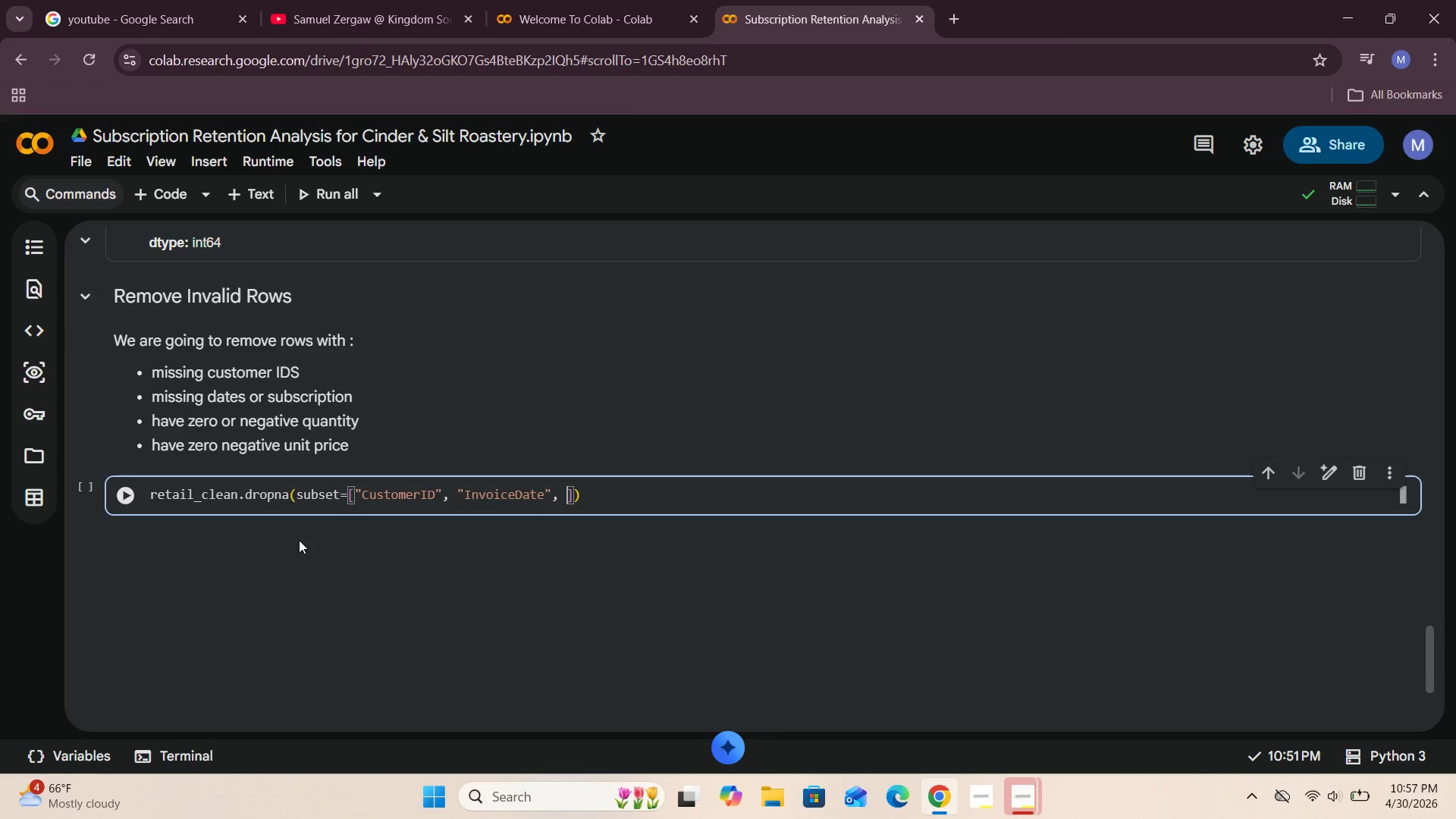 
key(Space)
 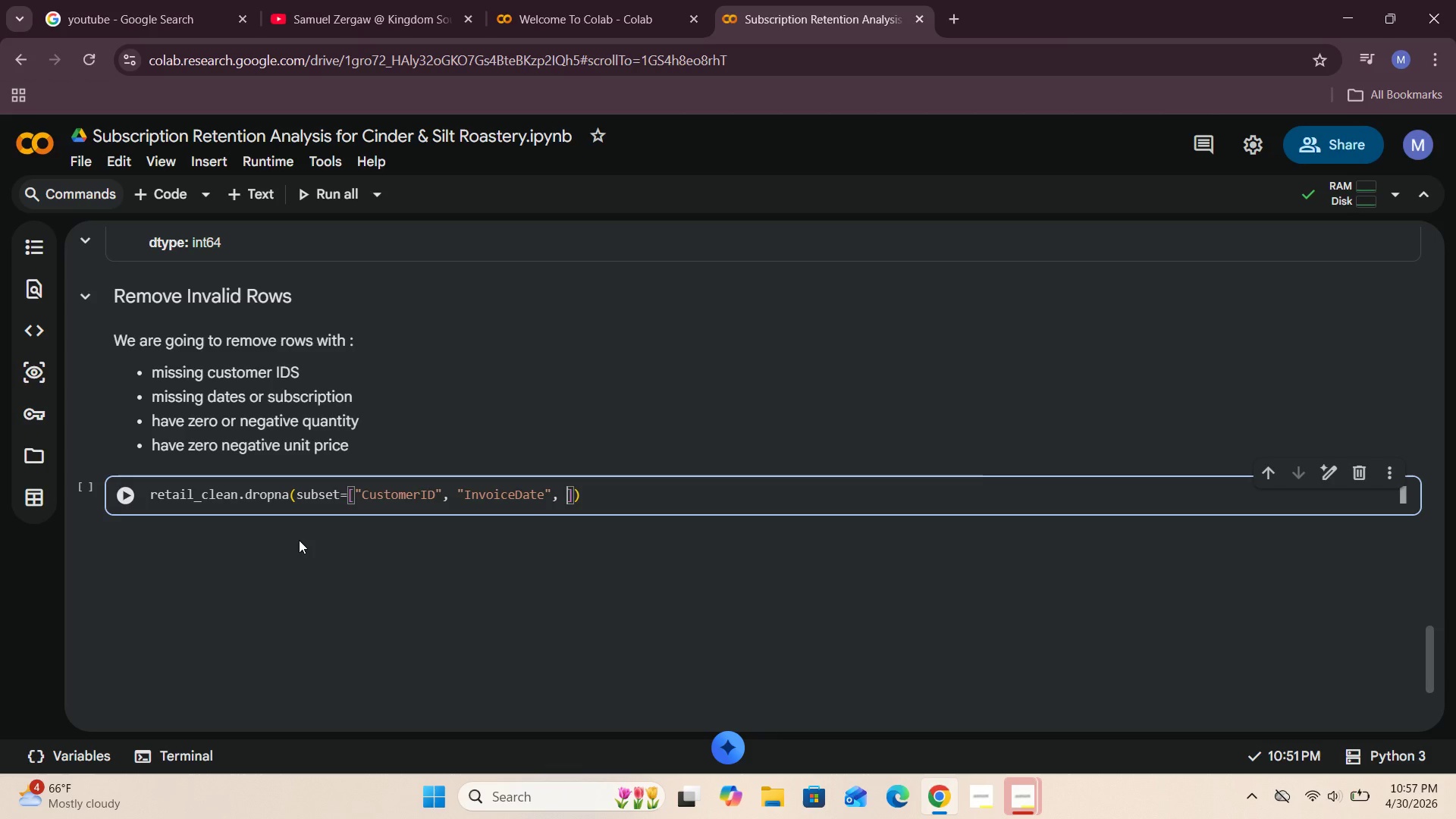 
key(Shift+Quote)
 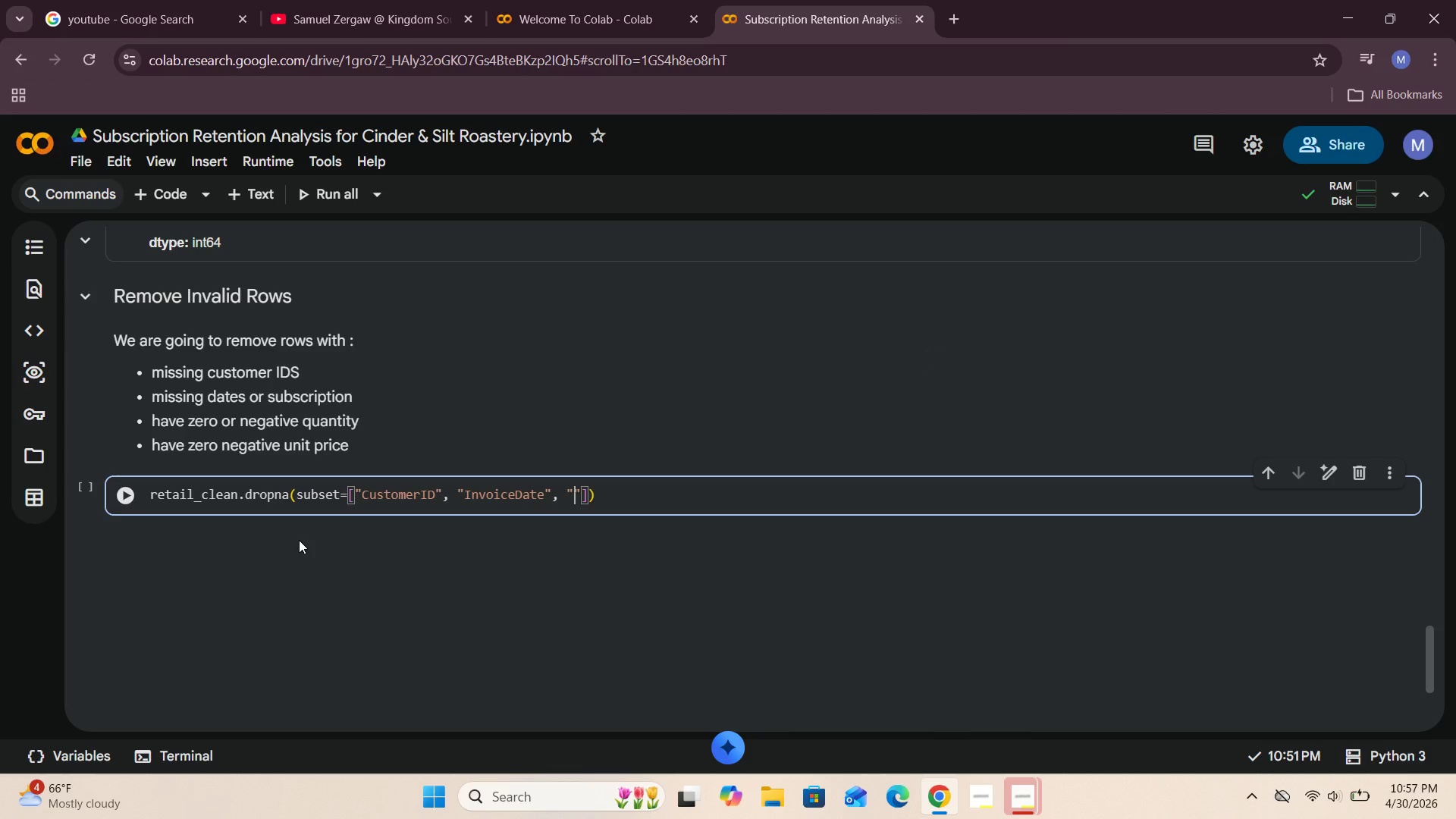 
type(Description)
 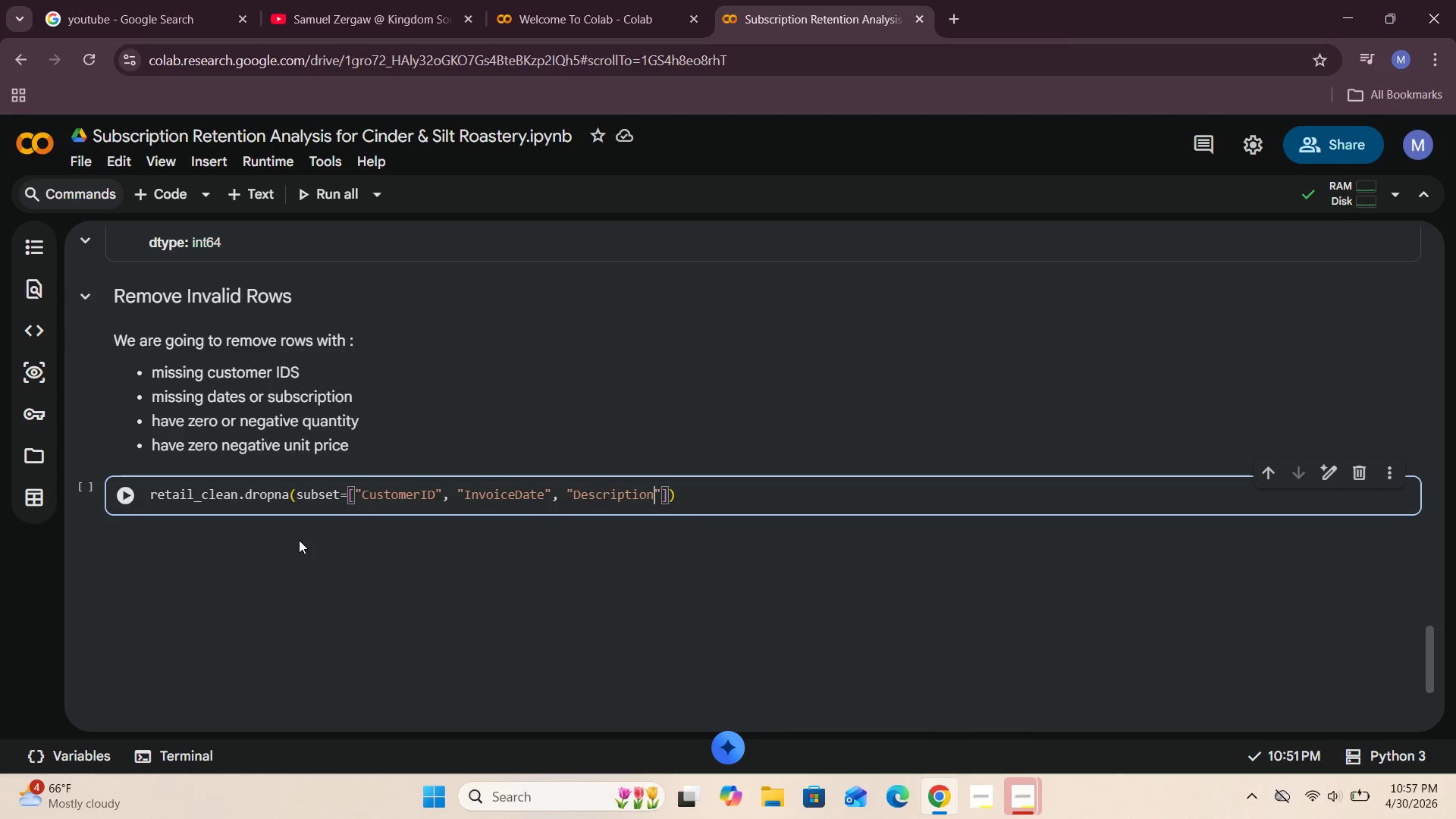 
wait(12.16)
 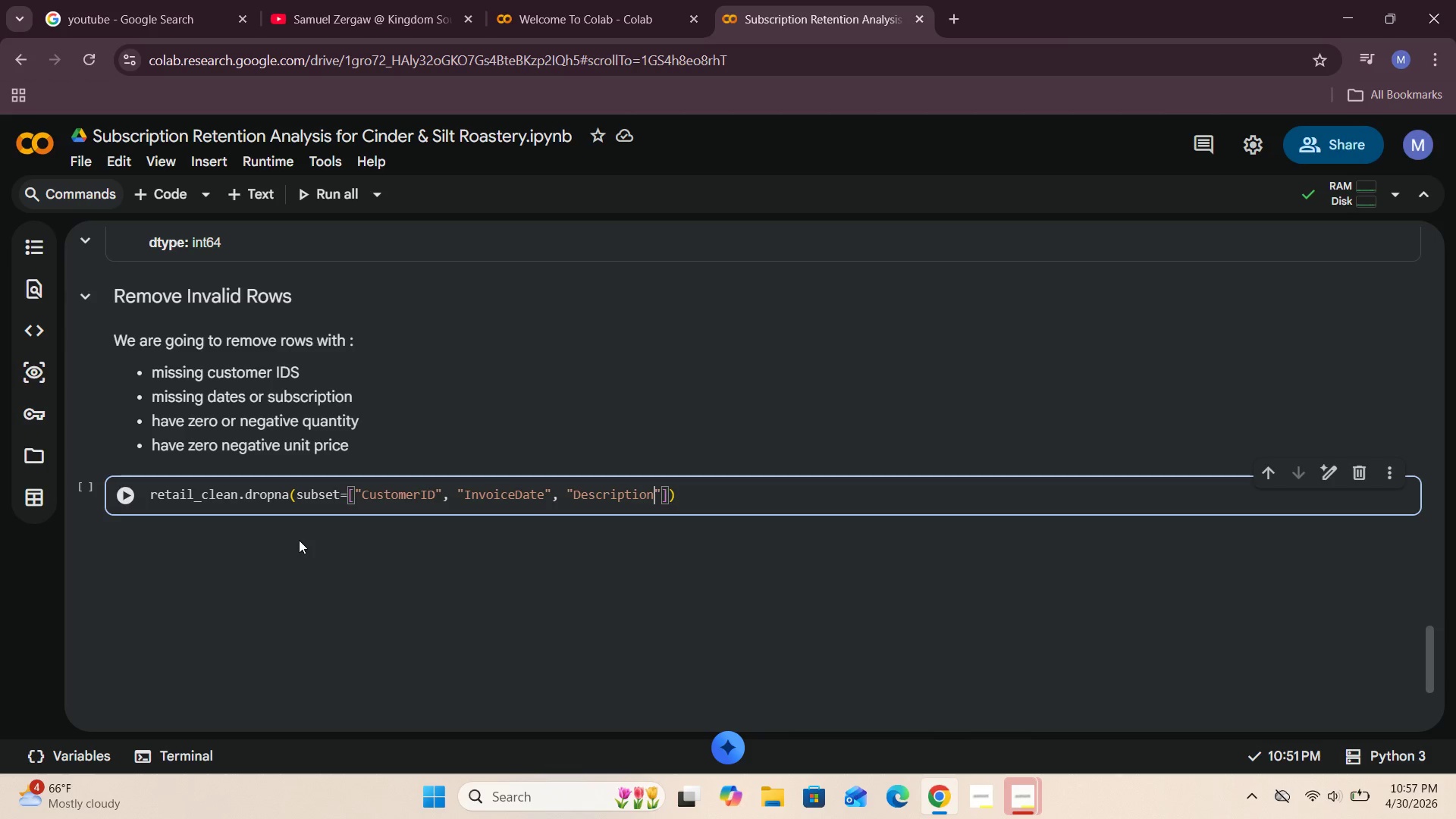 
left_click([154, 496])
 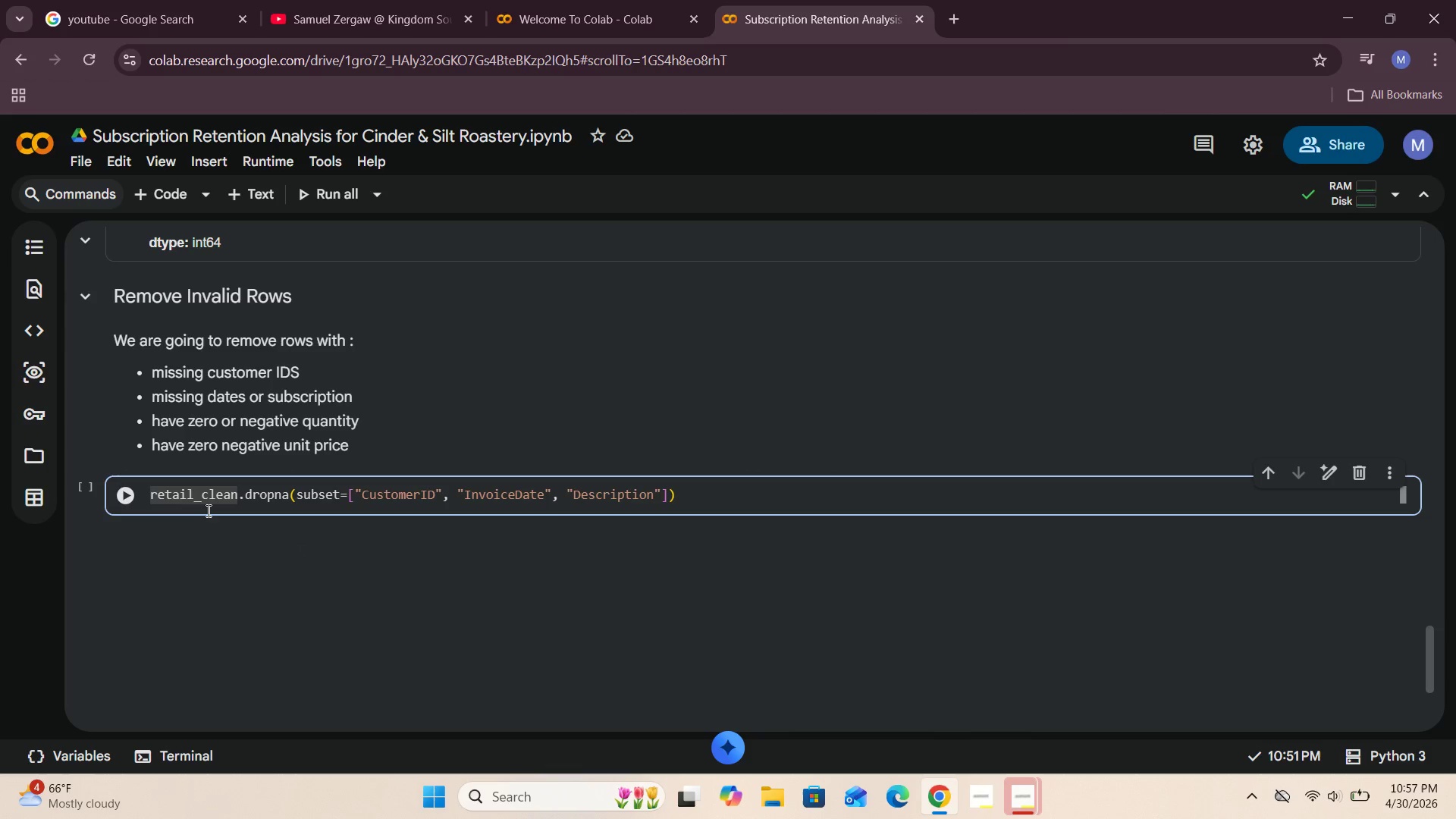 
key(ArrowLeft)
 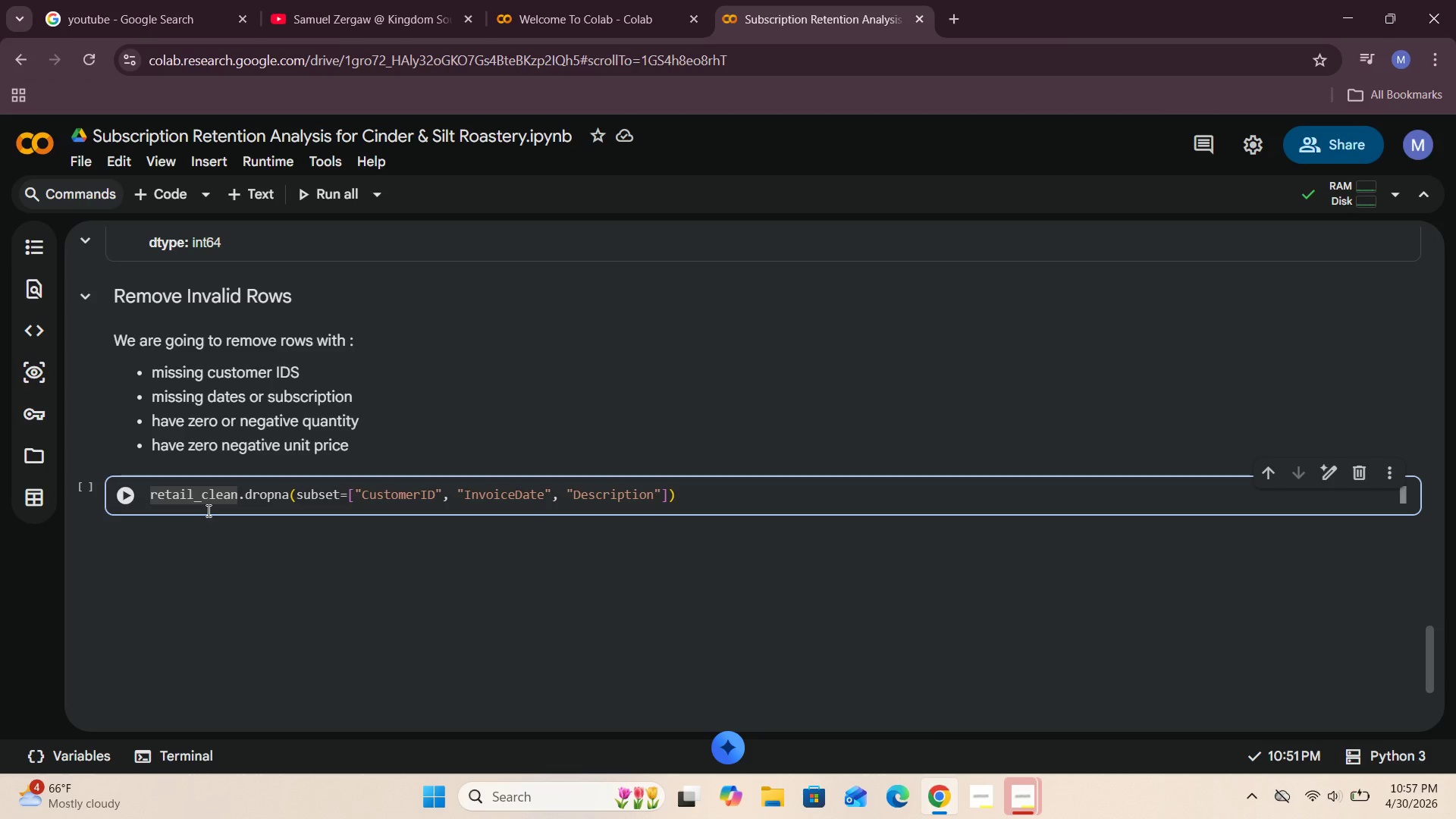 
type(retail_clean = )
 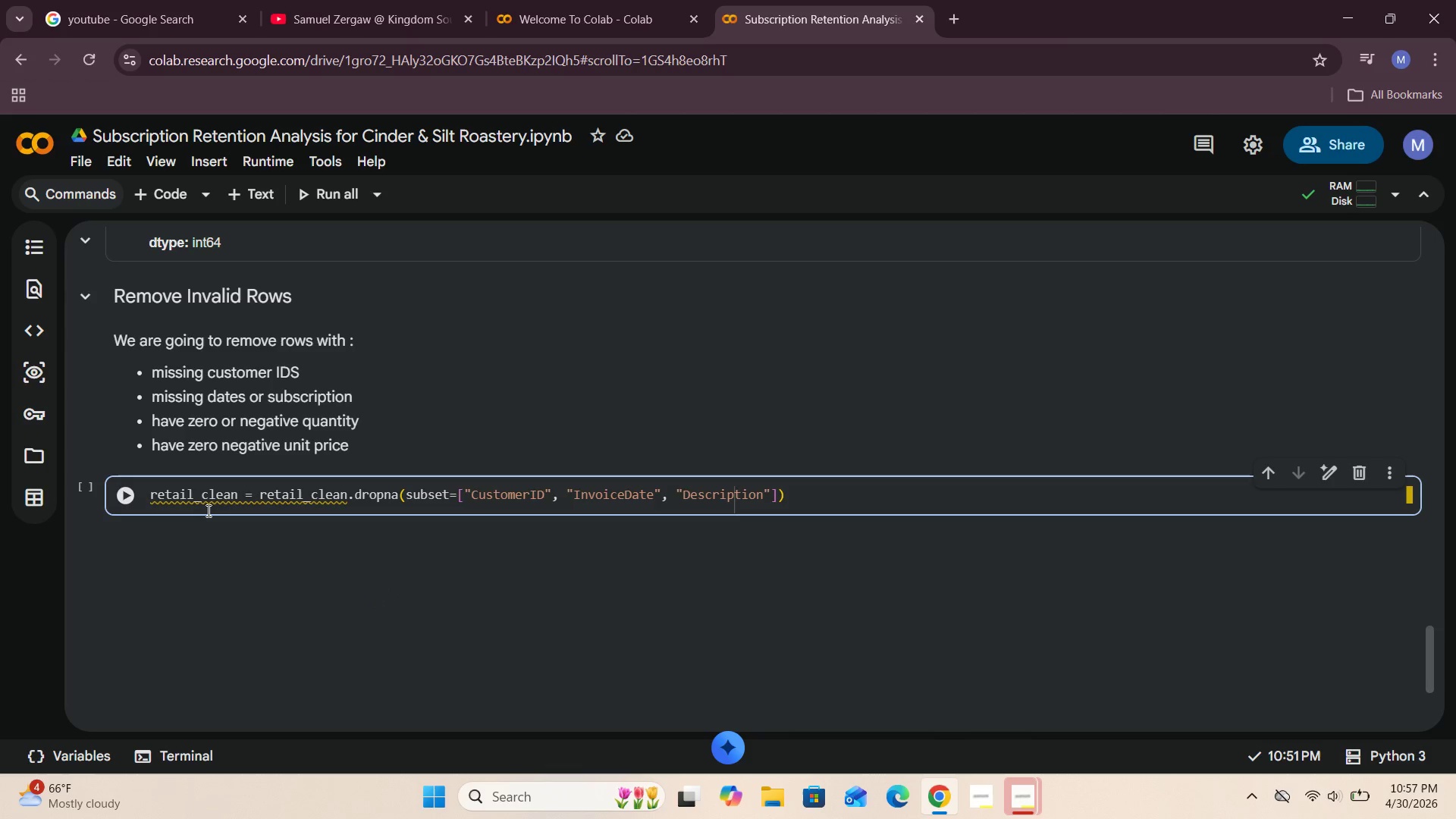 
left_click([124, 498])
 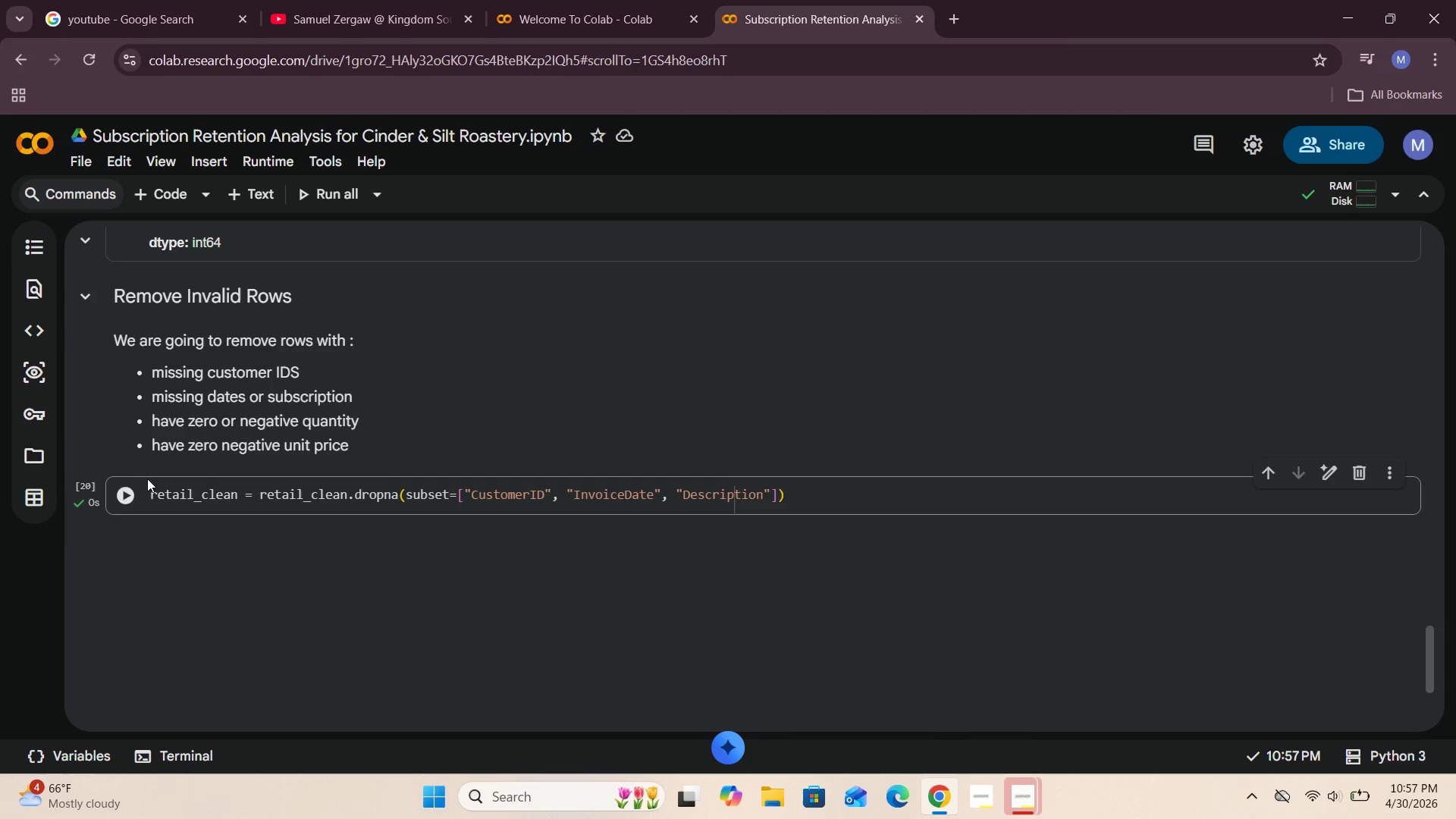 
scroll: coordinate [149, 478], scroll_direction: down, amount: 1.0
 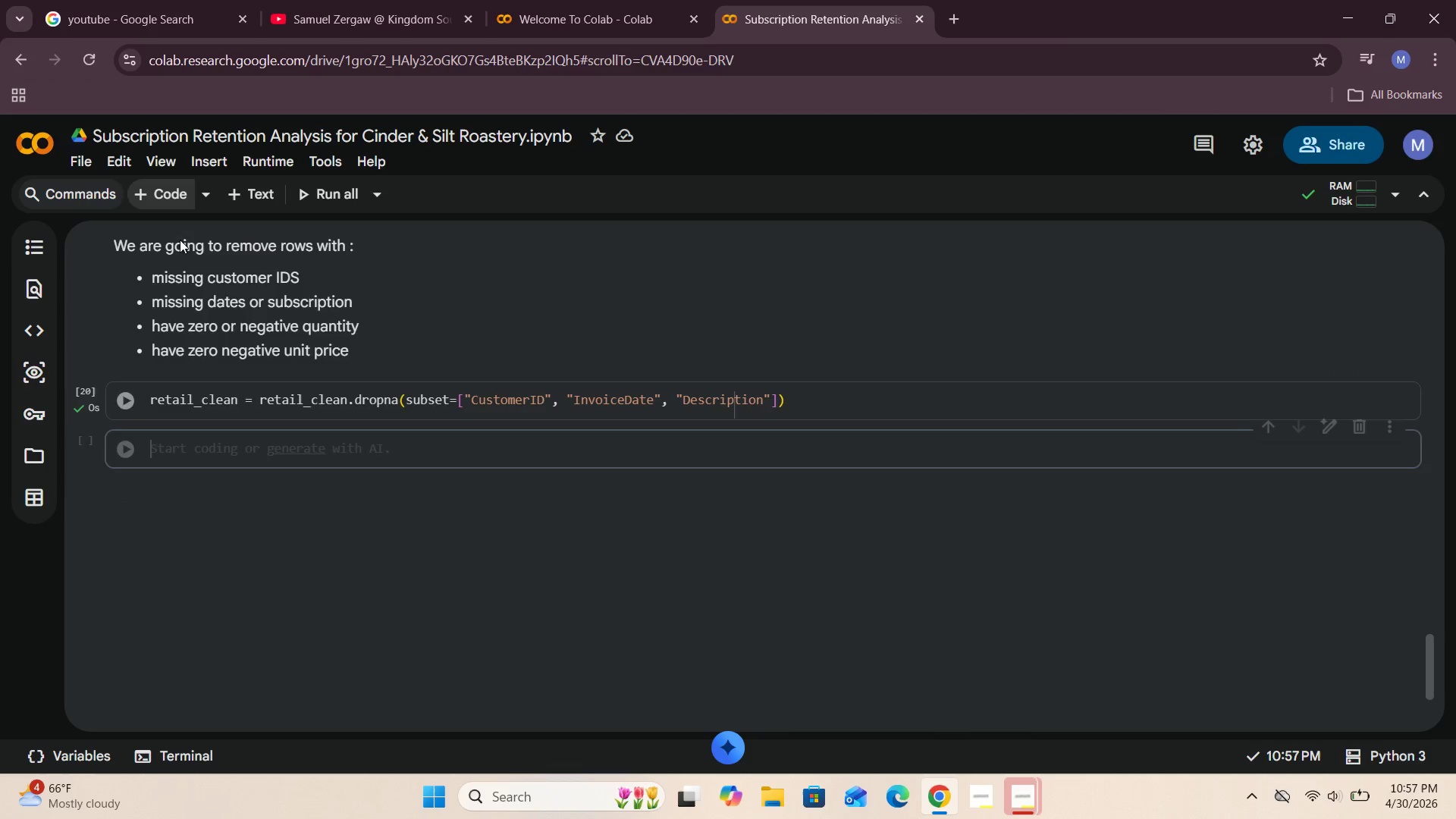 
left_click([209, 449])
 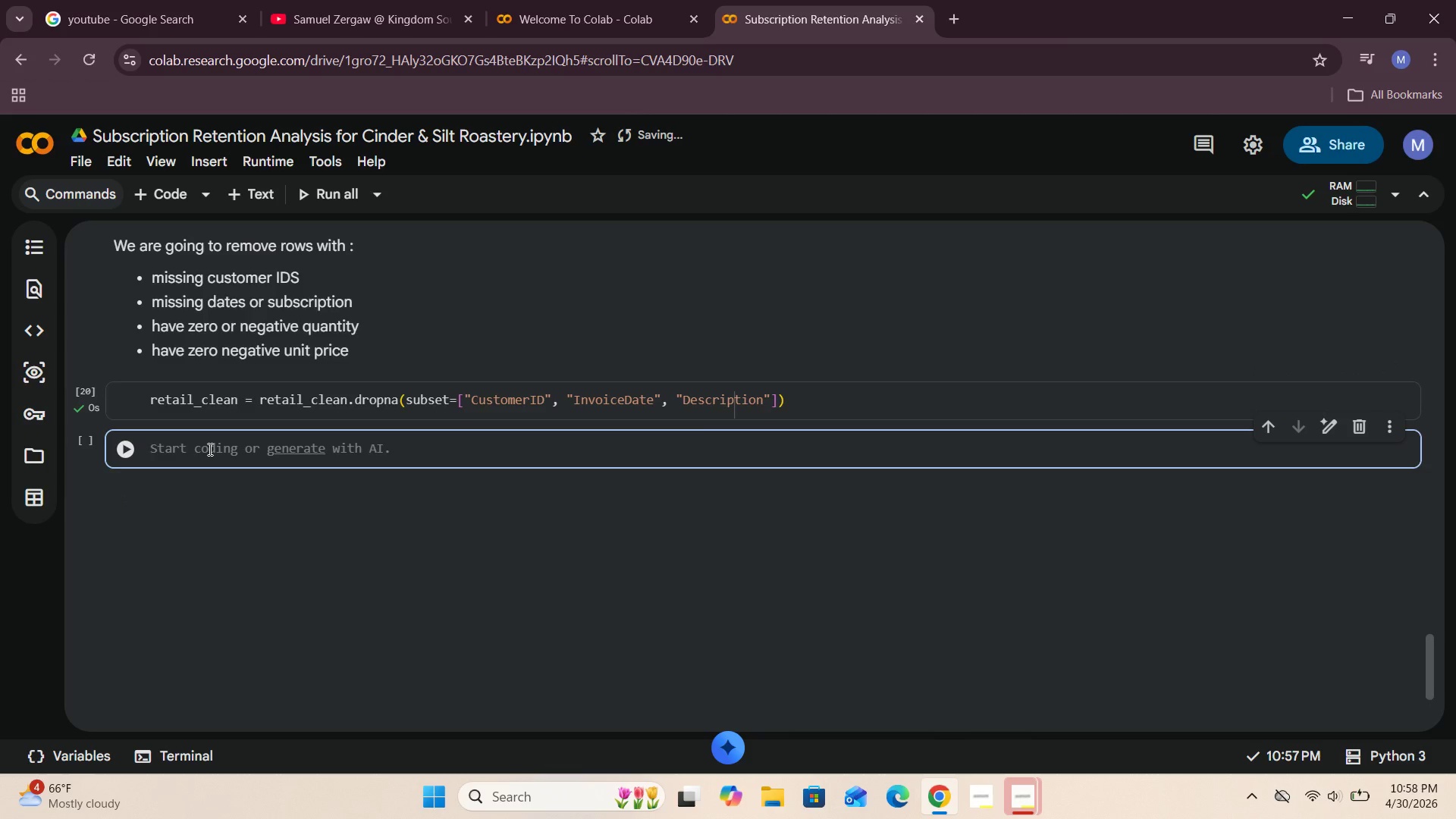 
type(retail_clean[)
 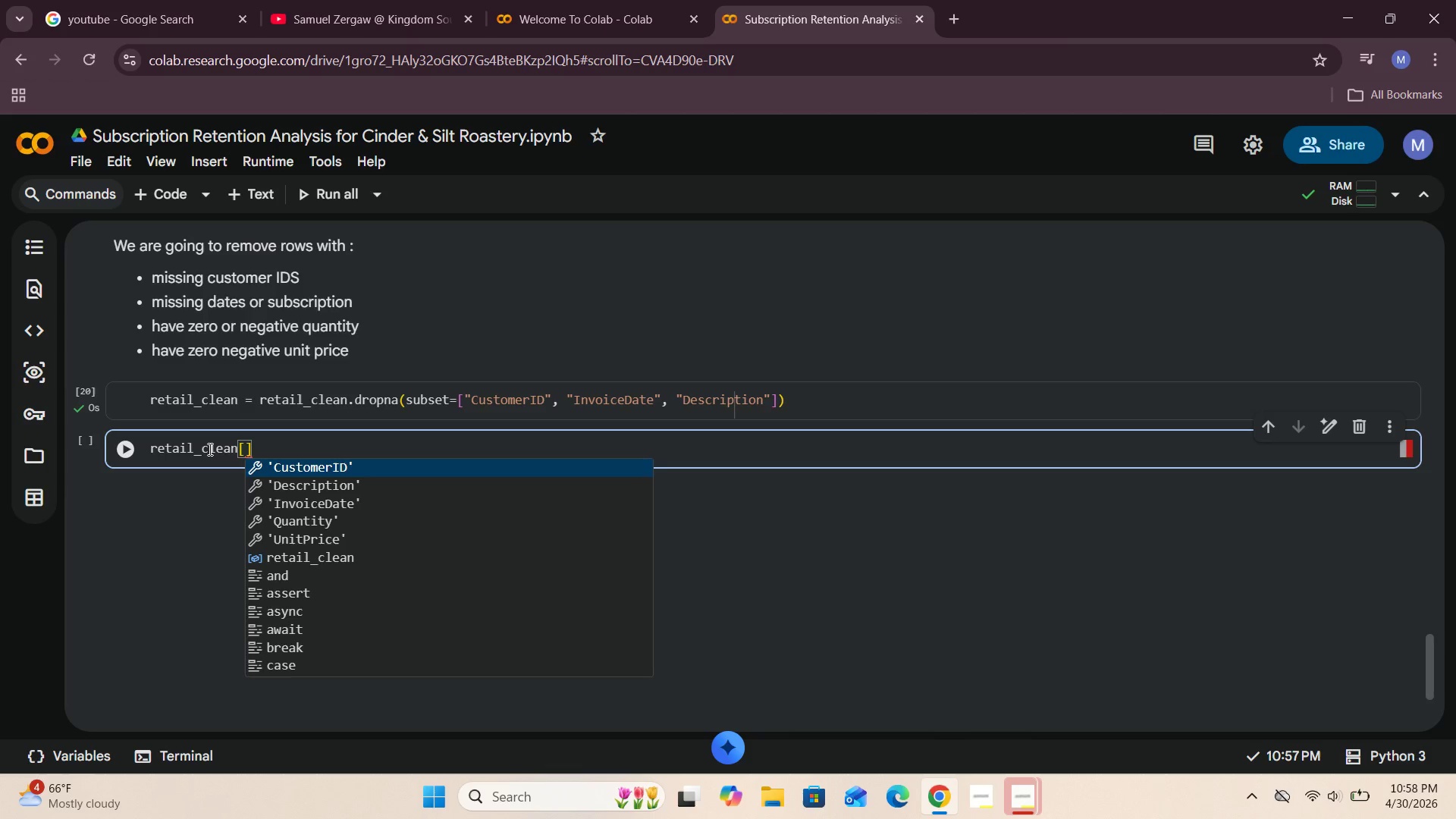 
key(Enter)
 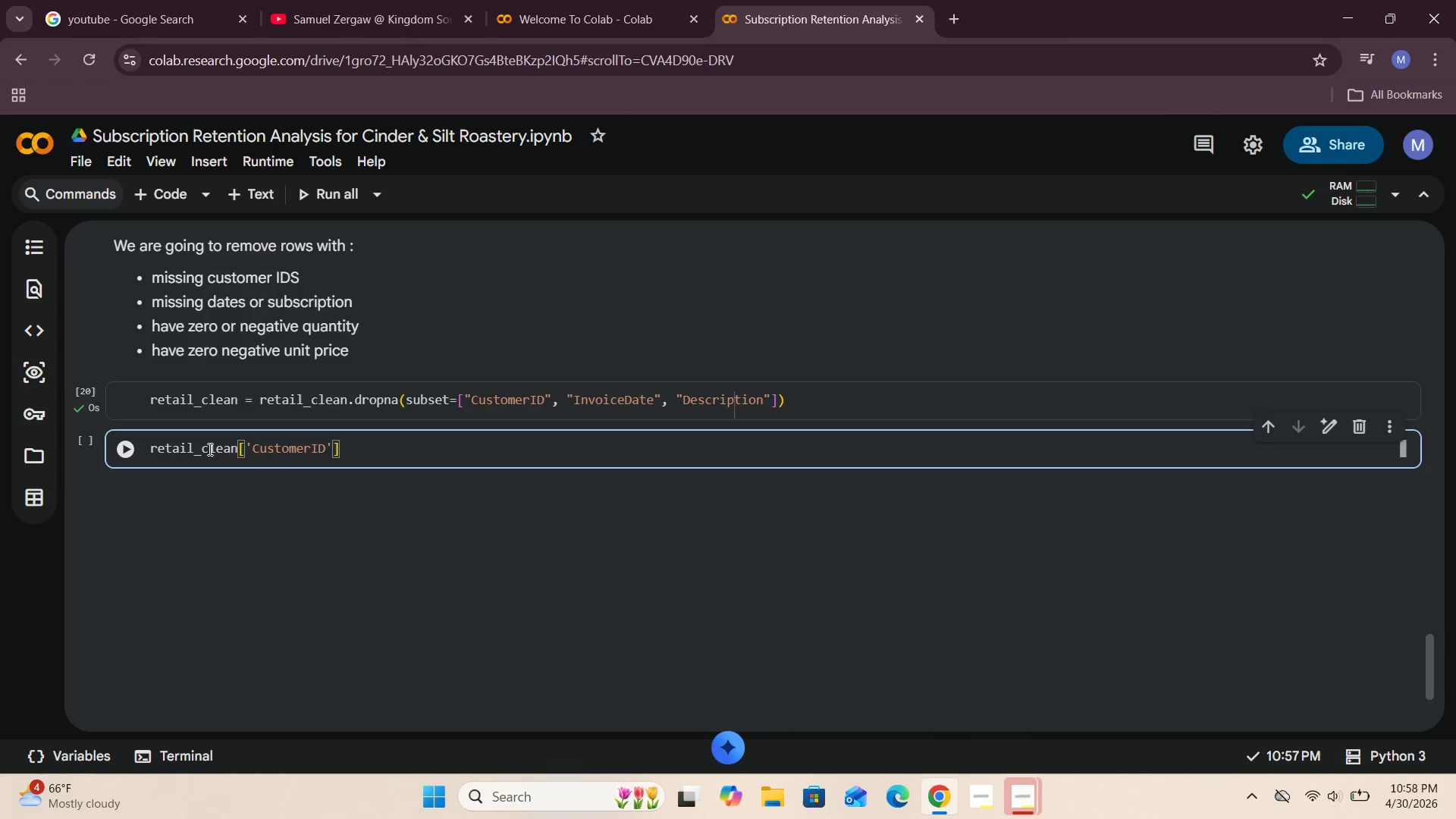 
key(Backspace)
 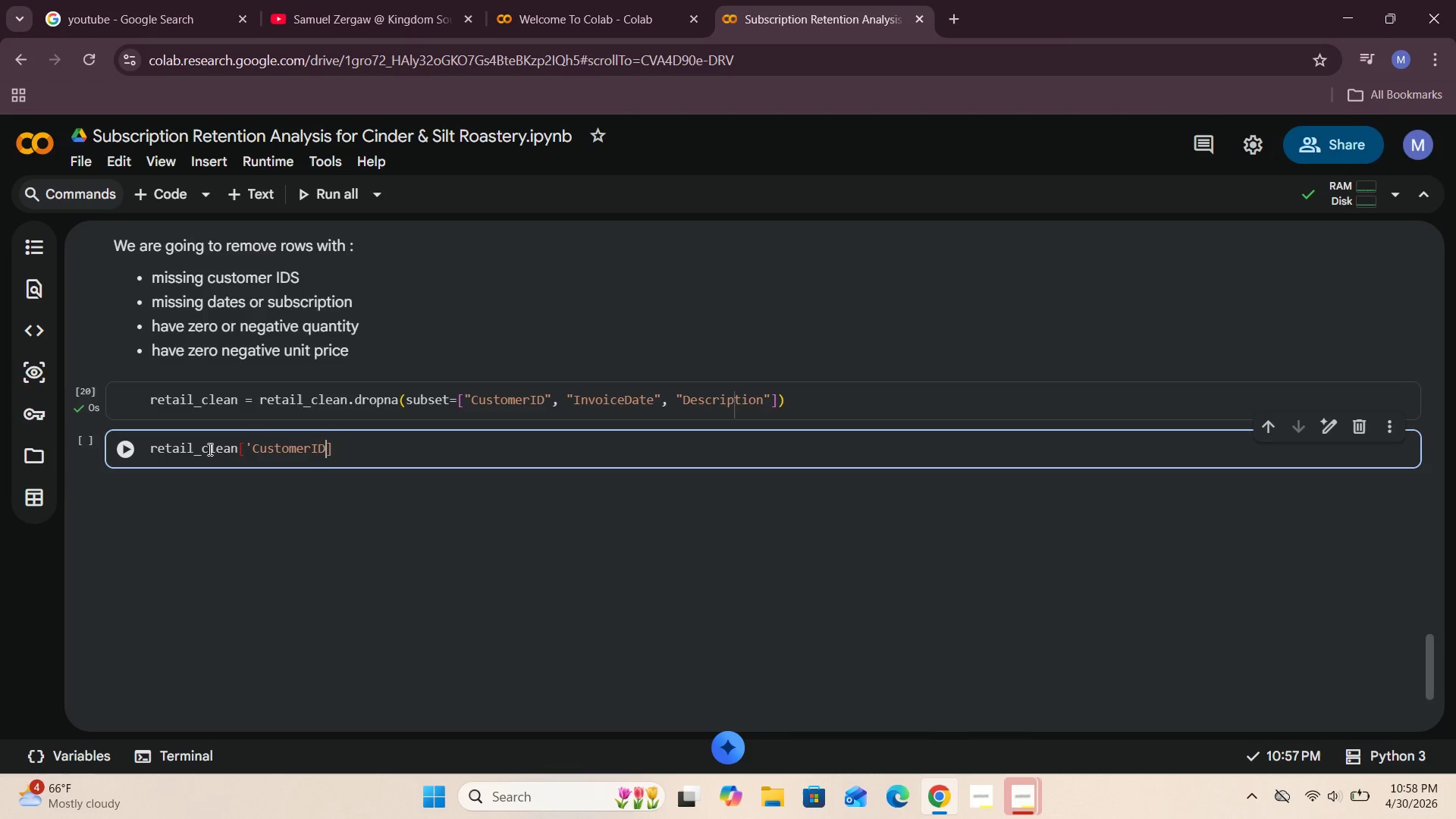 
key(Backspace)
 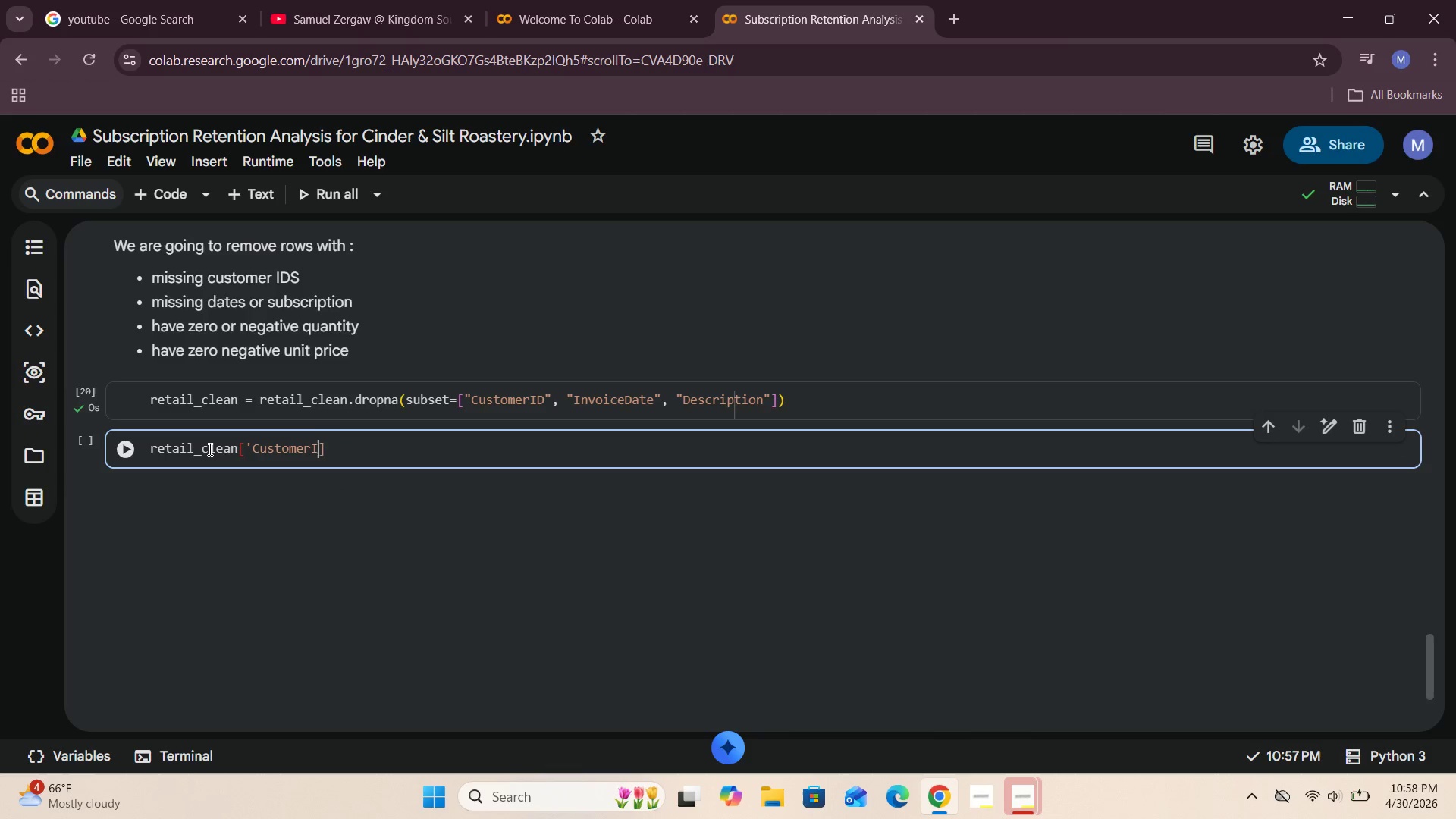 
key(Backspace)
 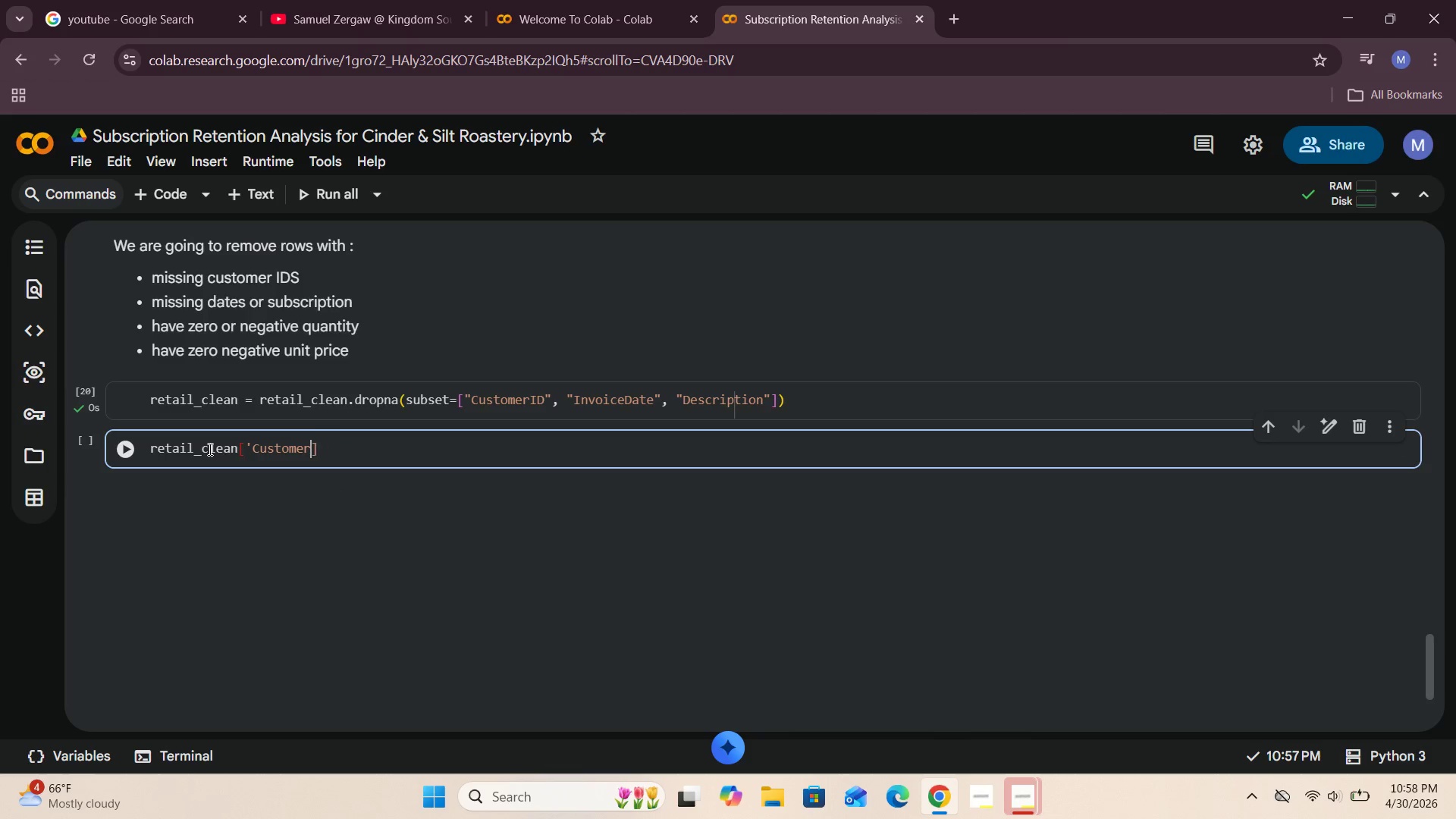 
key(Backspace)
 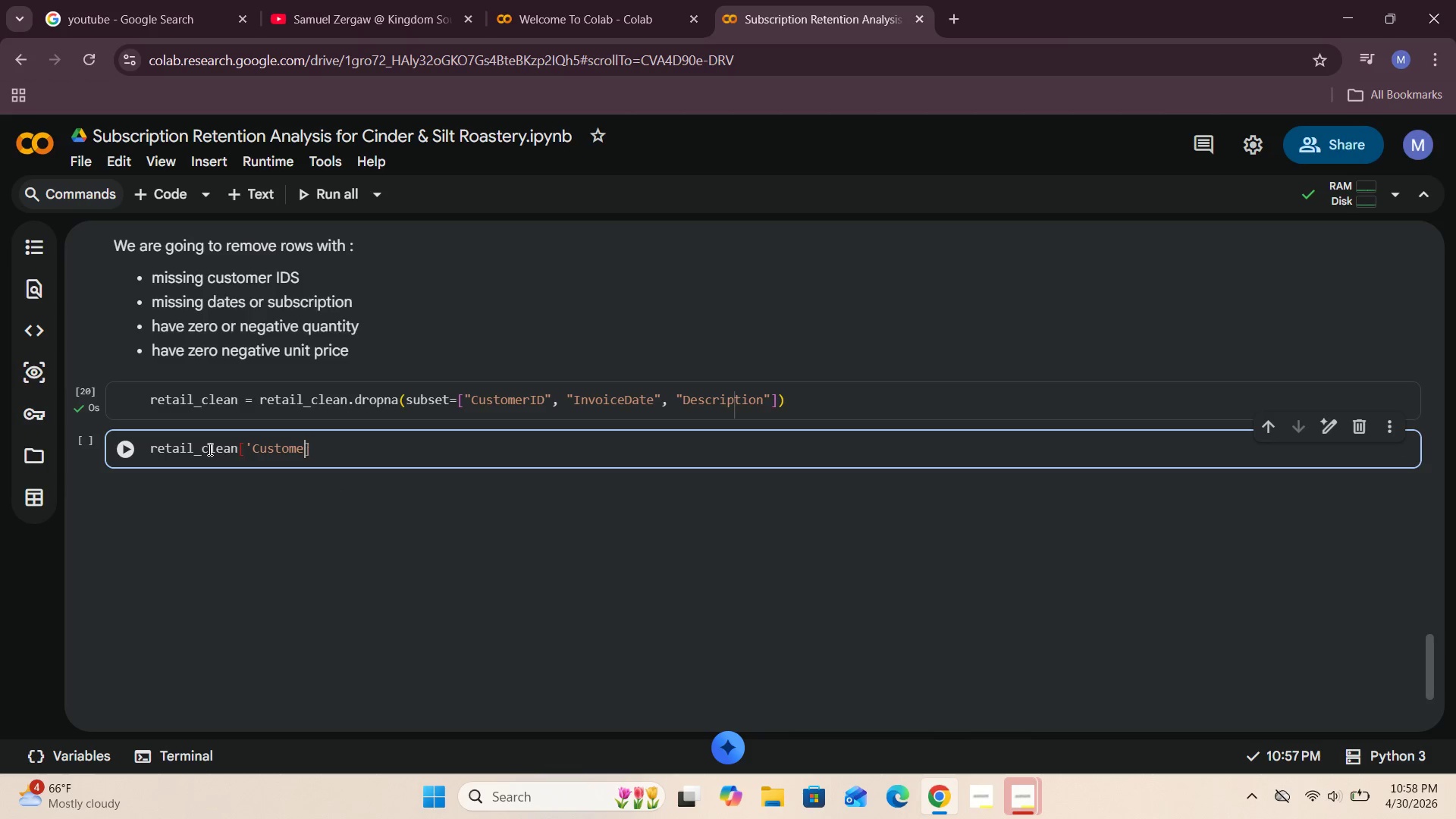 
key(Backspace)
 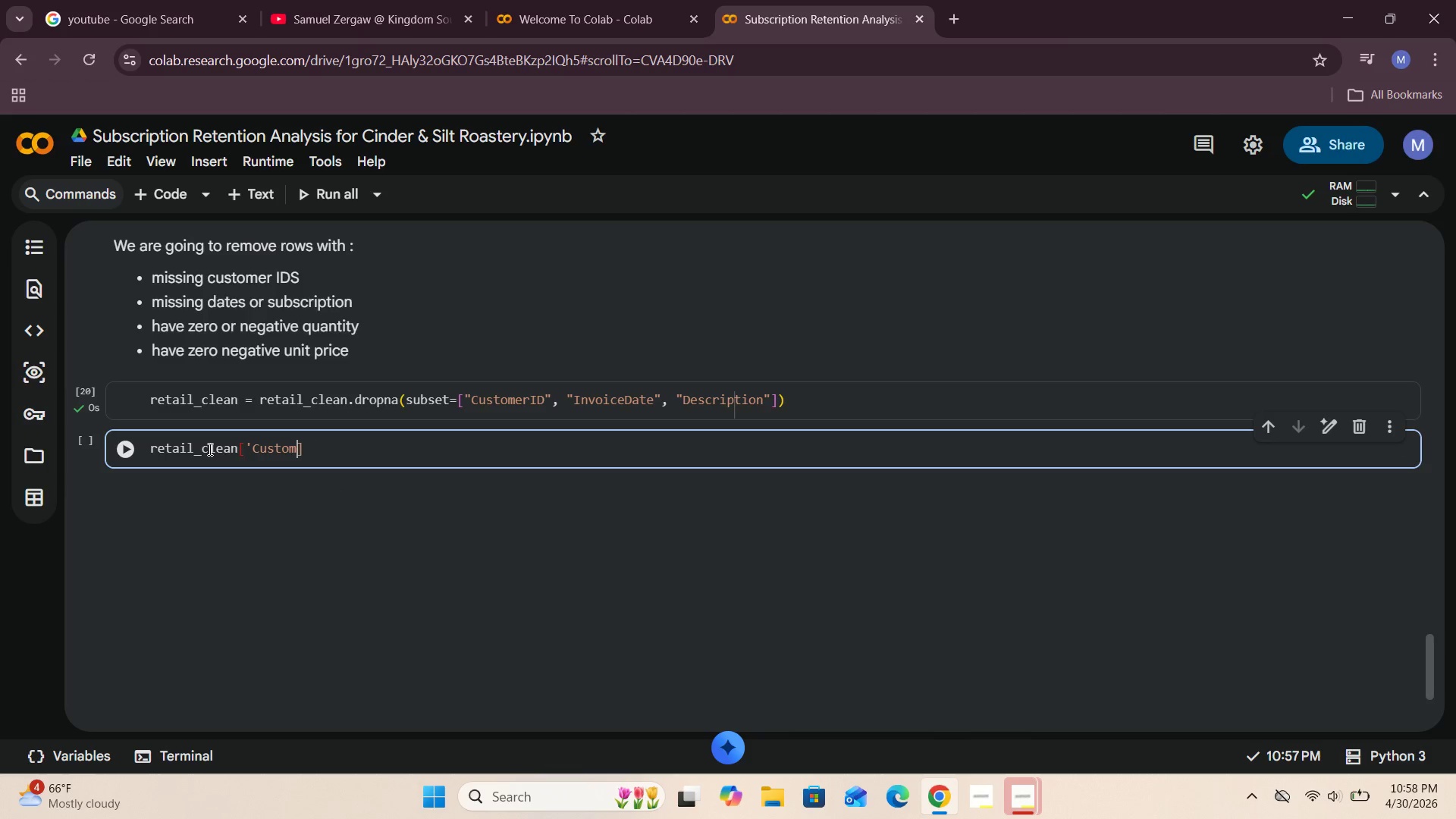 
key(Backspace)
 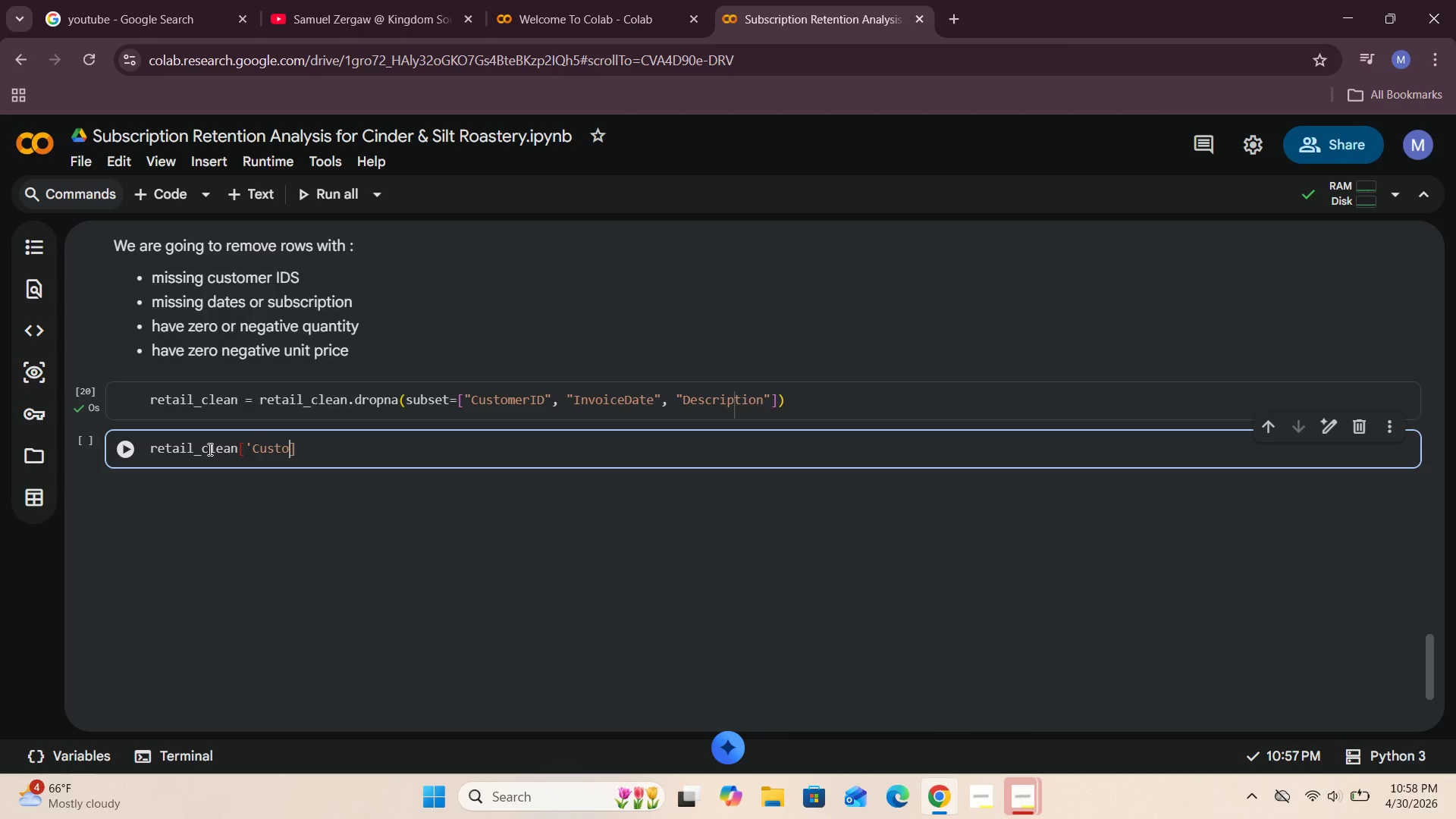 
key(Backspace)
 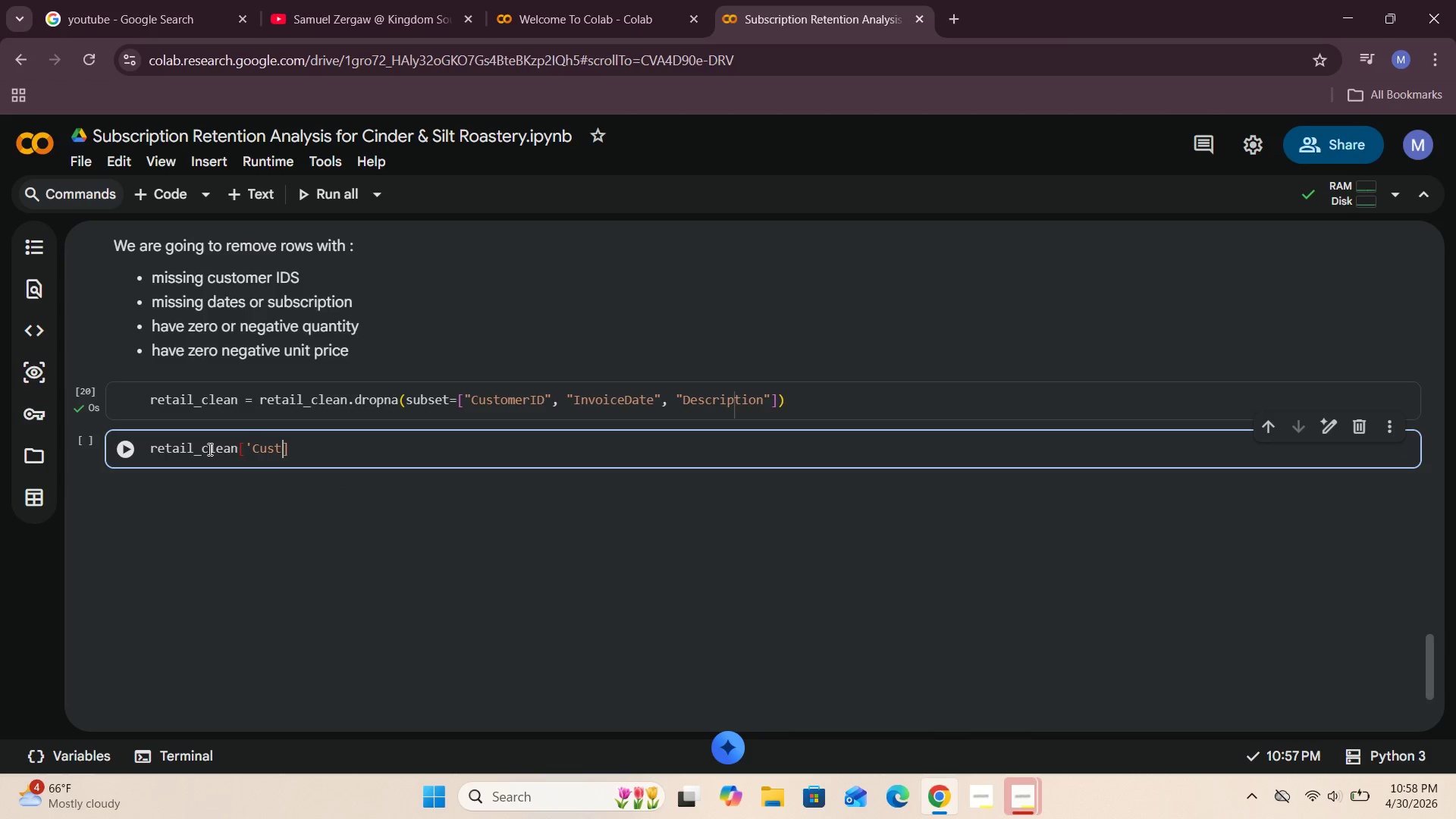 
key(Backspace)
 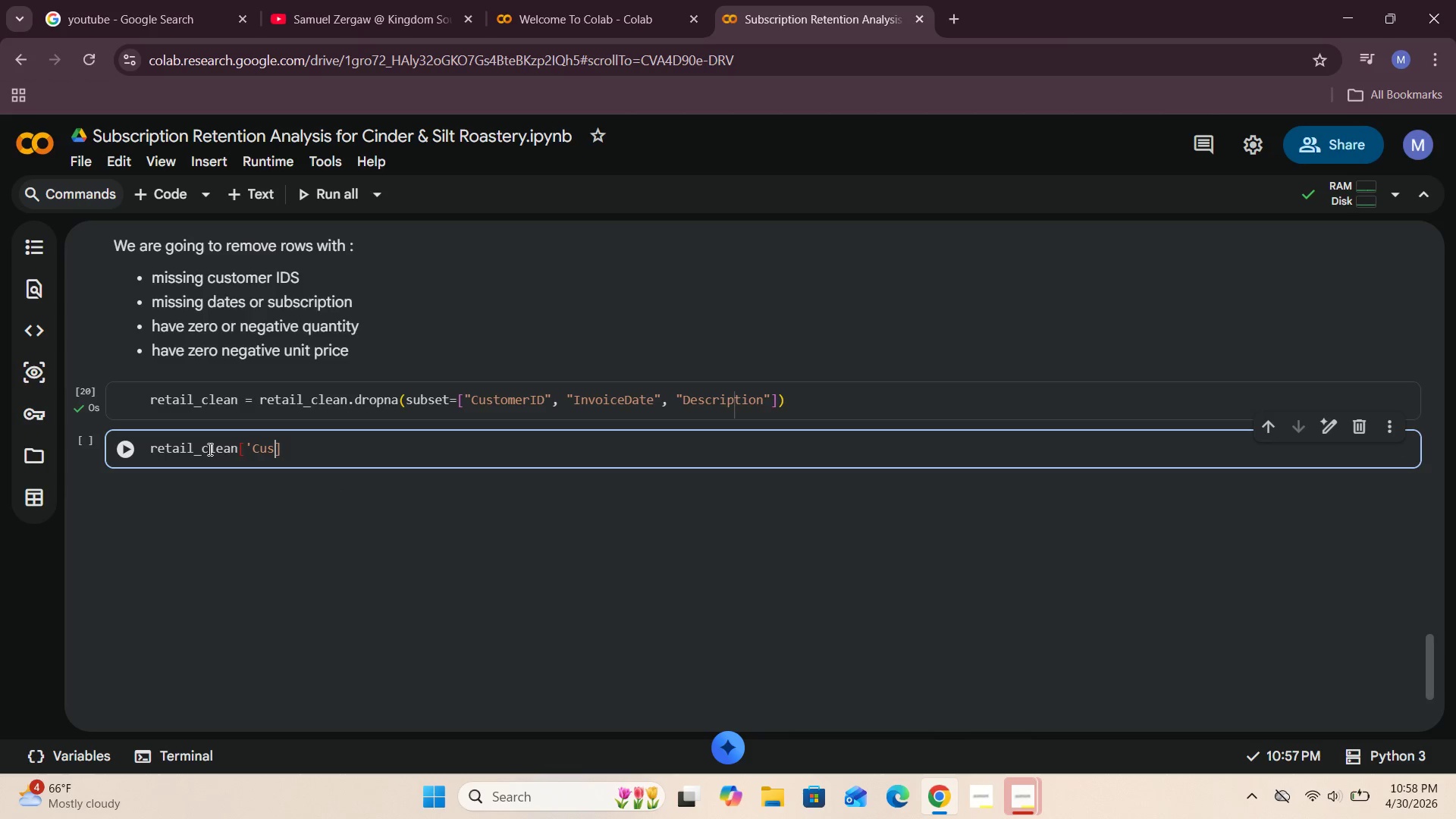 
key(Backspace)
 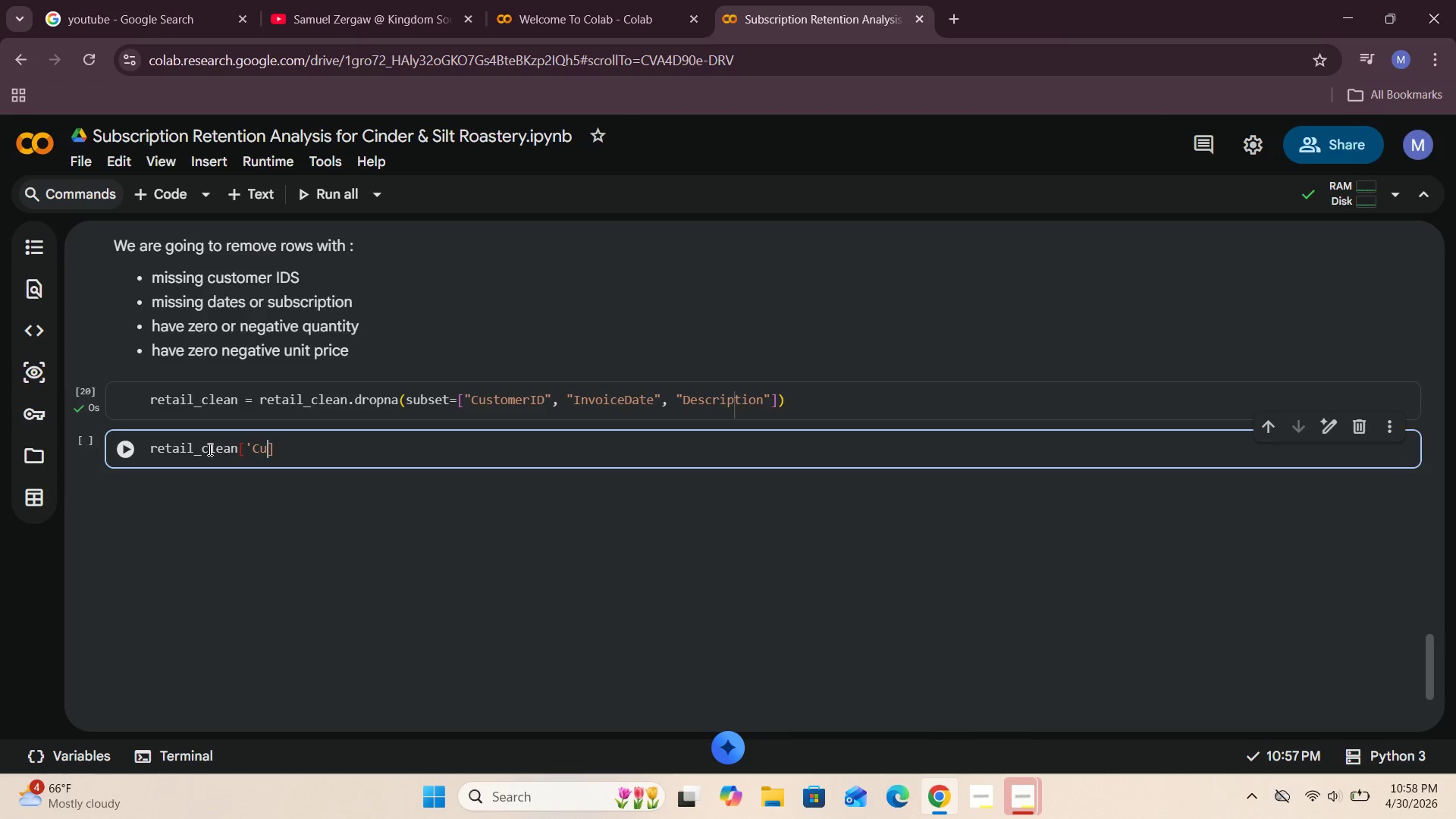 
key(Backspace)
 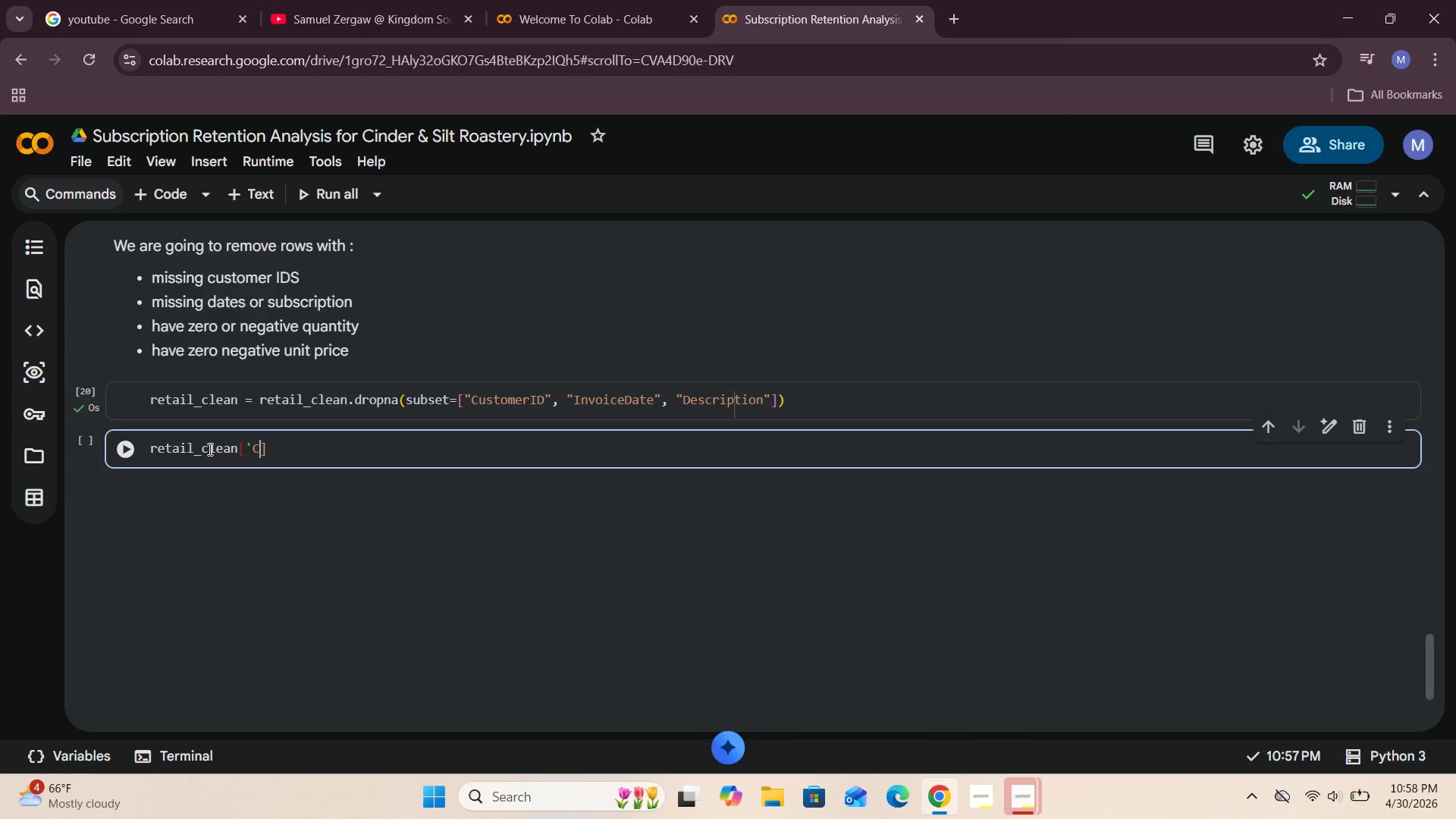 
key(Backspace)
 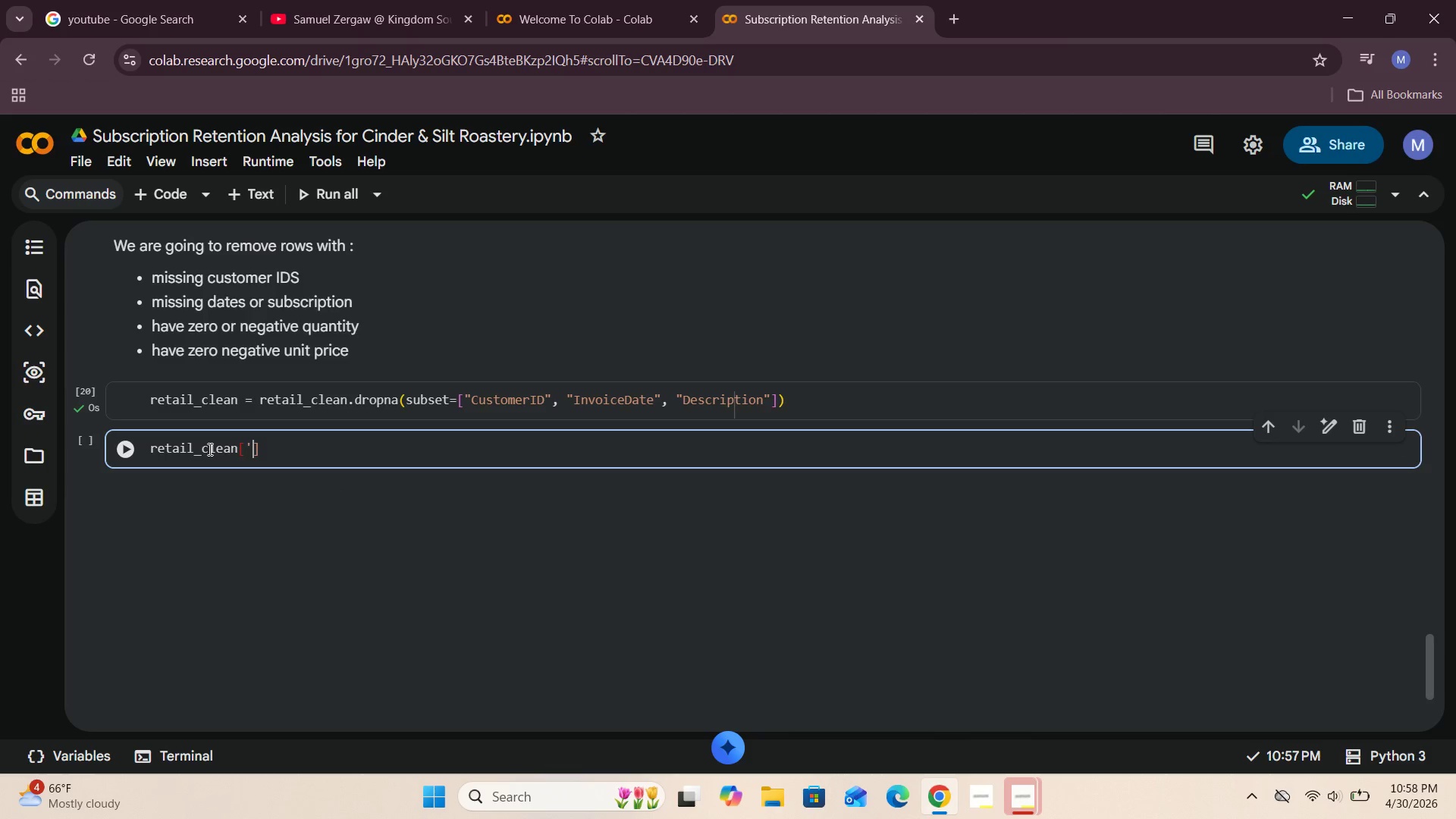 
key(Backspace)
 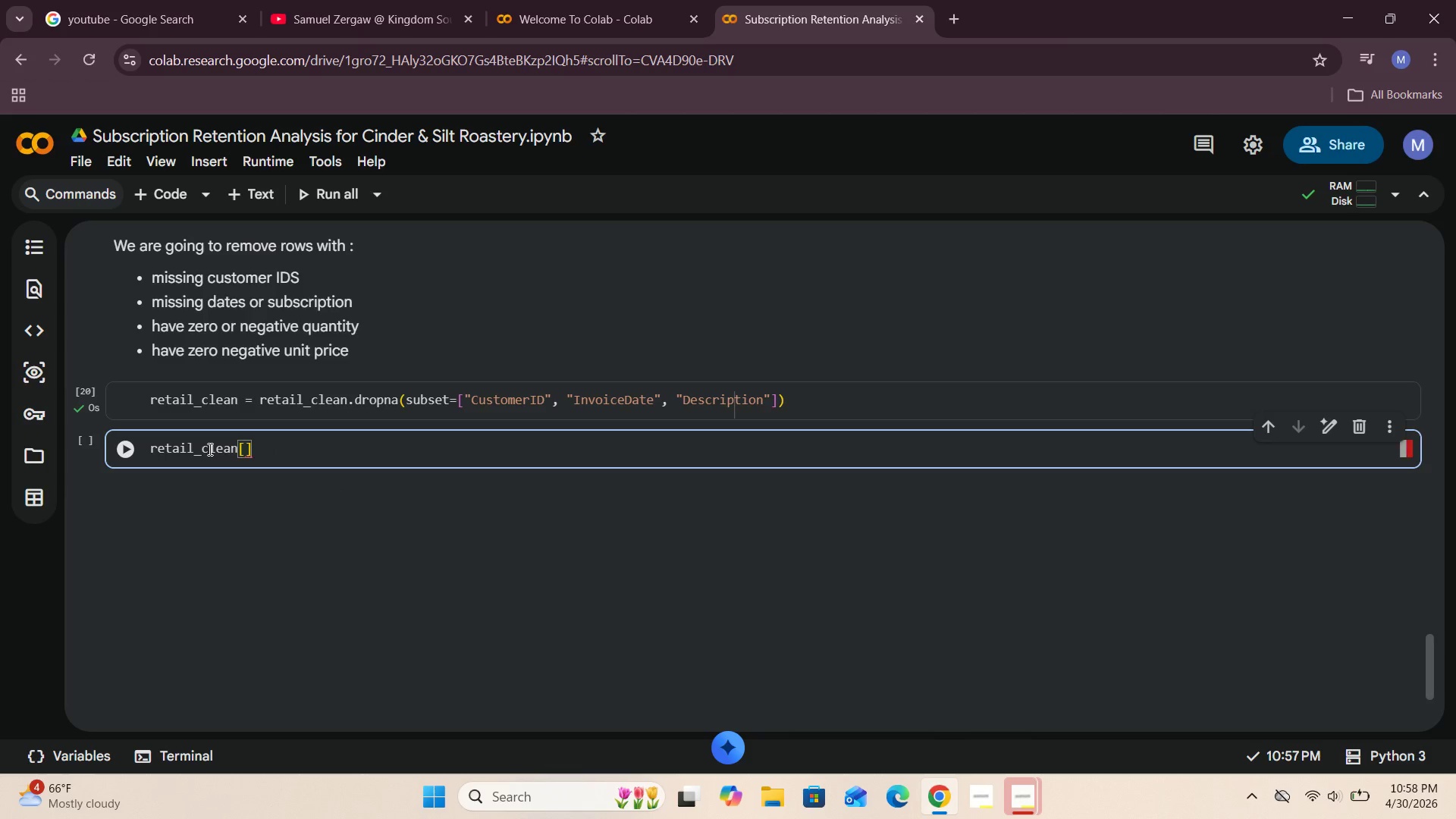 
key(Enter)
 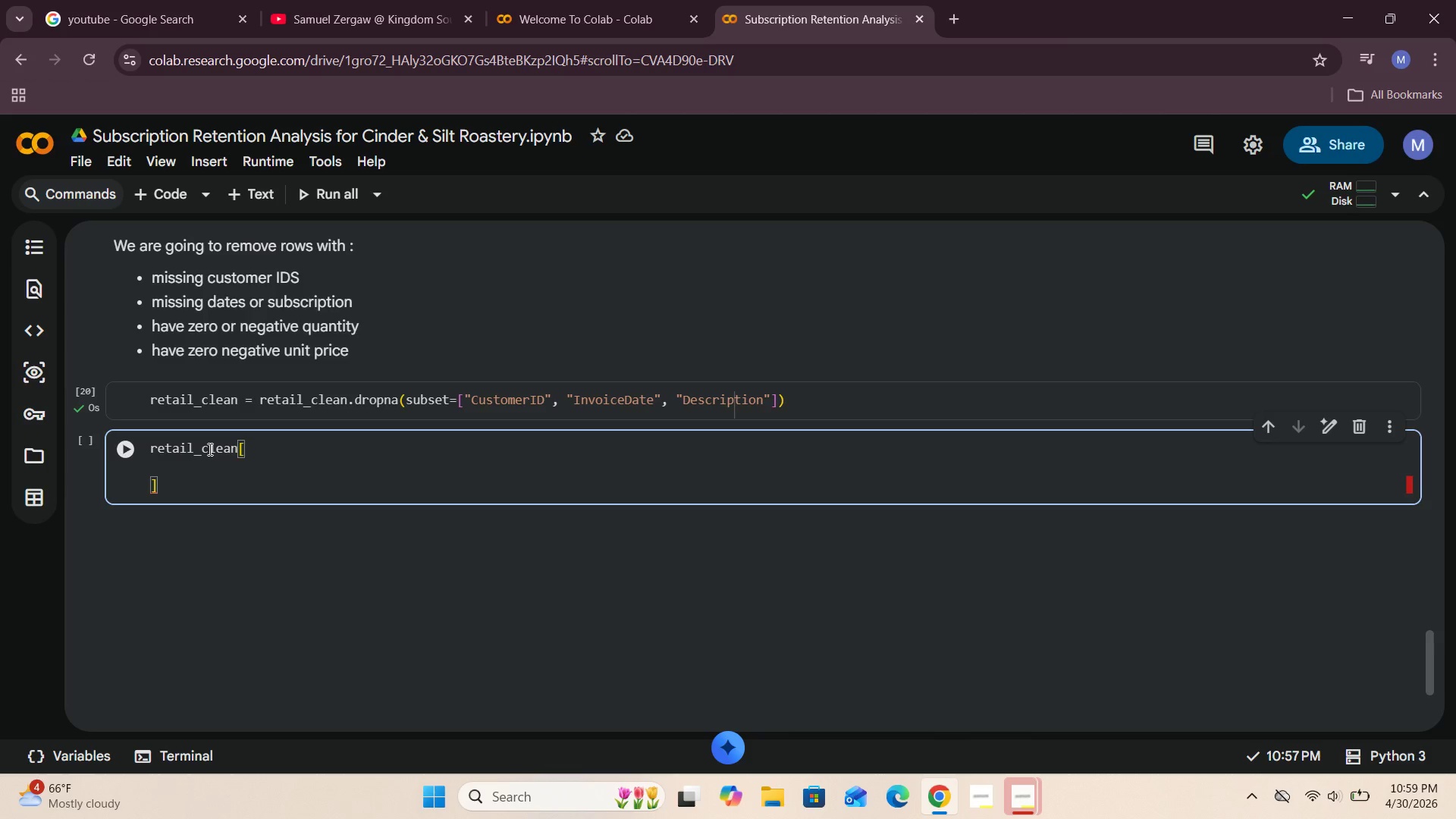 
wait(70.45)
 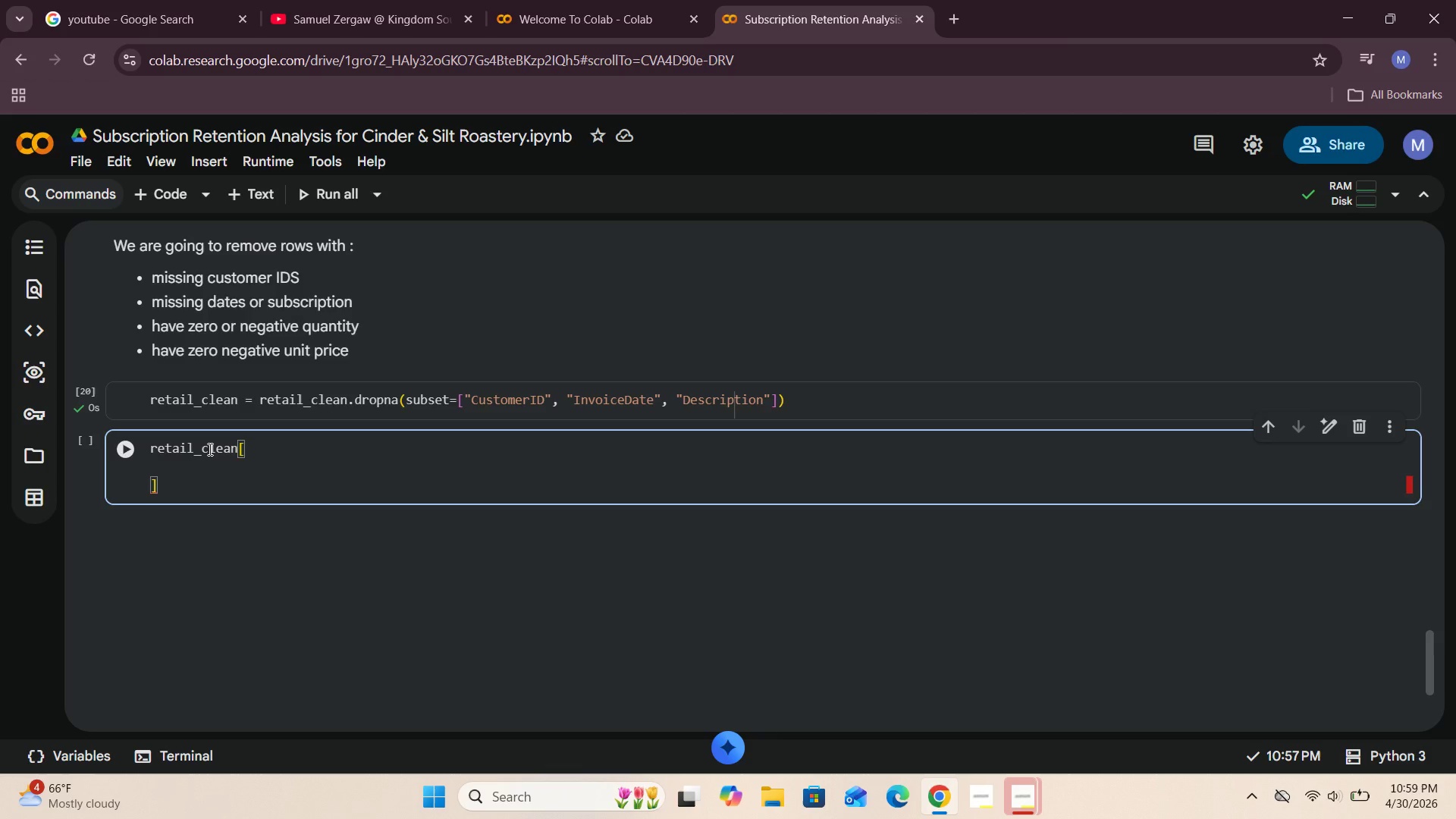 
type((retail_clean["Q)
 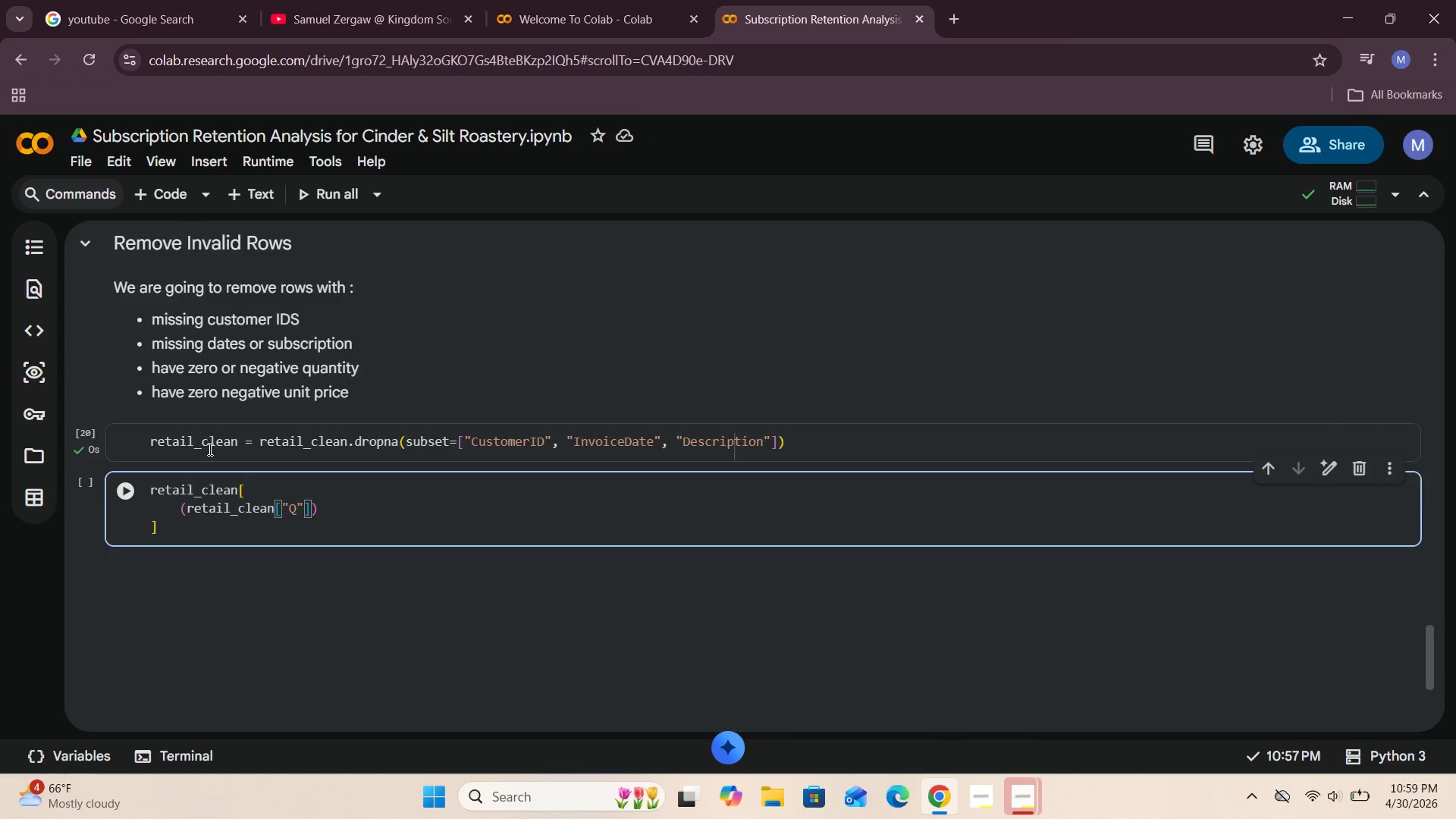 
left_click([481, 375])
 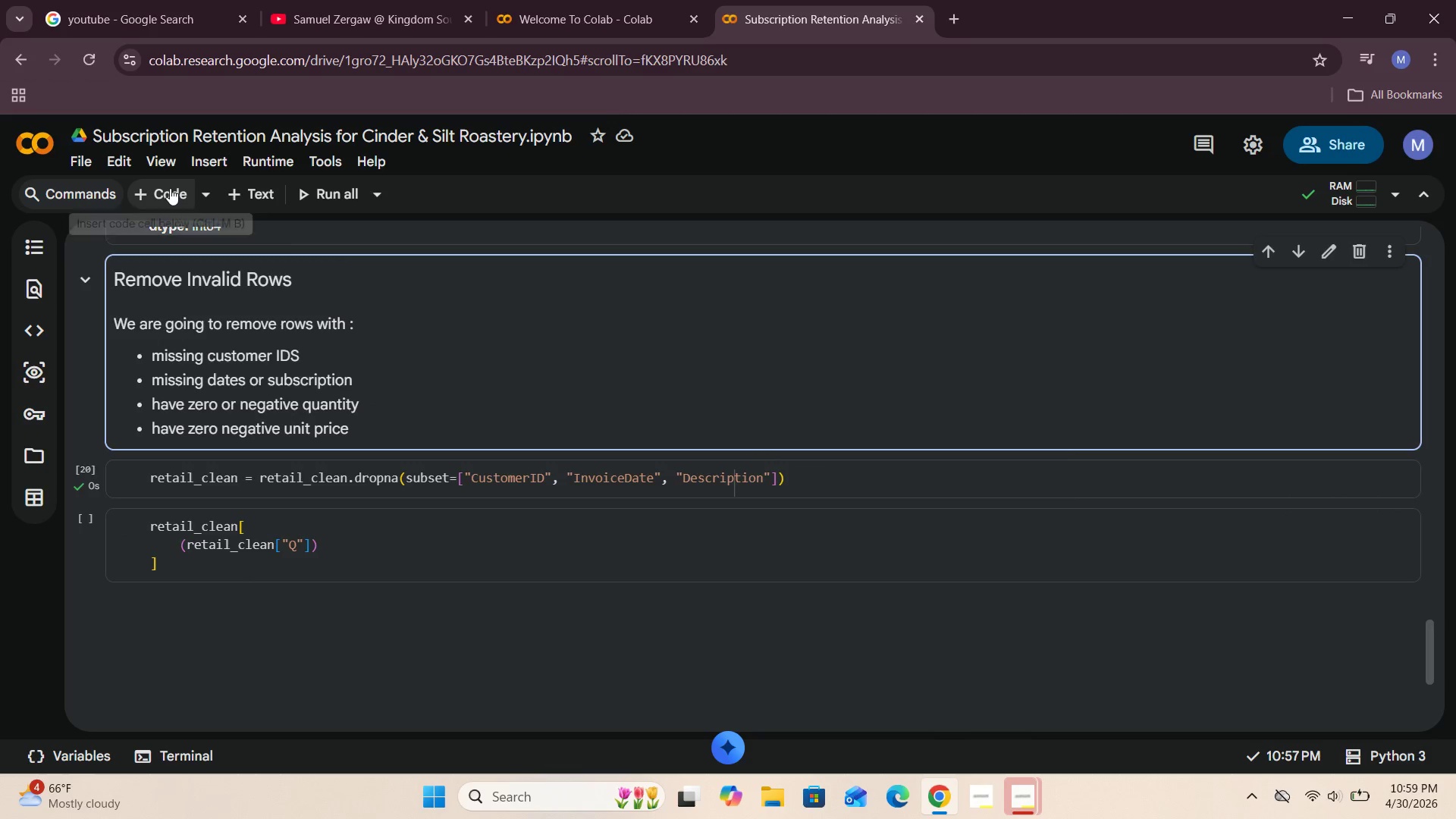 
left_click([170, 188])
 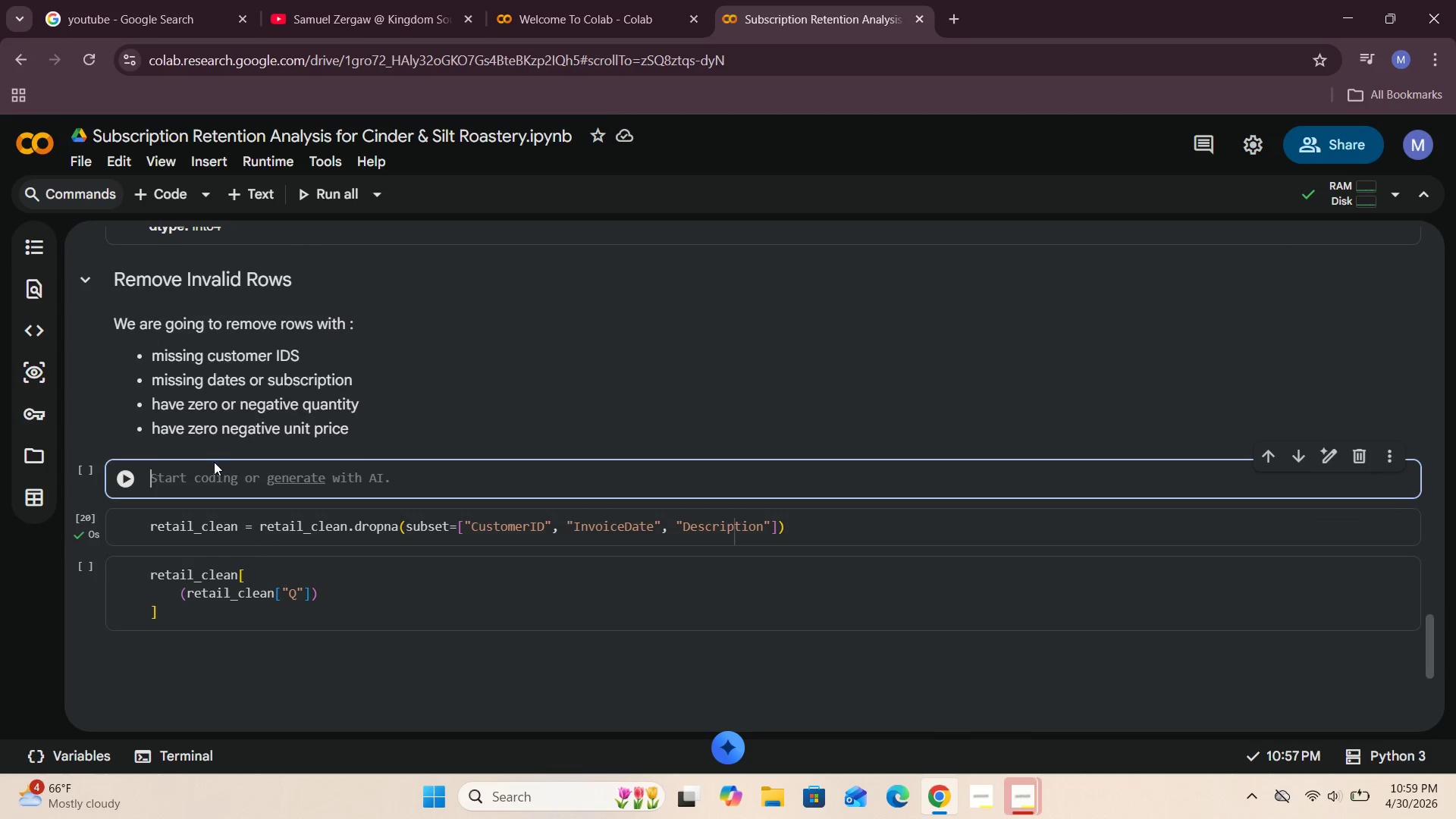 
left_click([203, 485])
 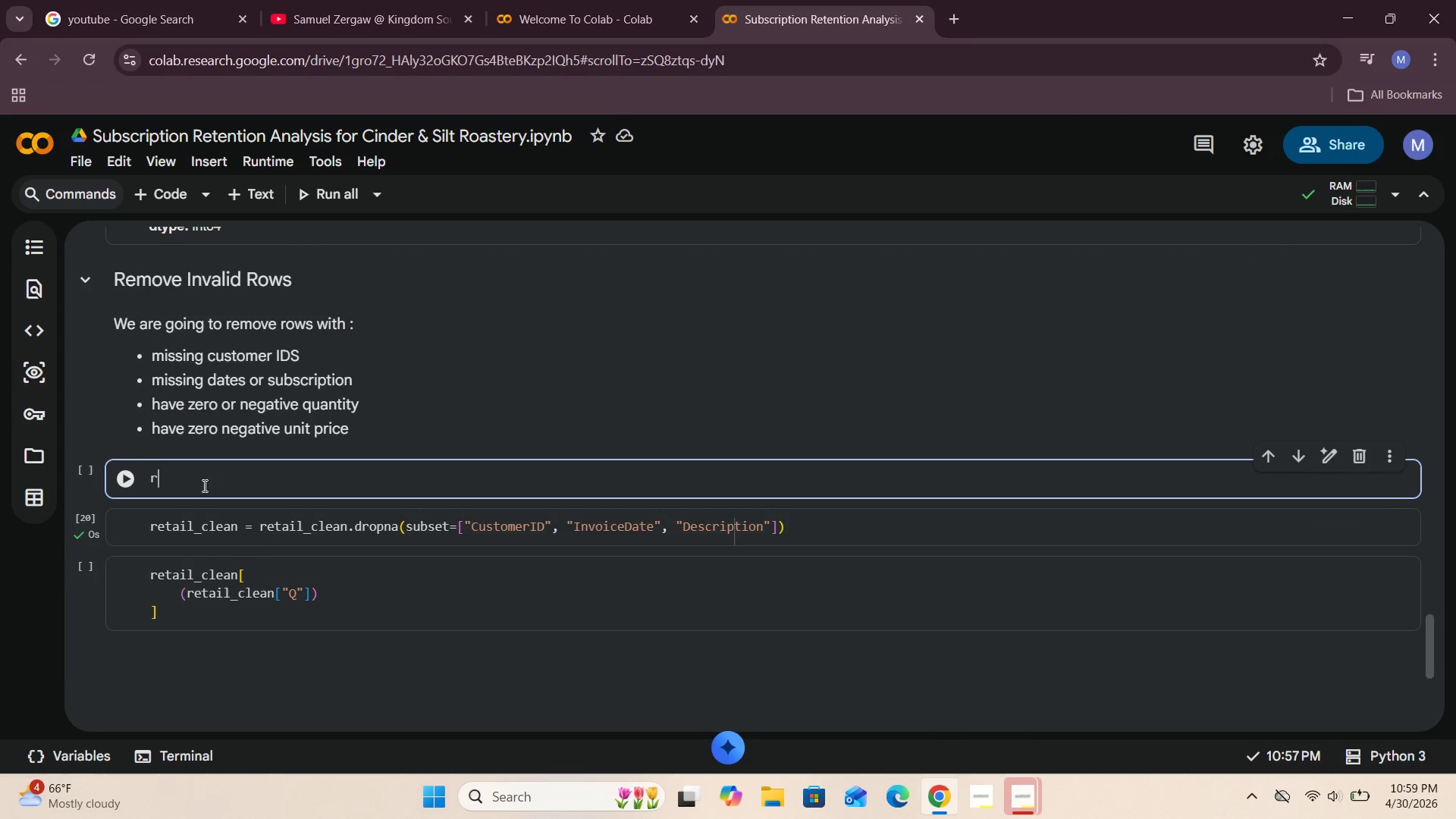 
type(retail_clean.columns.tolist)
 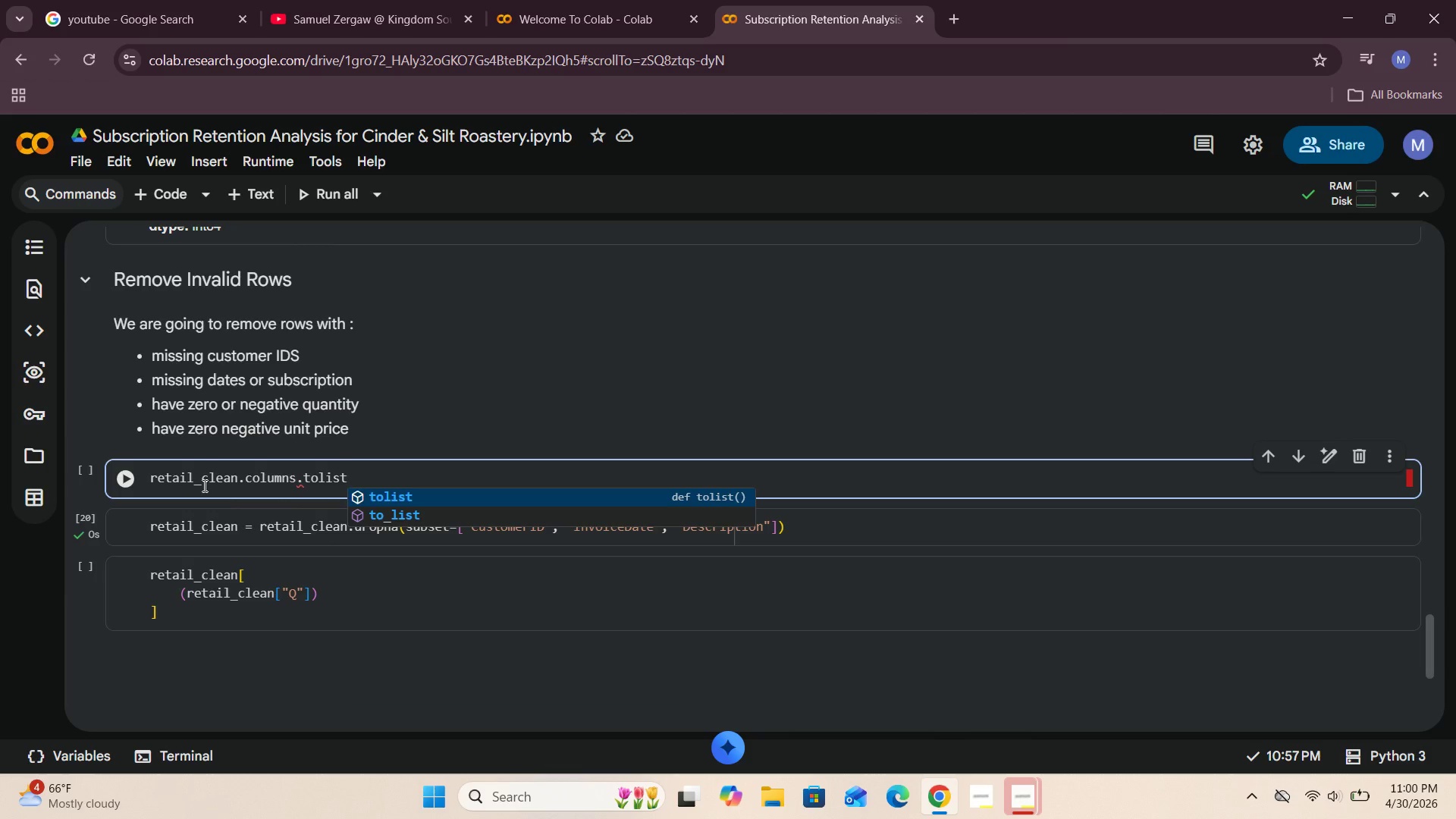 
wait(6.92)
 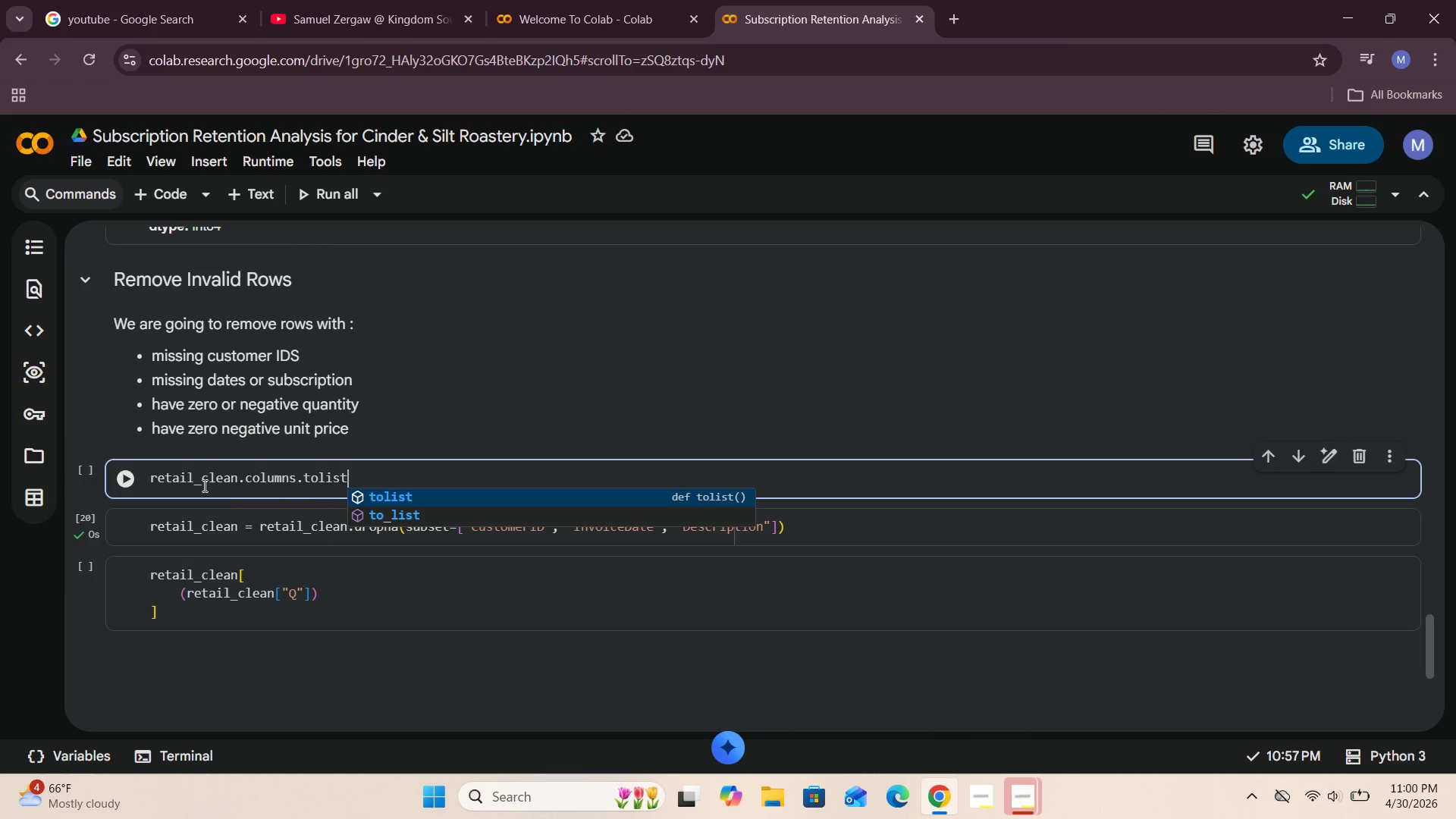 
key(Shift+9)
 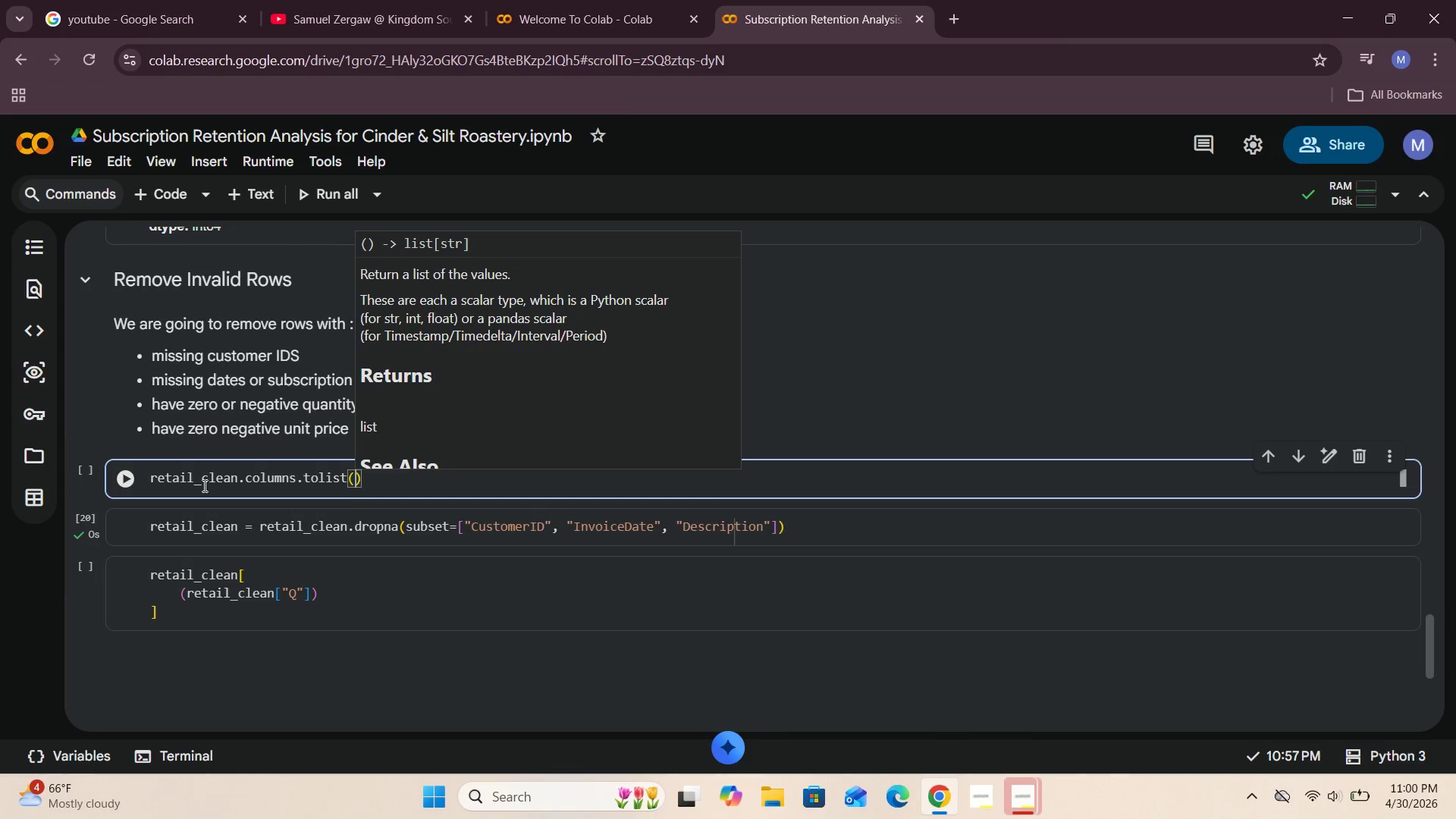 
hold_key(key=Enter, duration=0.41)
 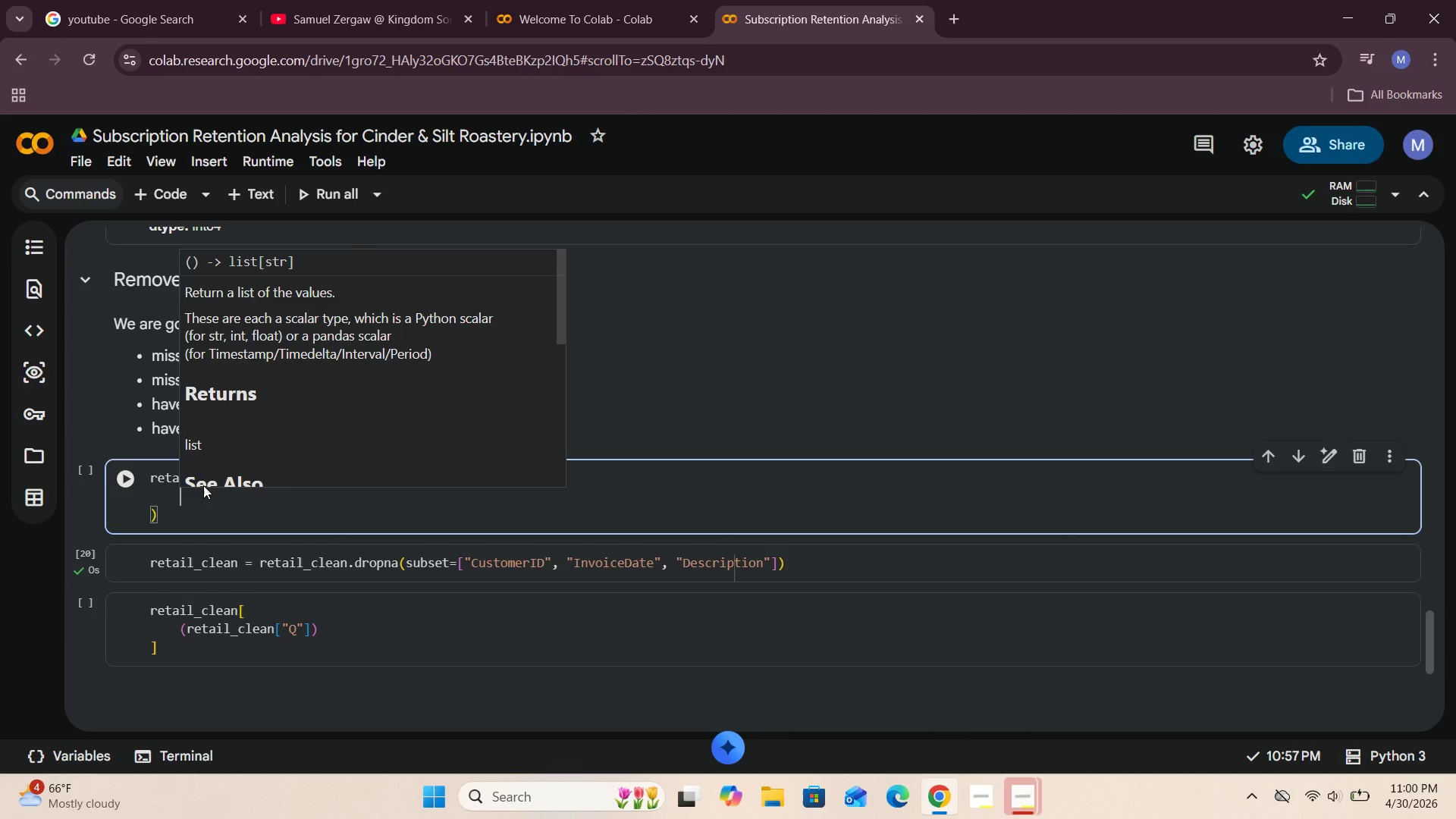 
hold_key(key=ShiftRight, duration=0.38)
 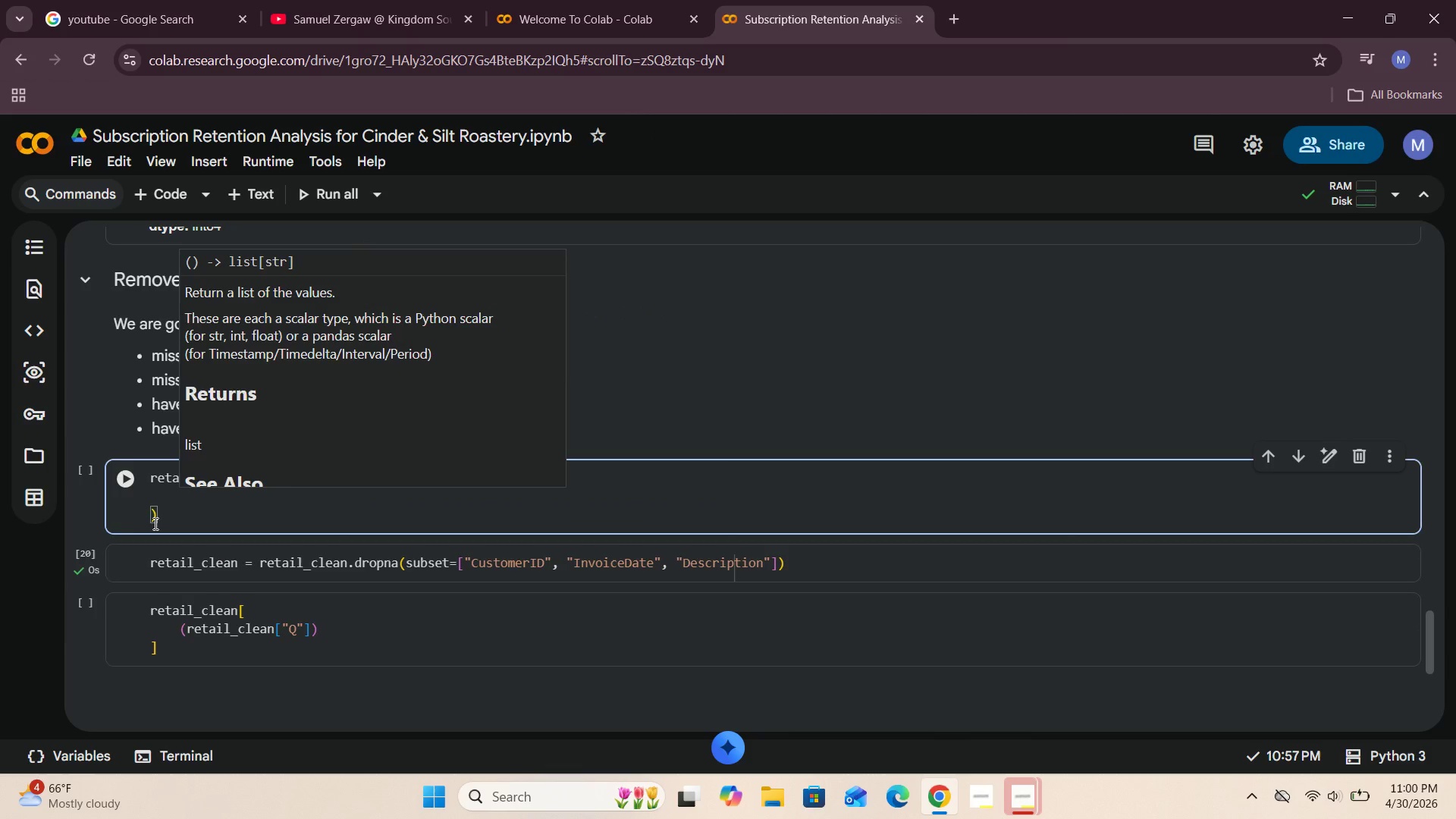 
left_click([184, 517])
 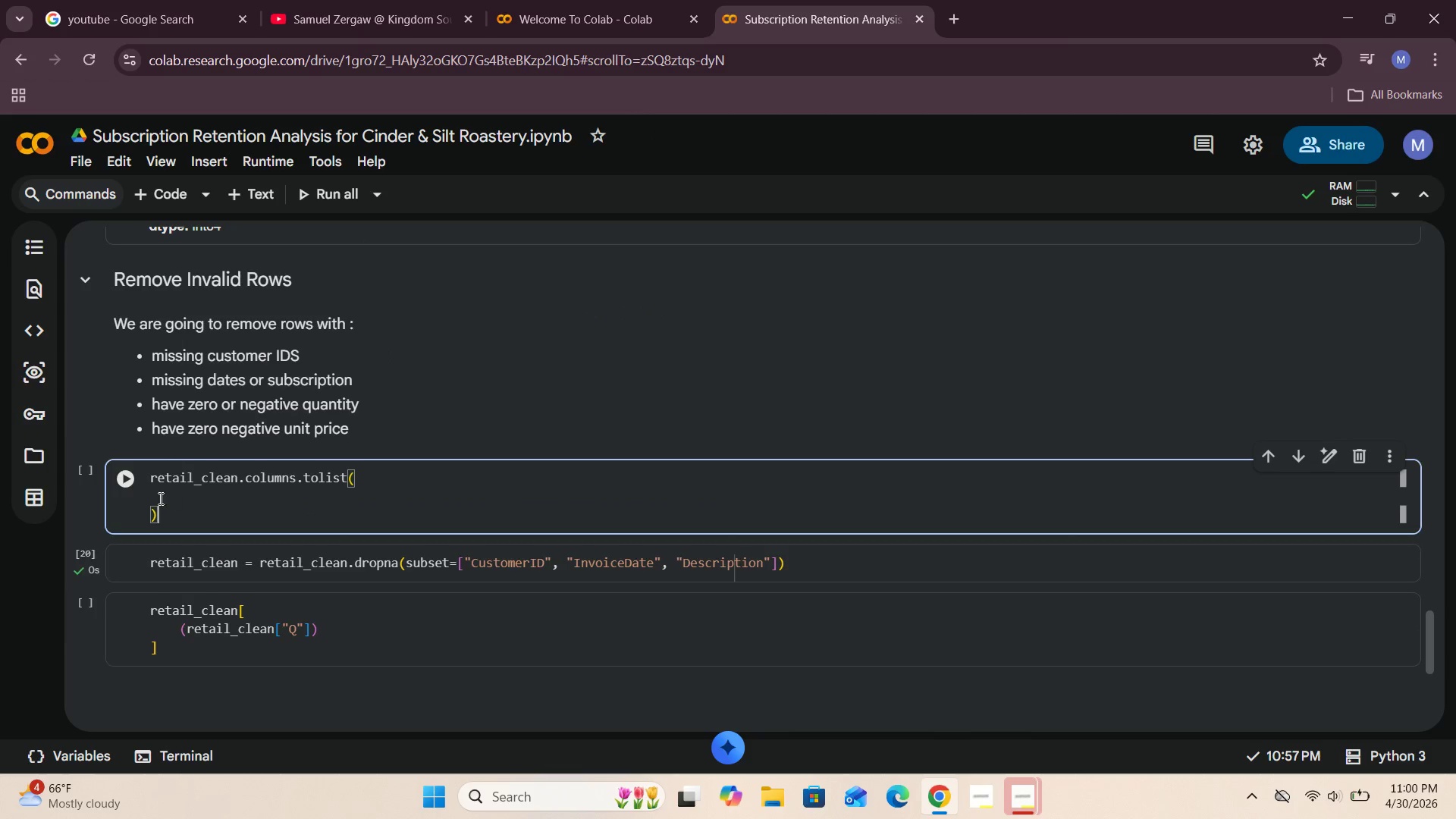 
left_click([157, 497])
 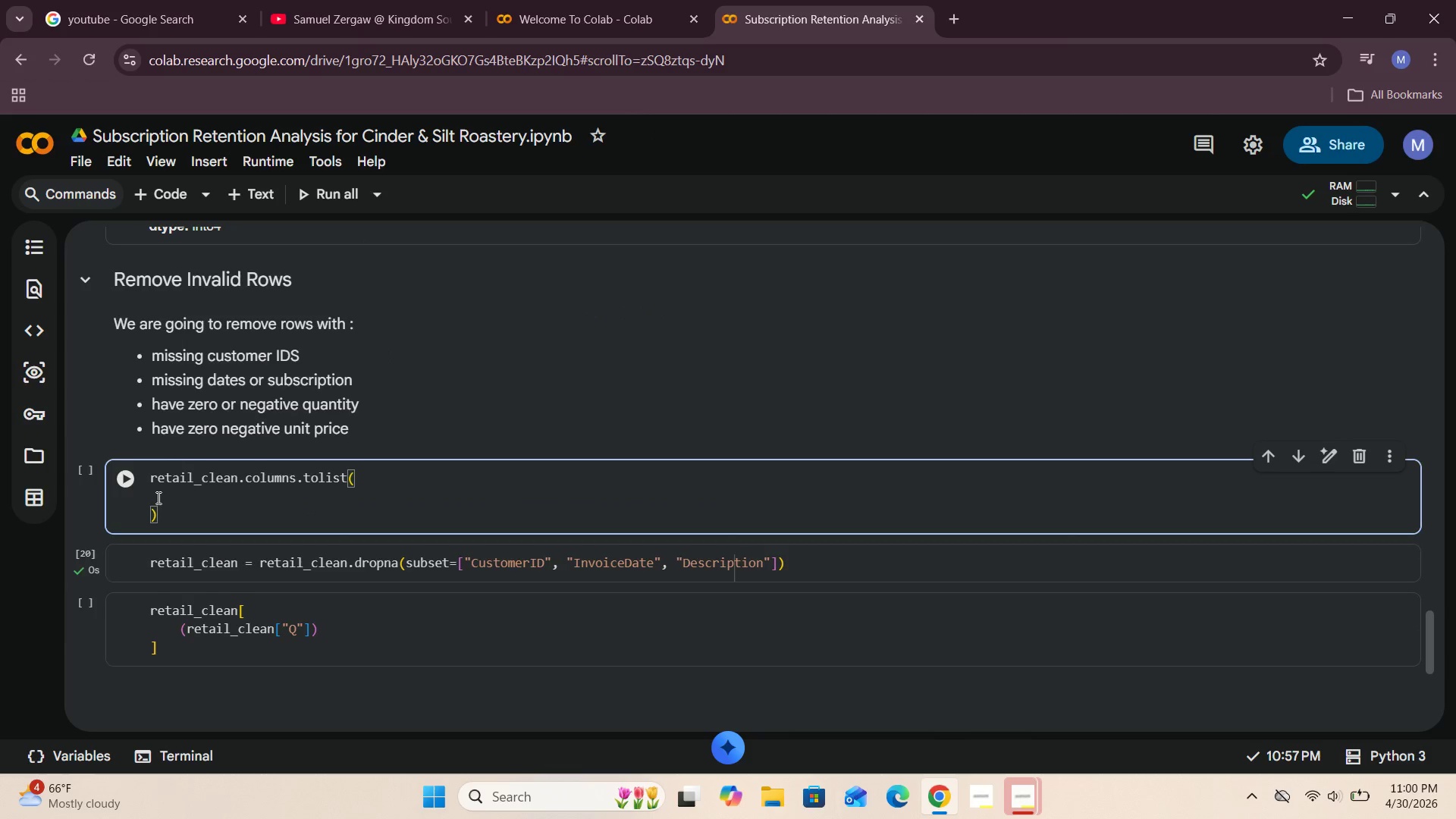 
key(Backspace)
 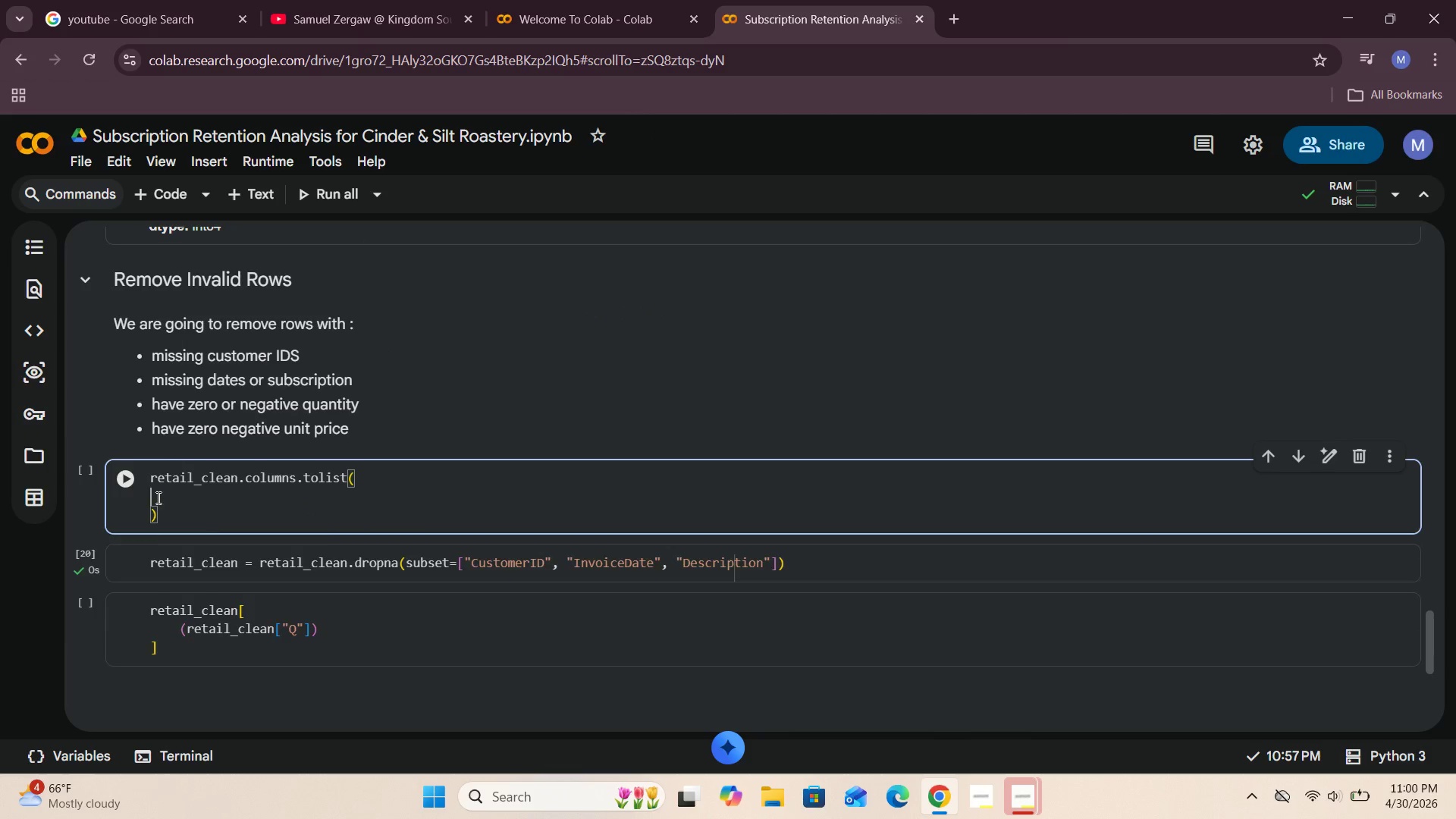 
key(Backspace)
 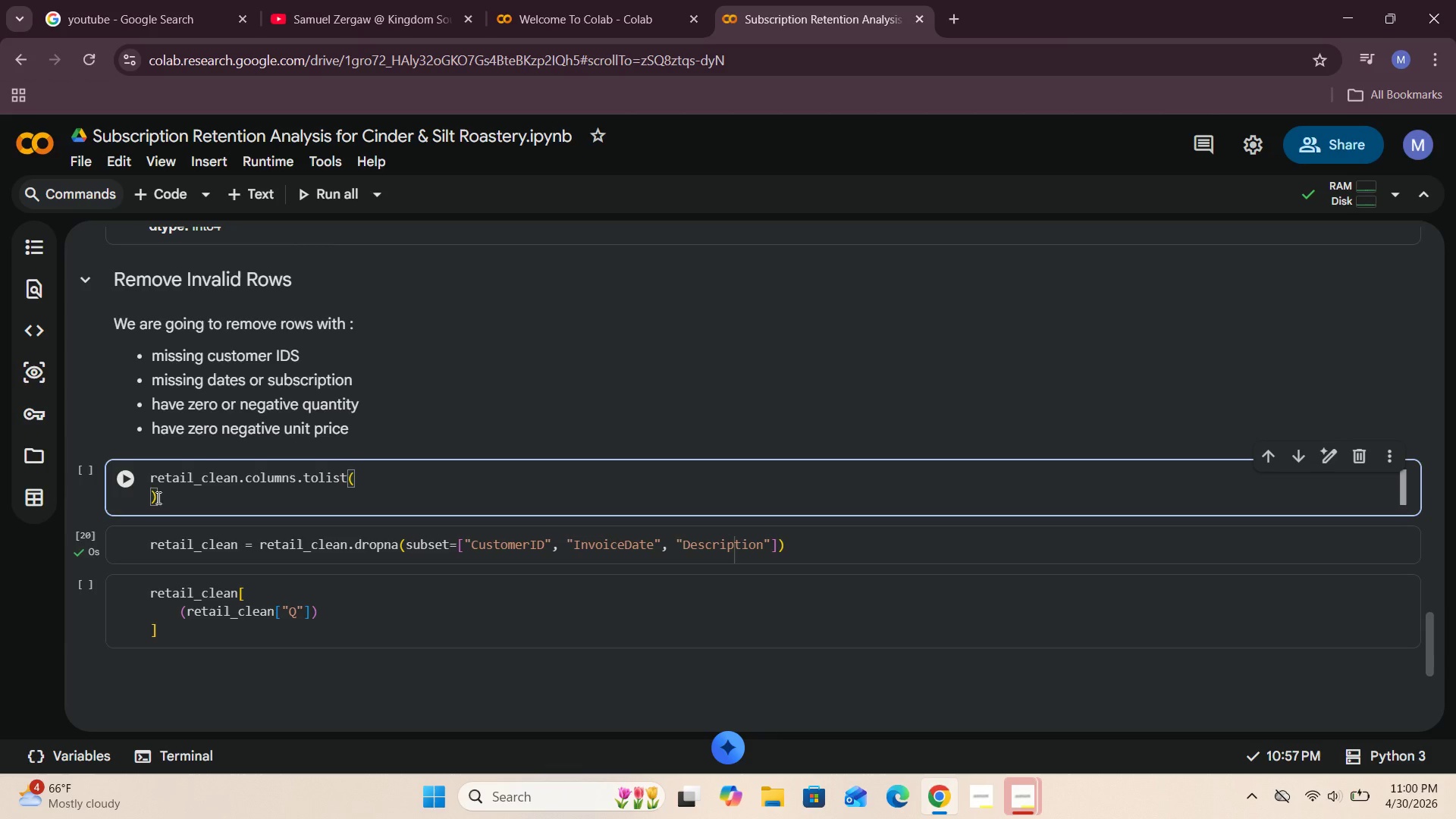 
key(Backspace)
 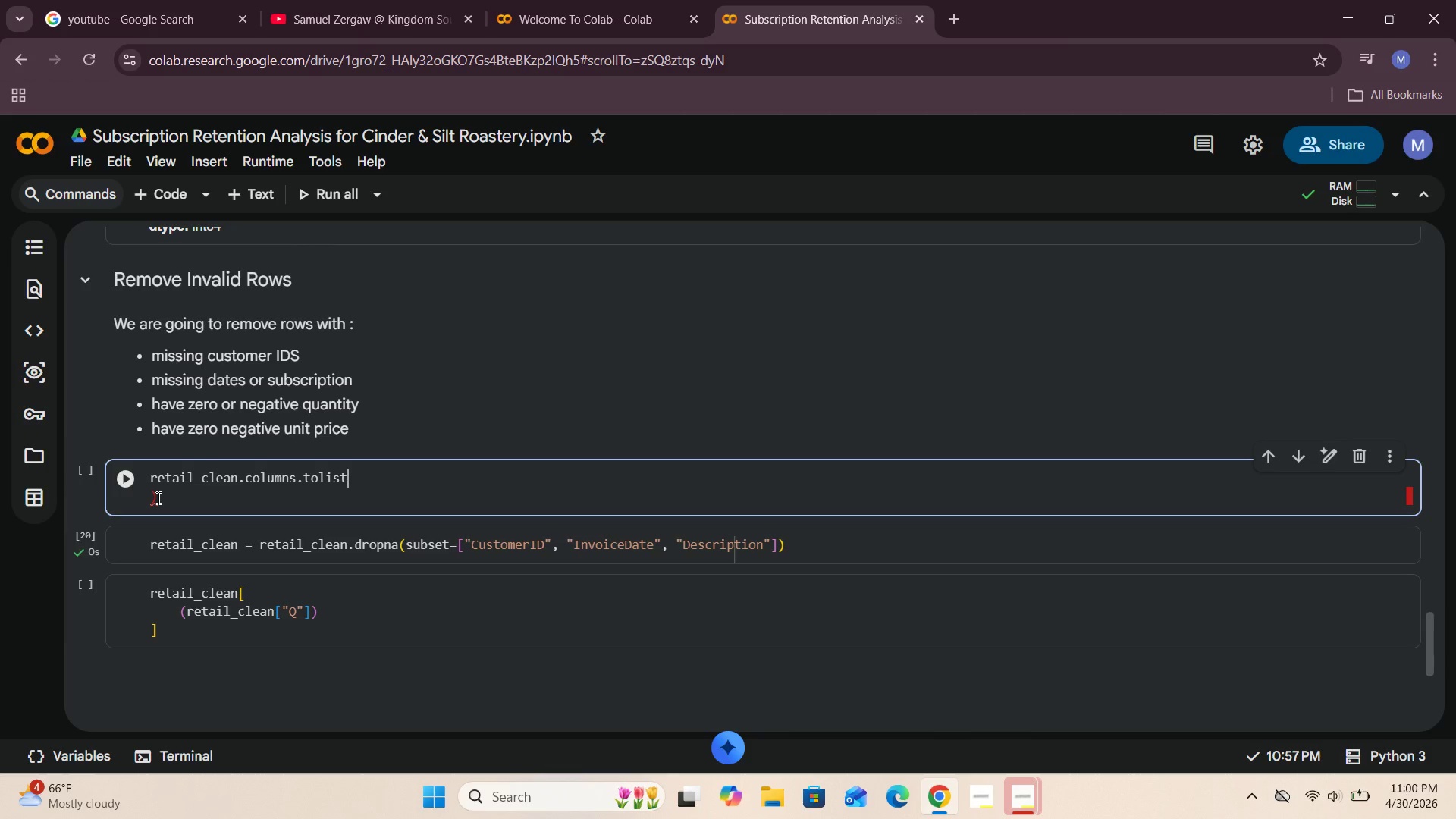 
key(Shift+9)
 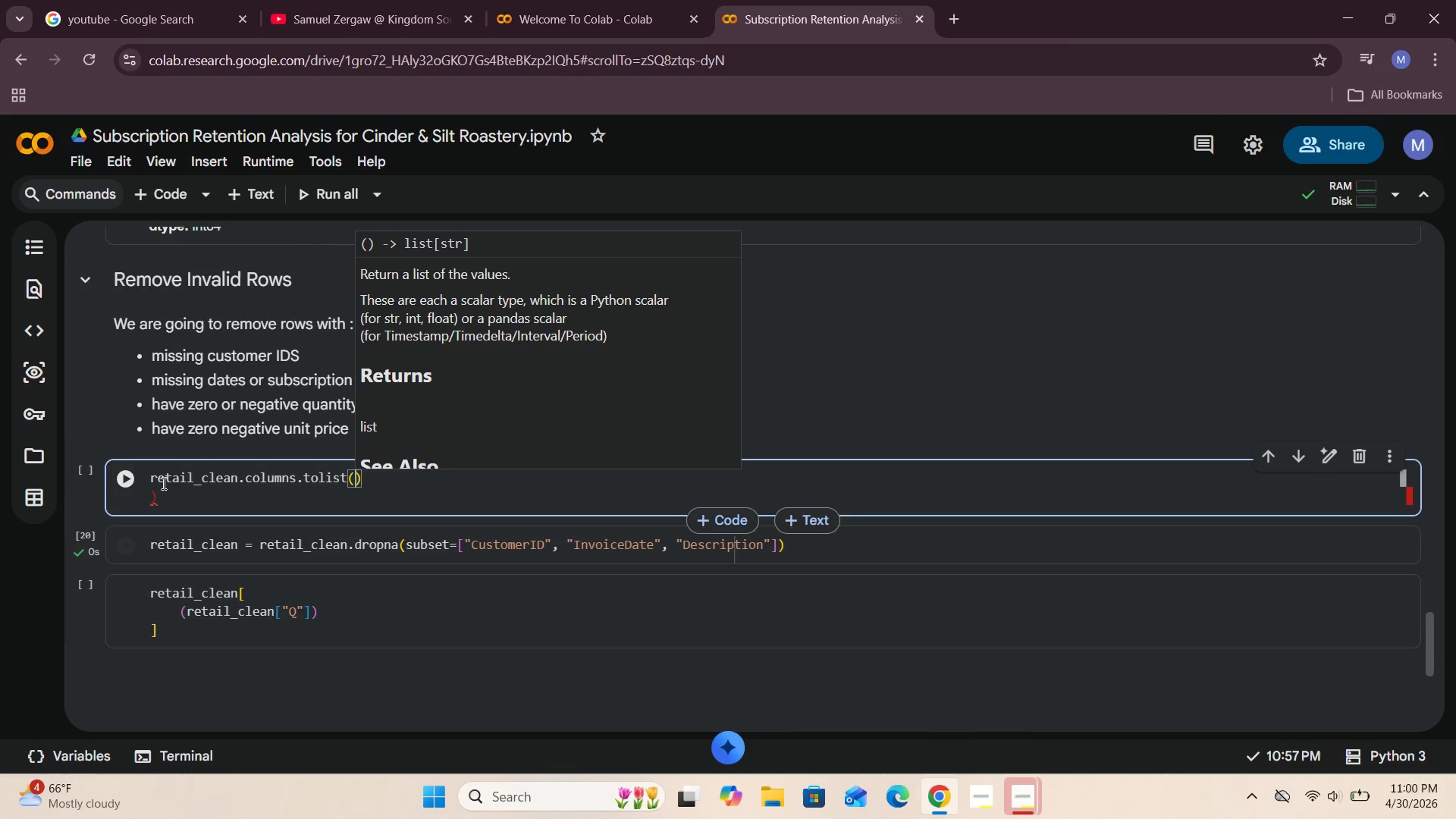 
left_click([163, 503])
 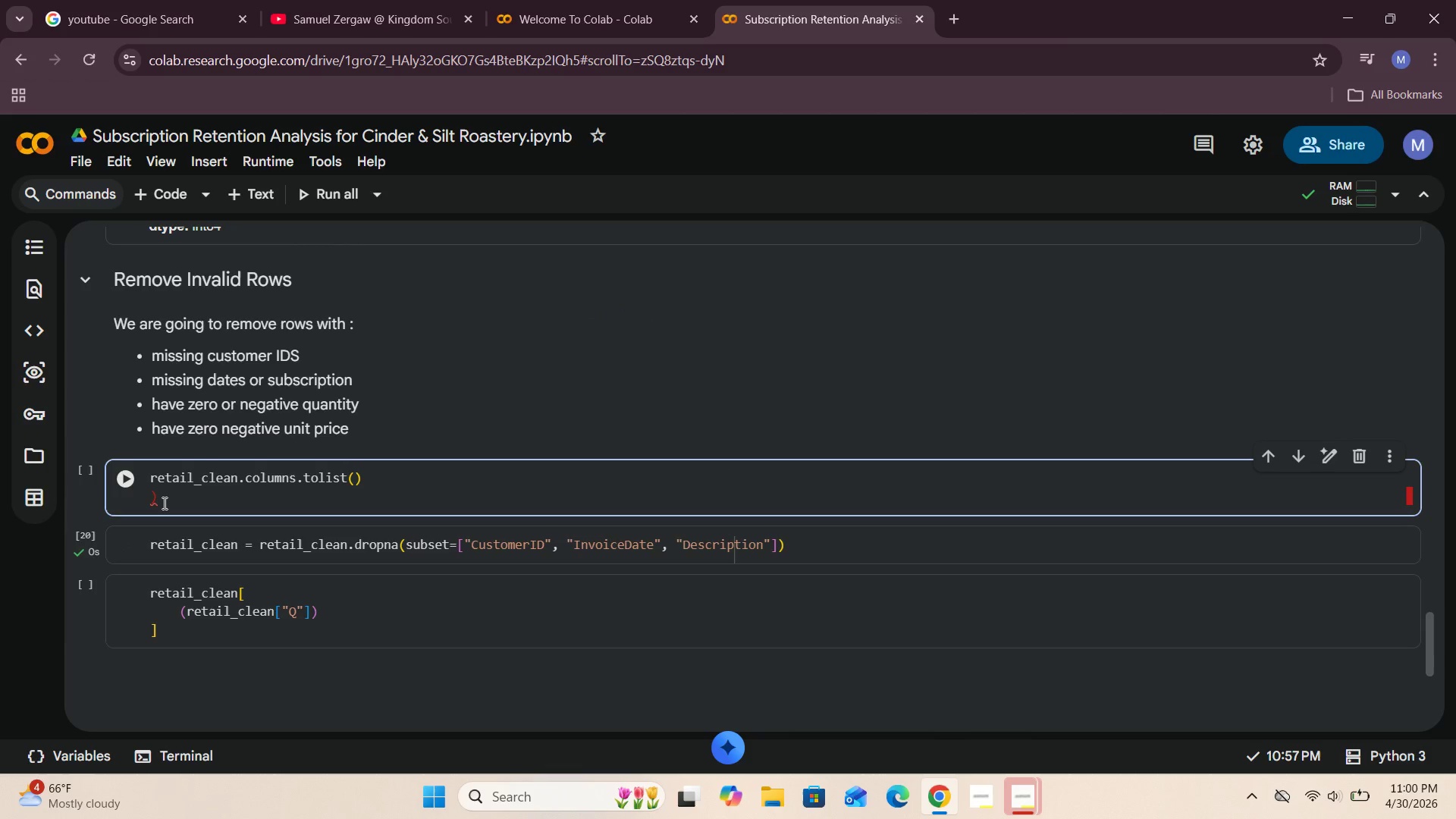 
key(Backspace)
 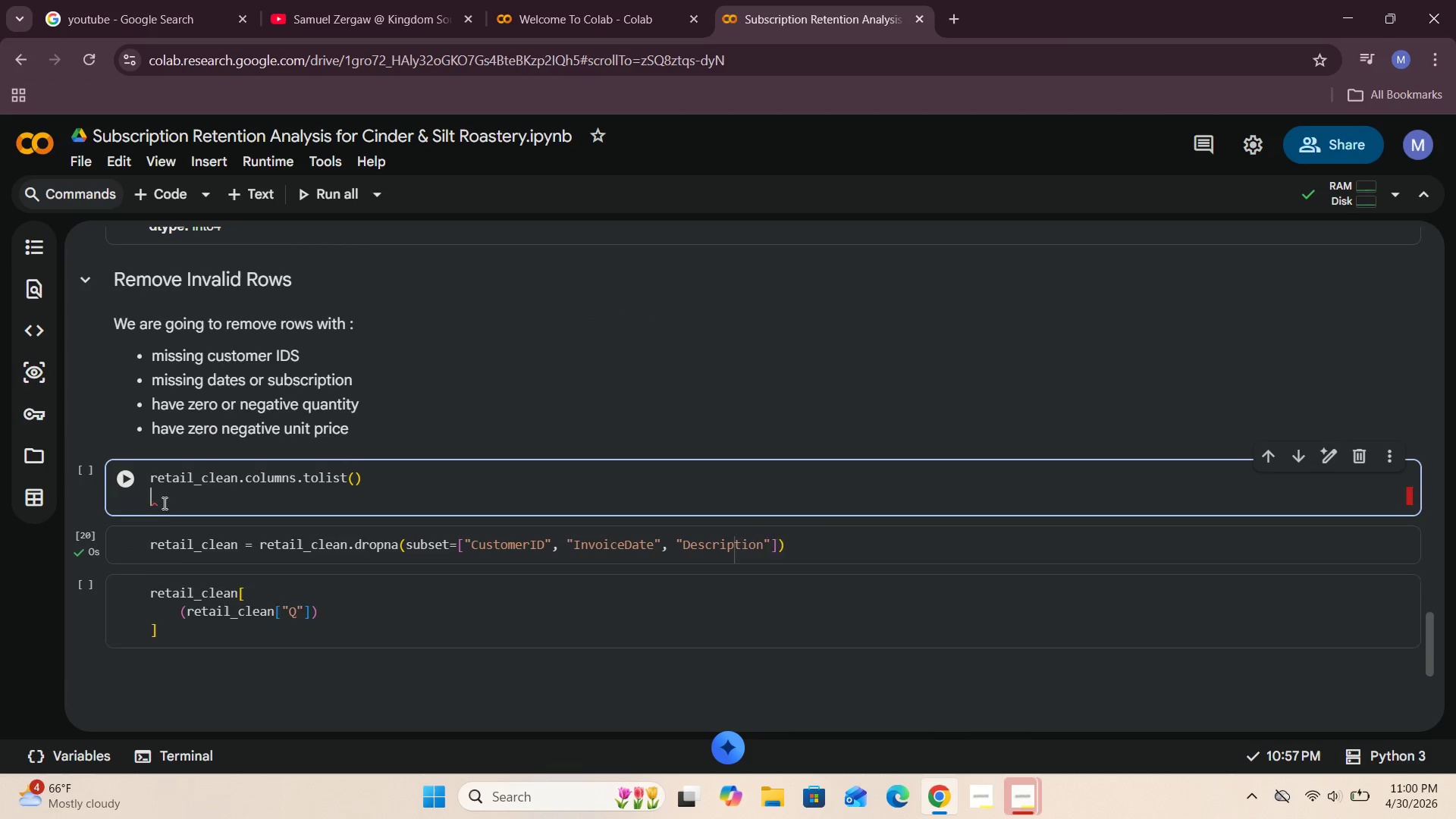 
key(Backspace)
 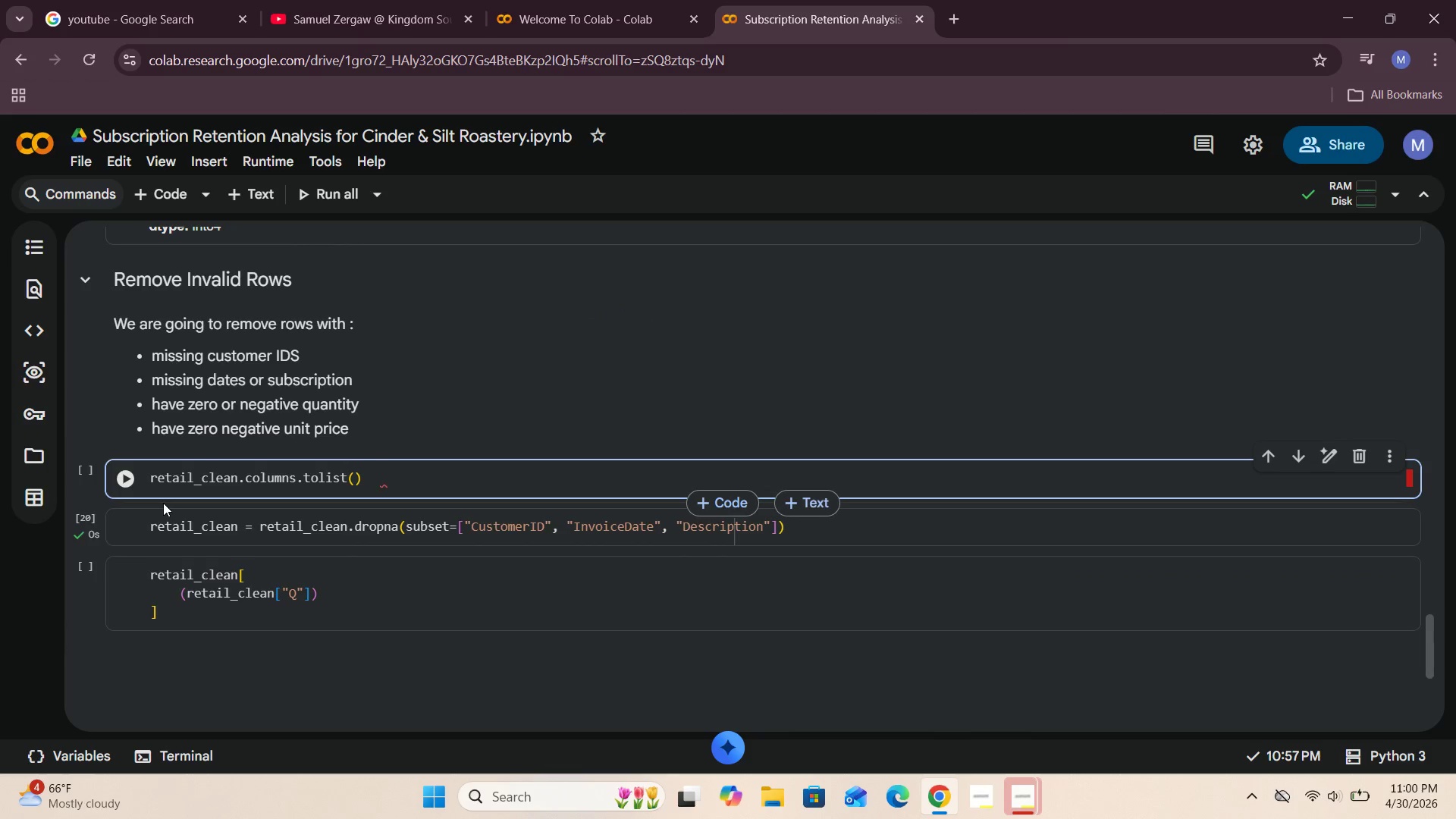 
key(Backspace)
 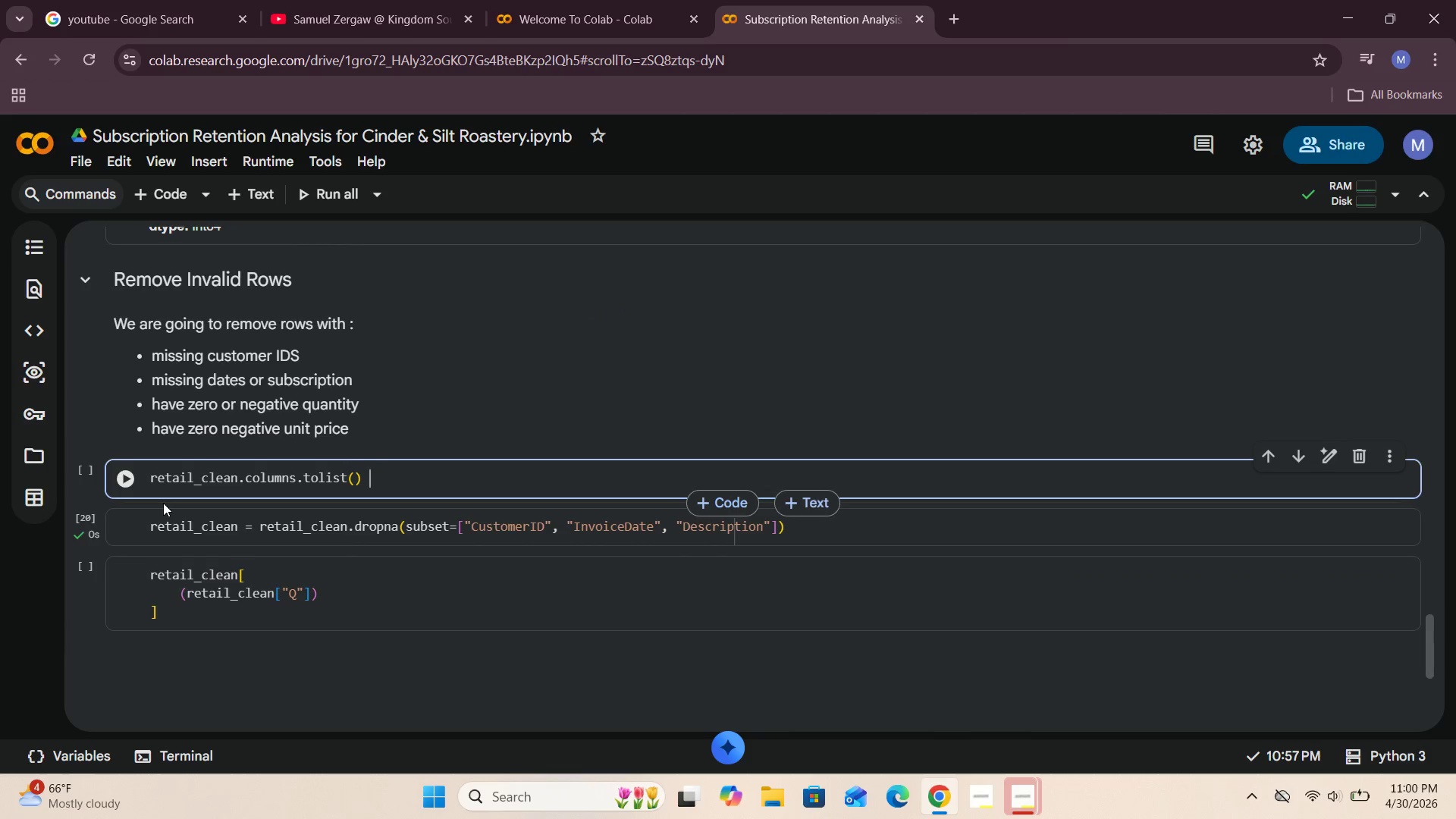 
key(Backspace)
 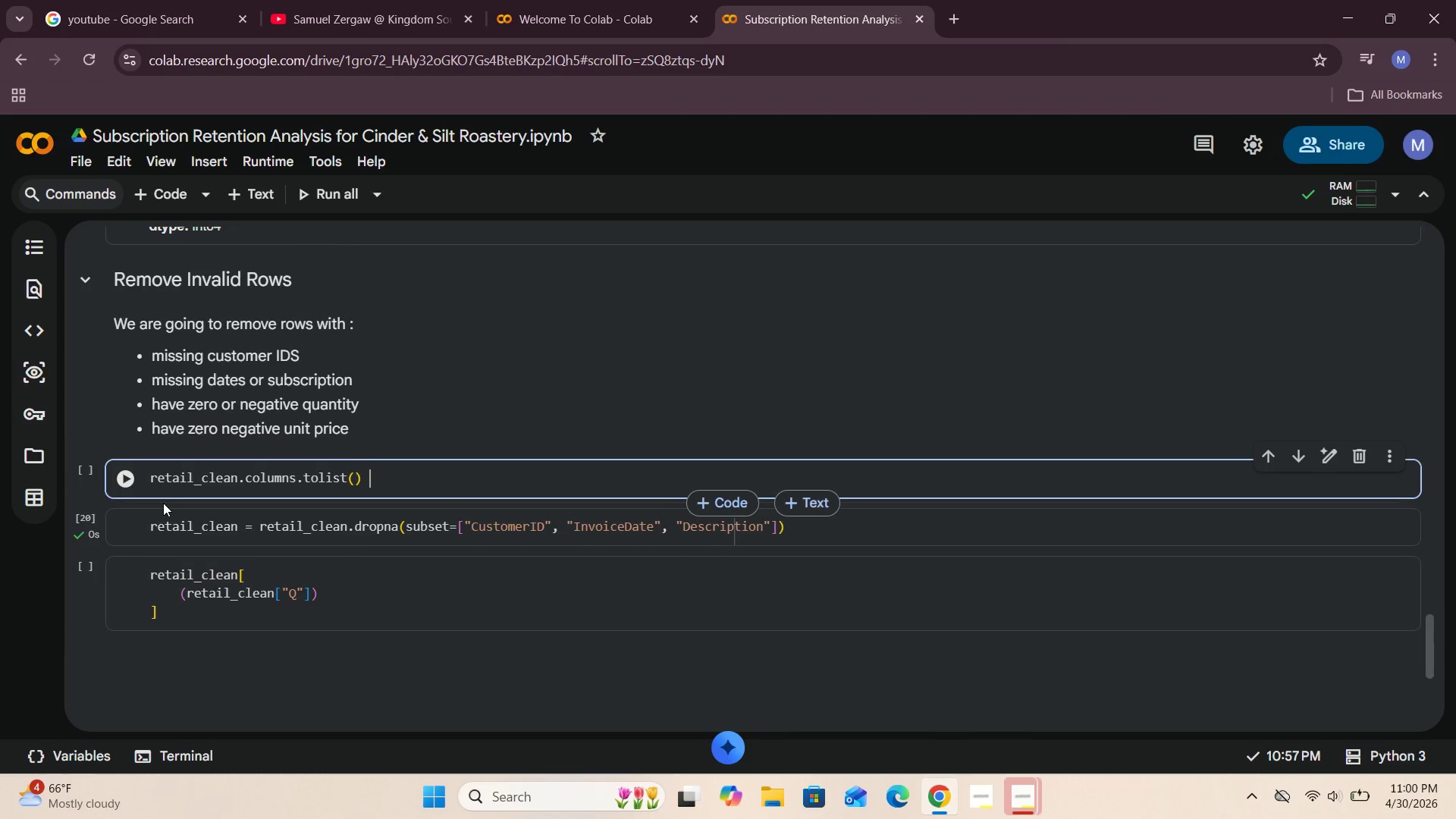 
key(Backspace)
 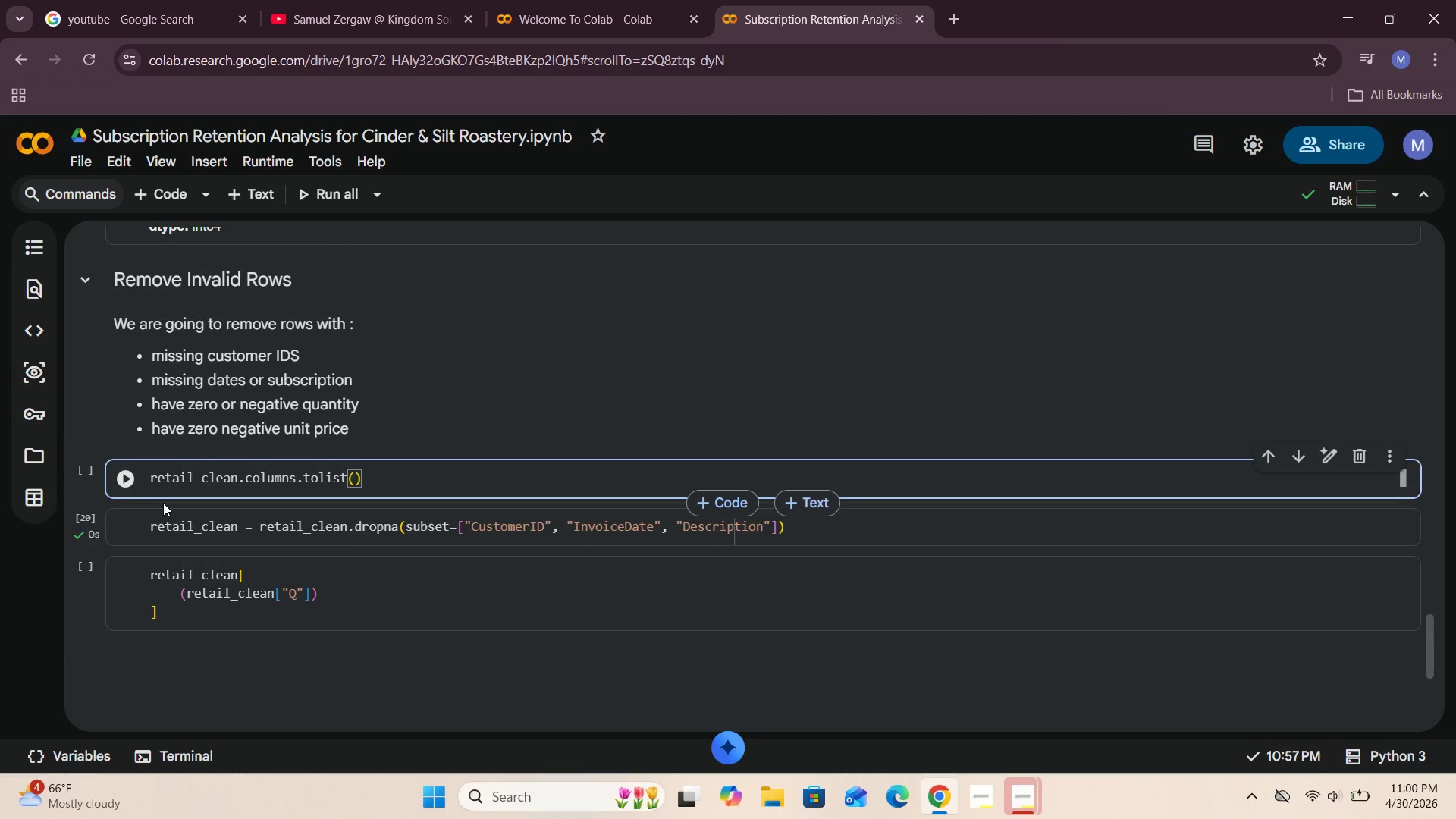 
key(Shift+ShiftRight)
 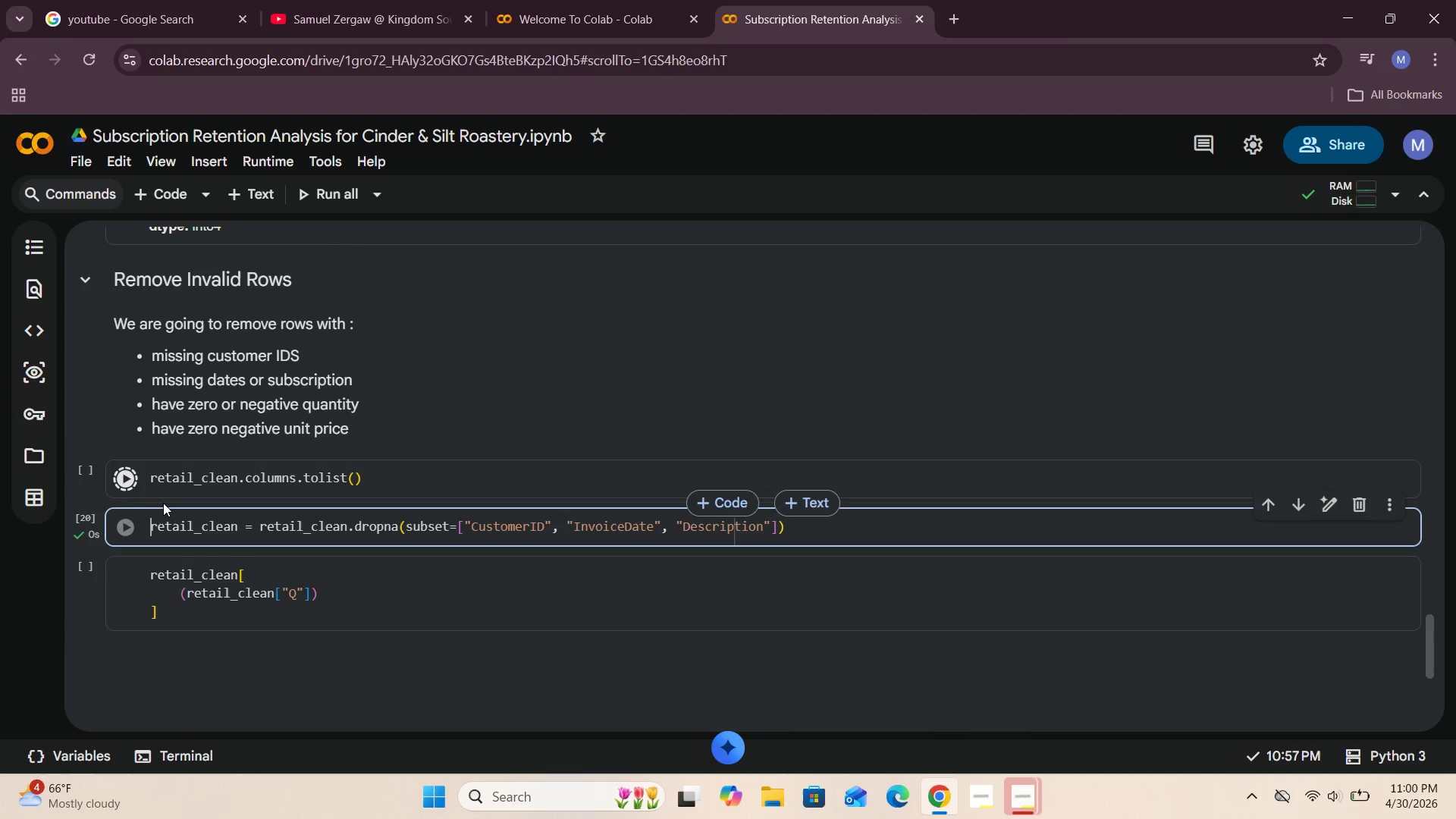 
key(Shift+Enter)
 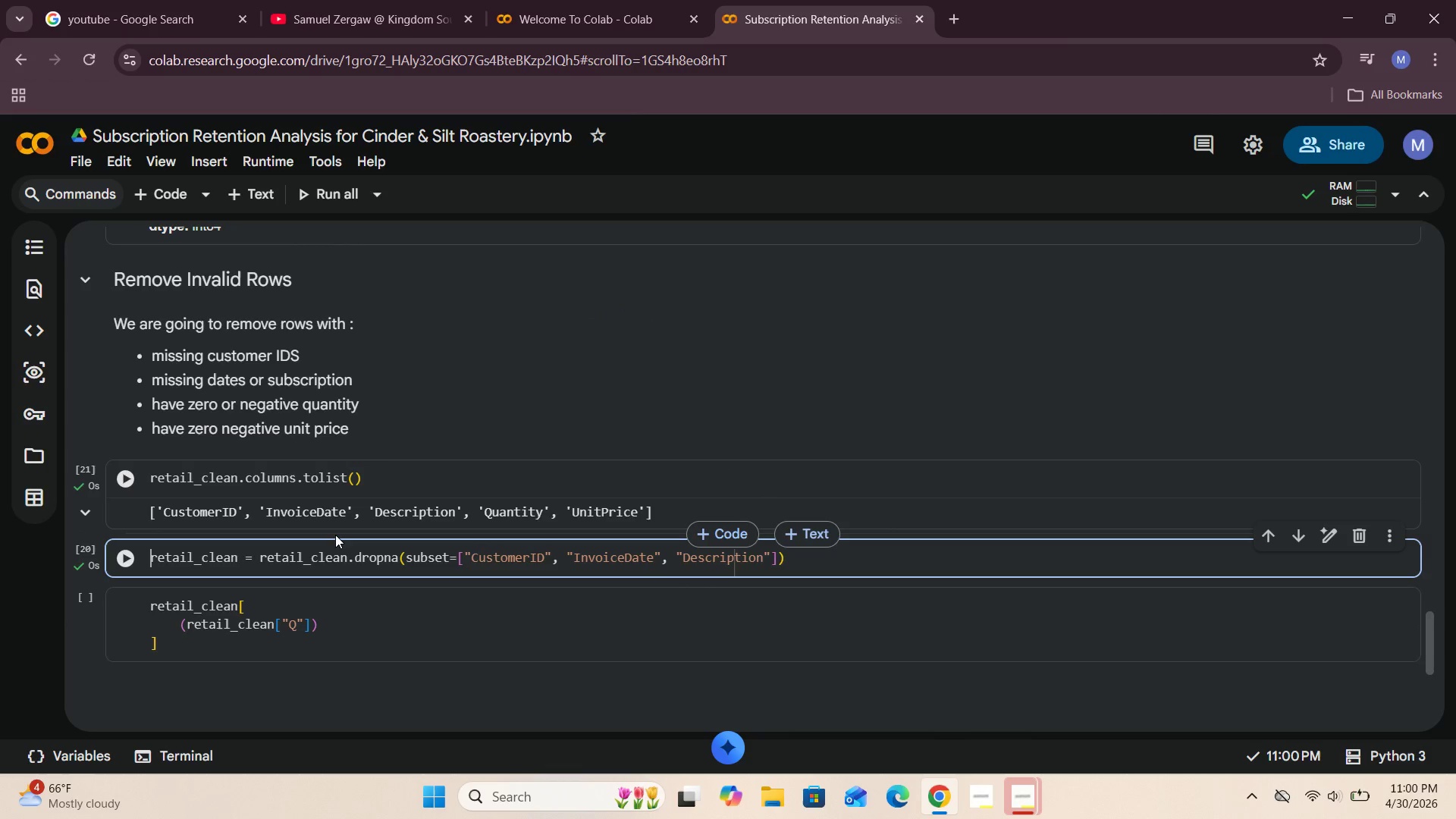 
scroll: coordinate [352, 526], scroll_direction: down, amount: 1.0
 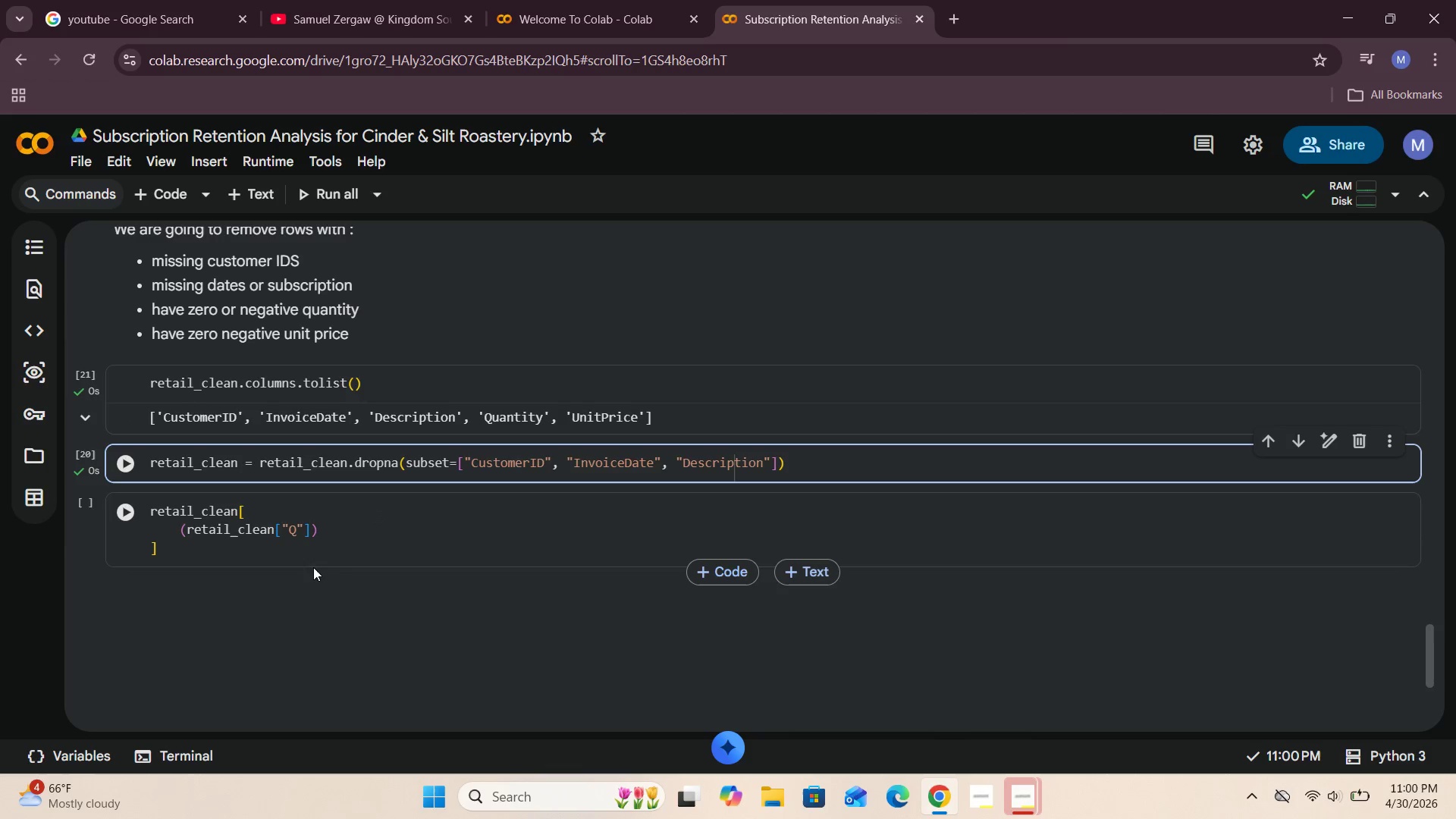 
left_click([296, 528])
 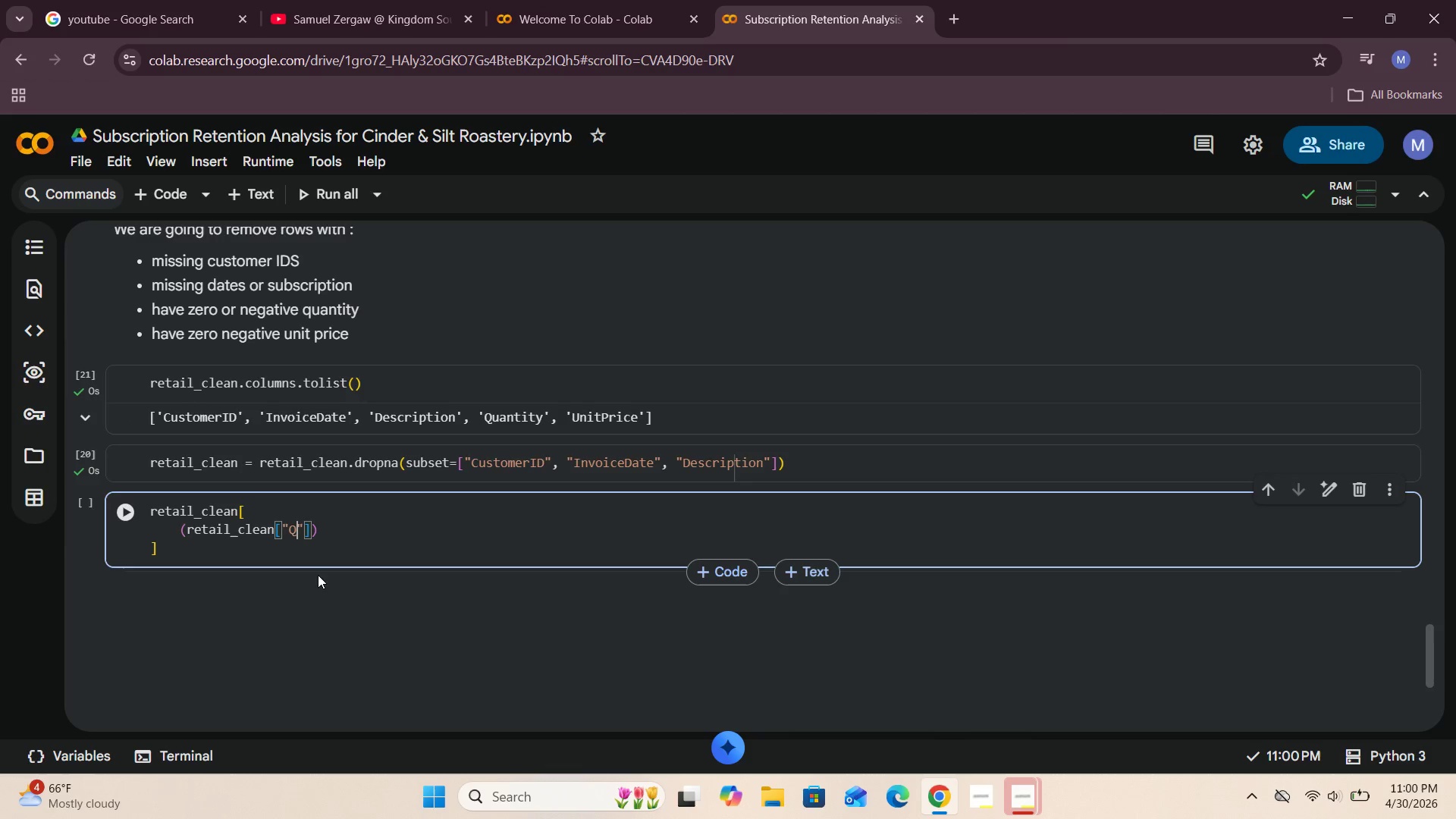 
type(uantity)
 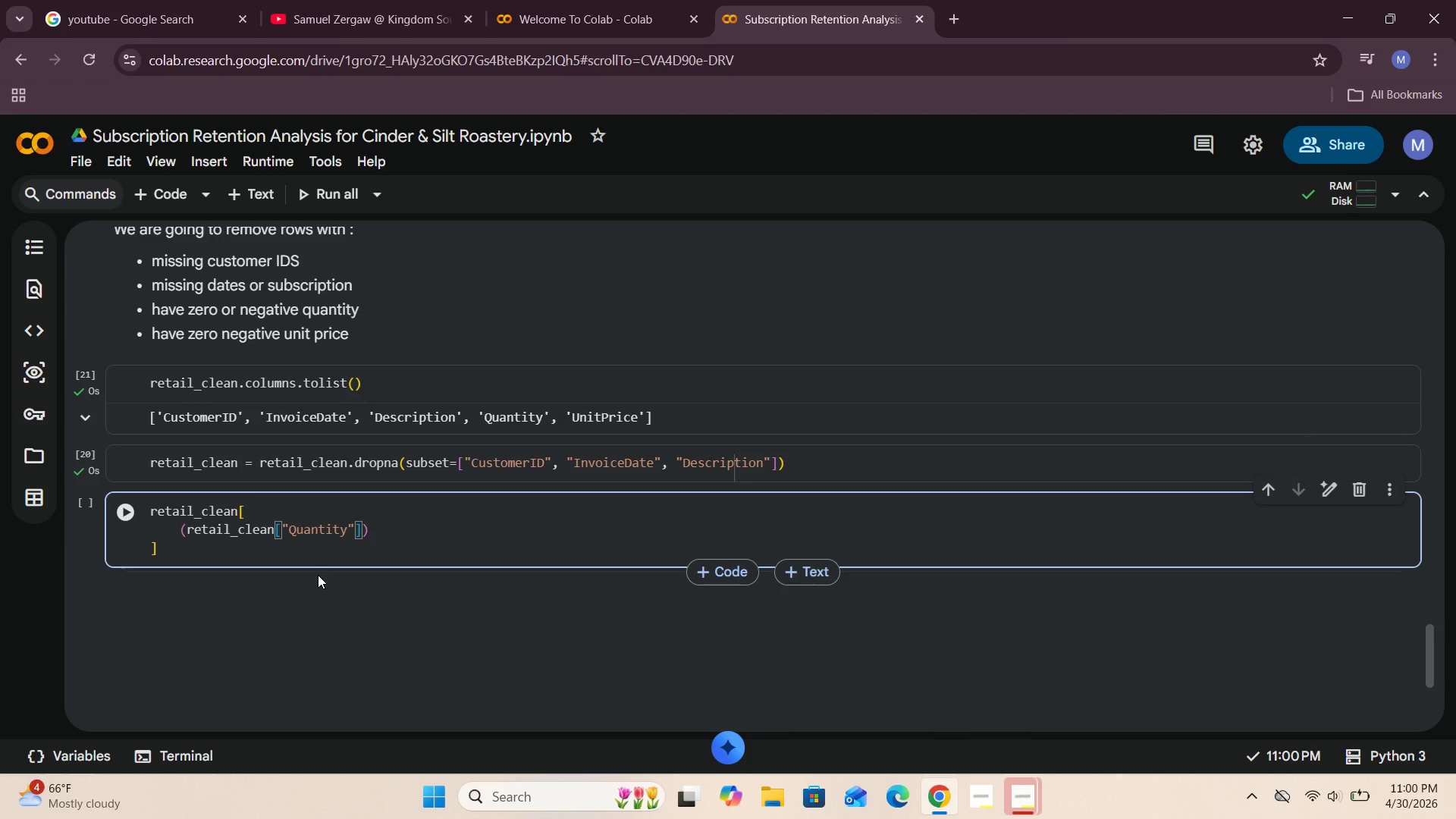 
key(ArrowRight)
 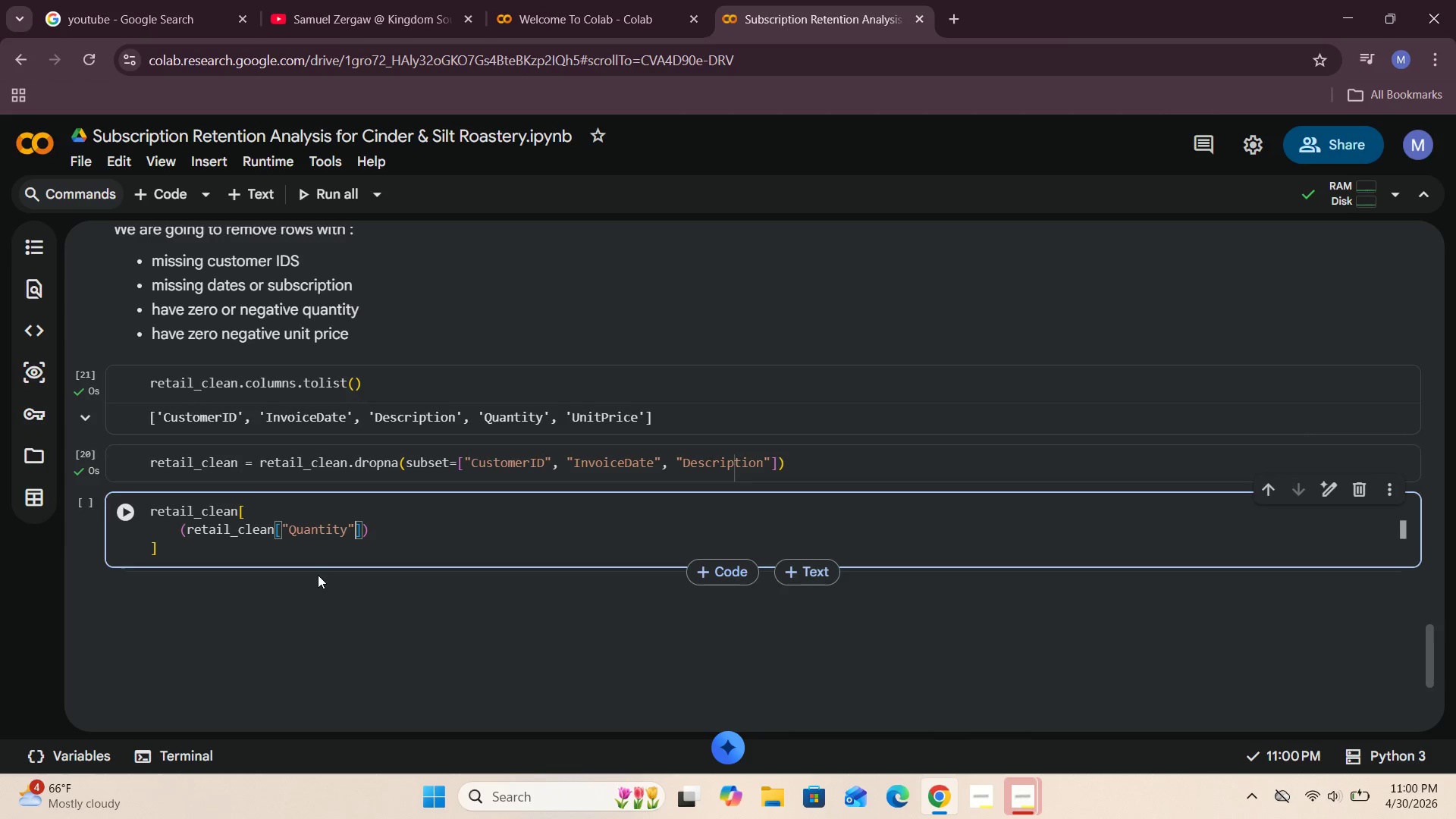 
key(ArrowRight)
 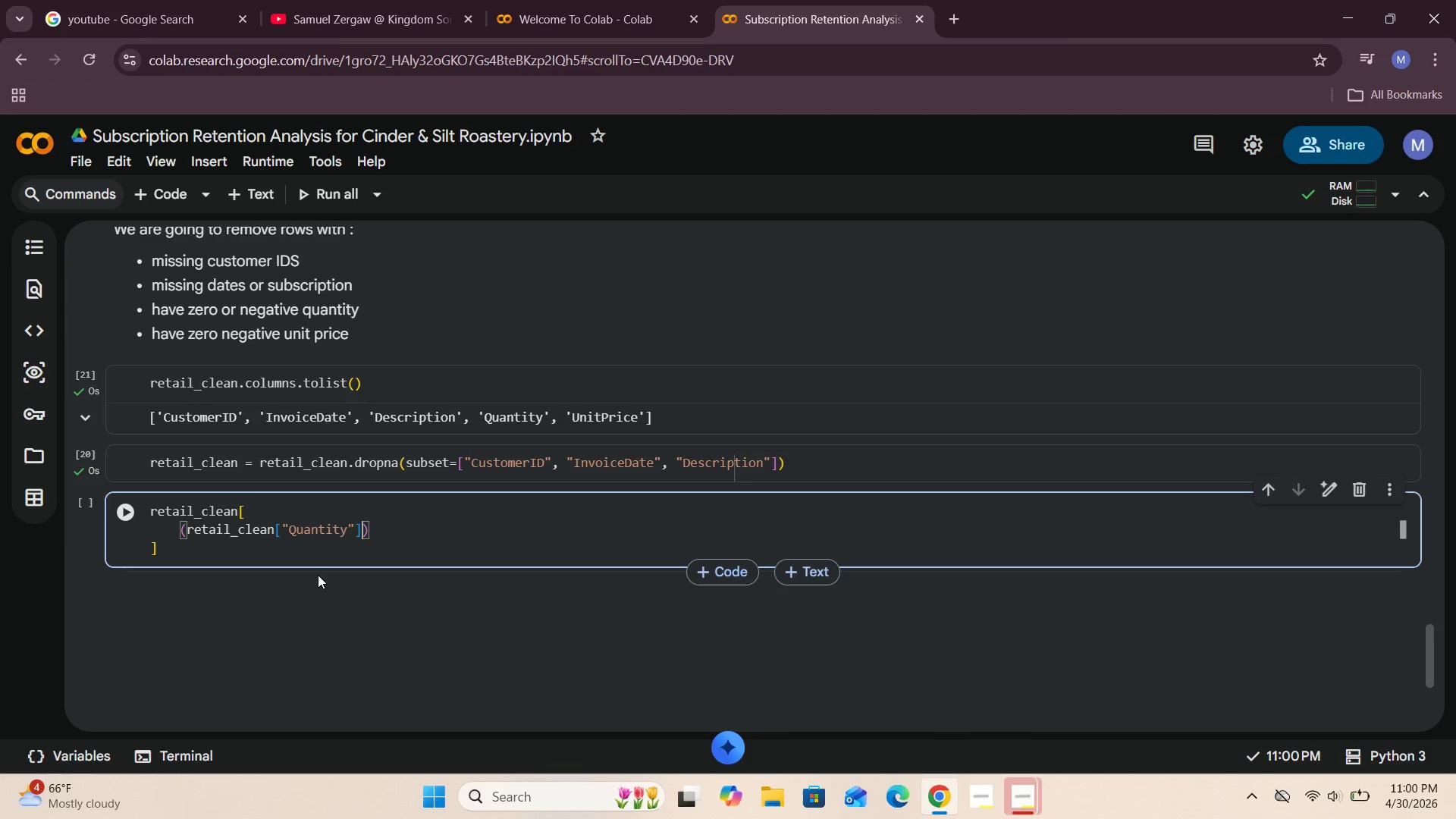 
key(Space)
 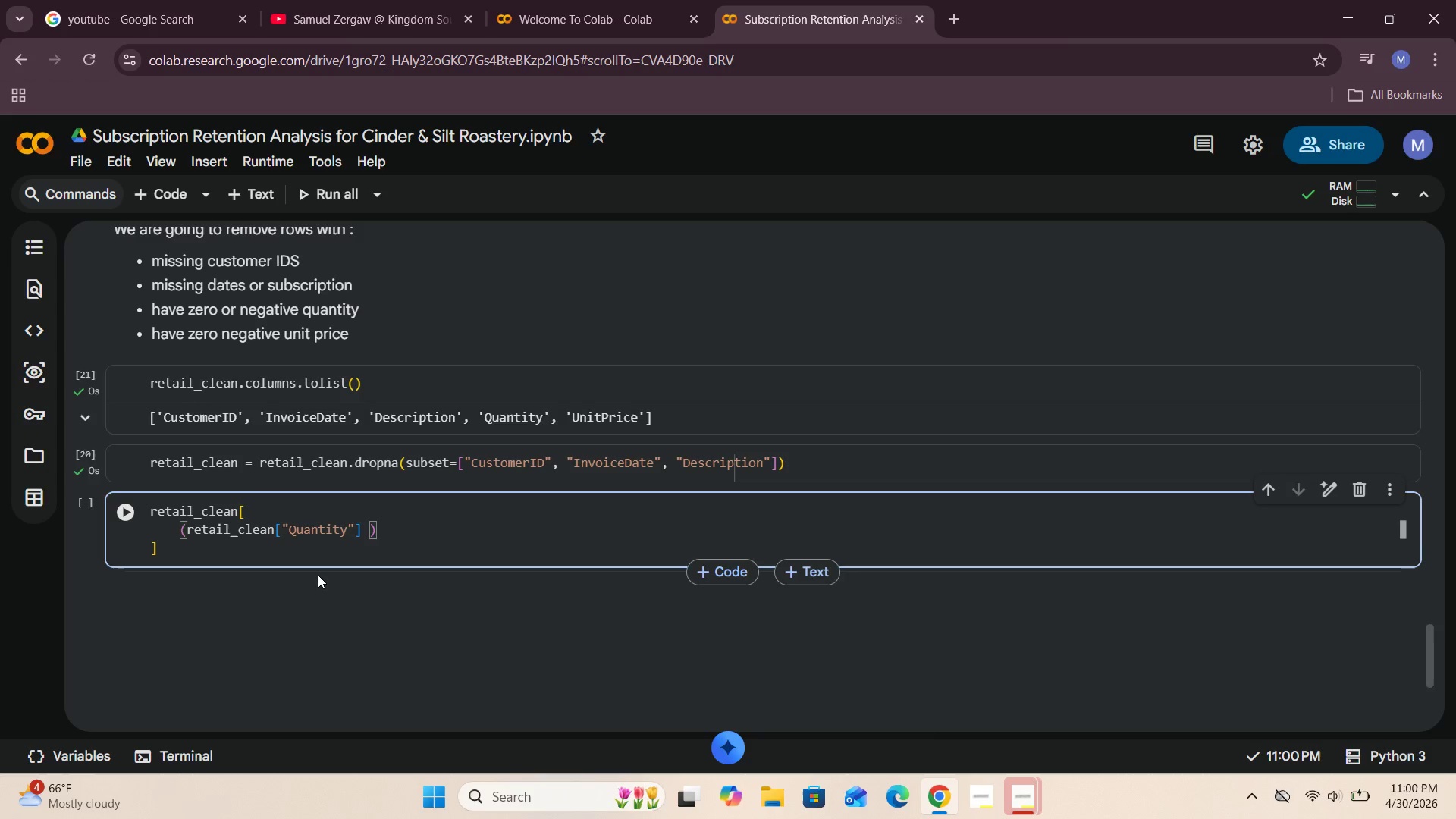 
key(Period)
 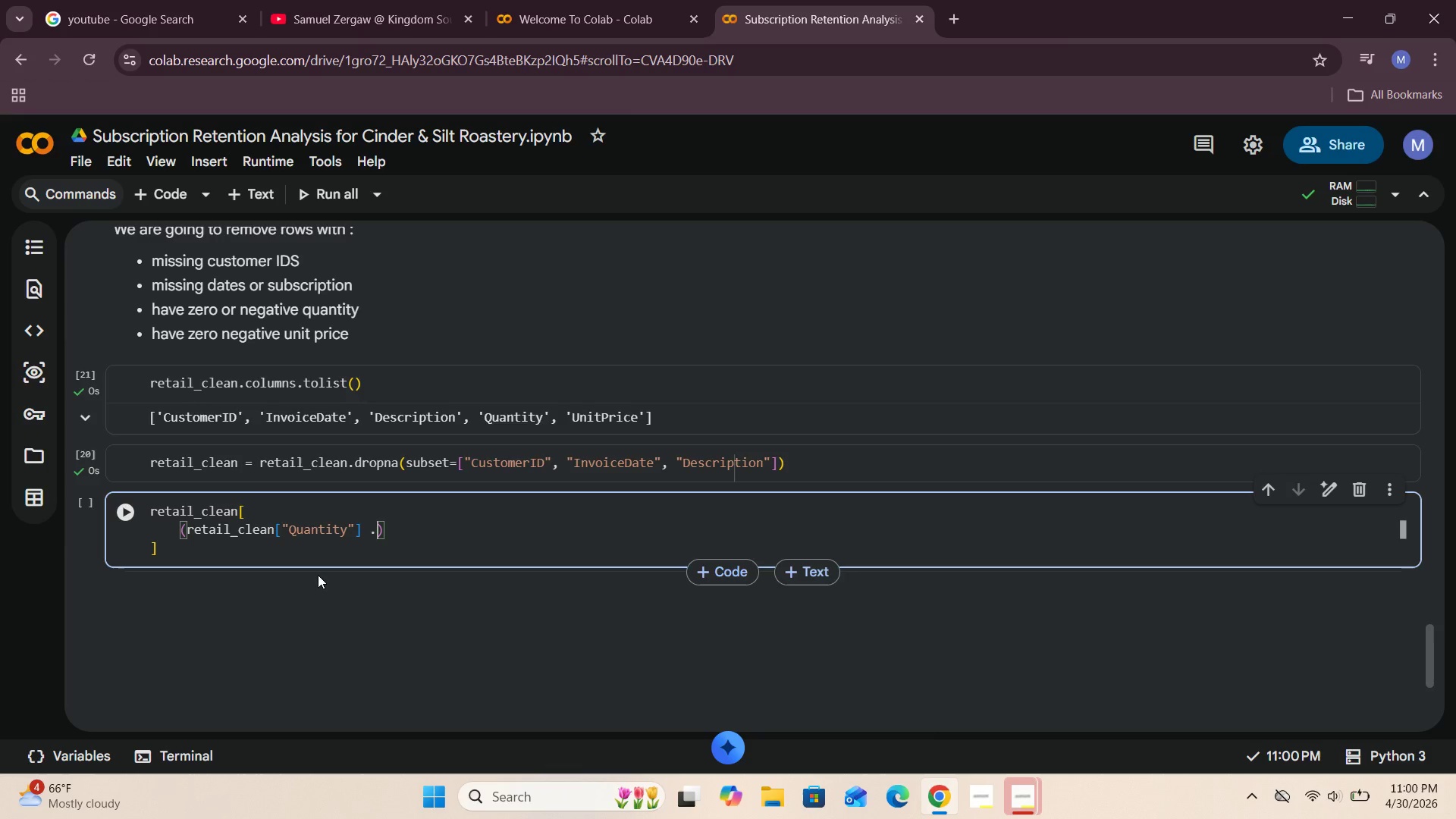 
key(Space)
 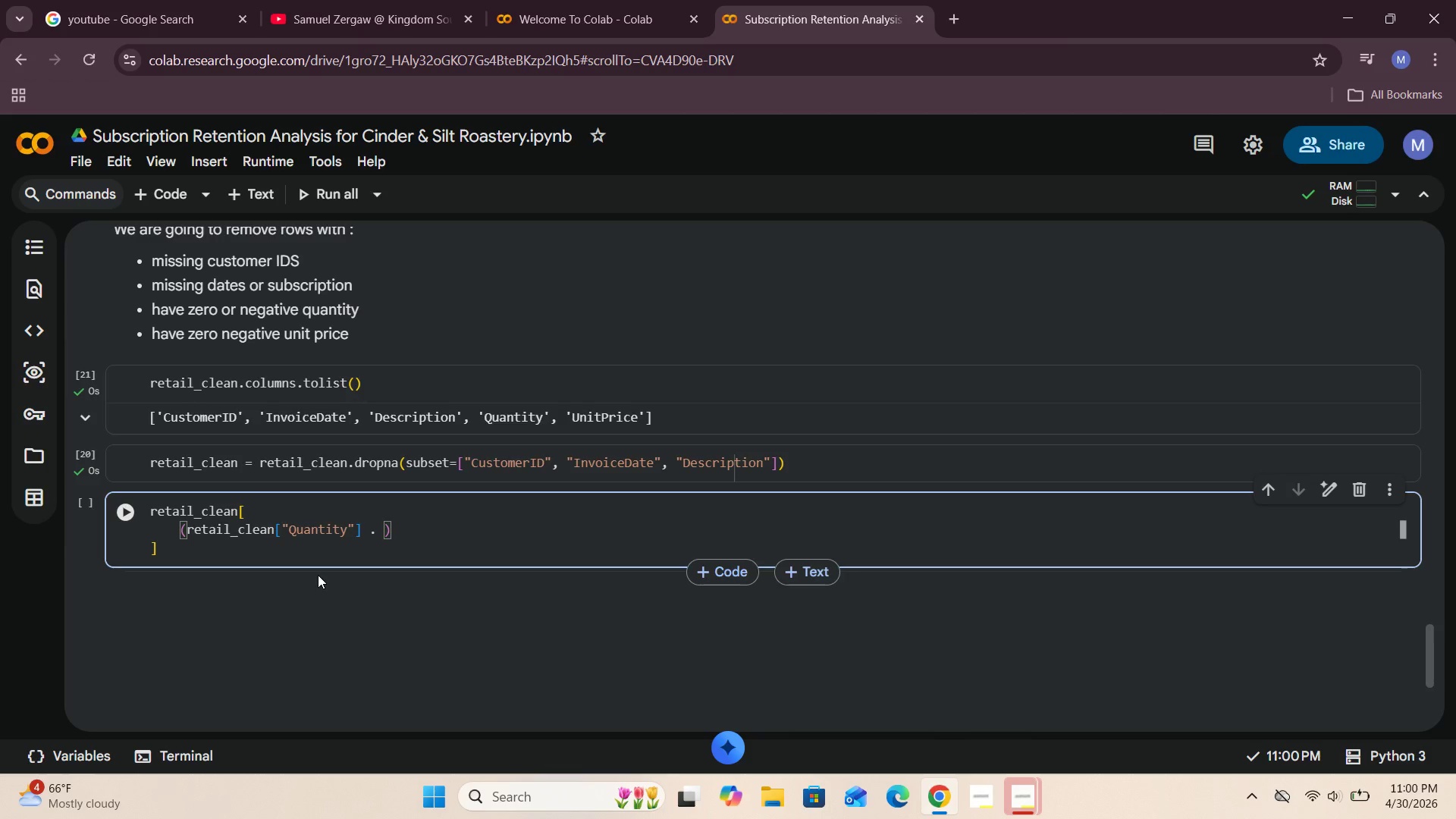 
key(Backspace)
 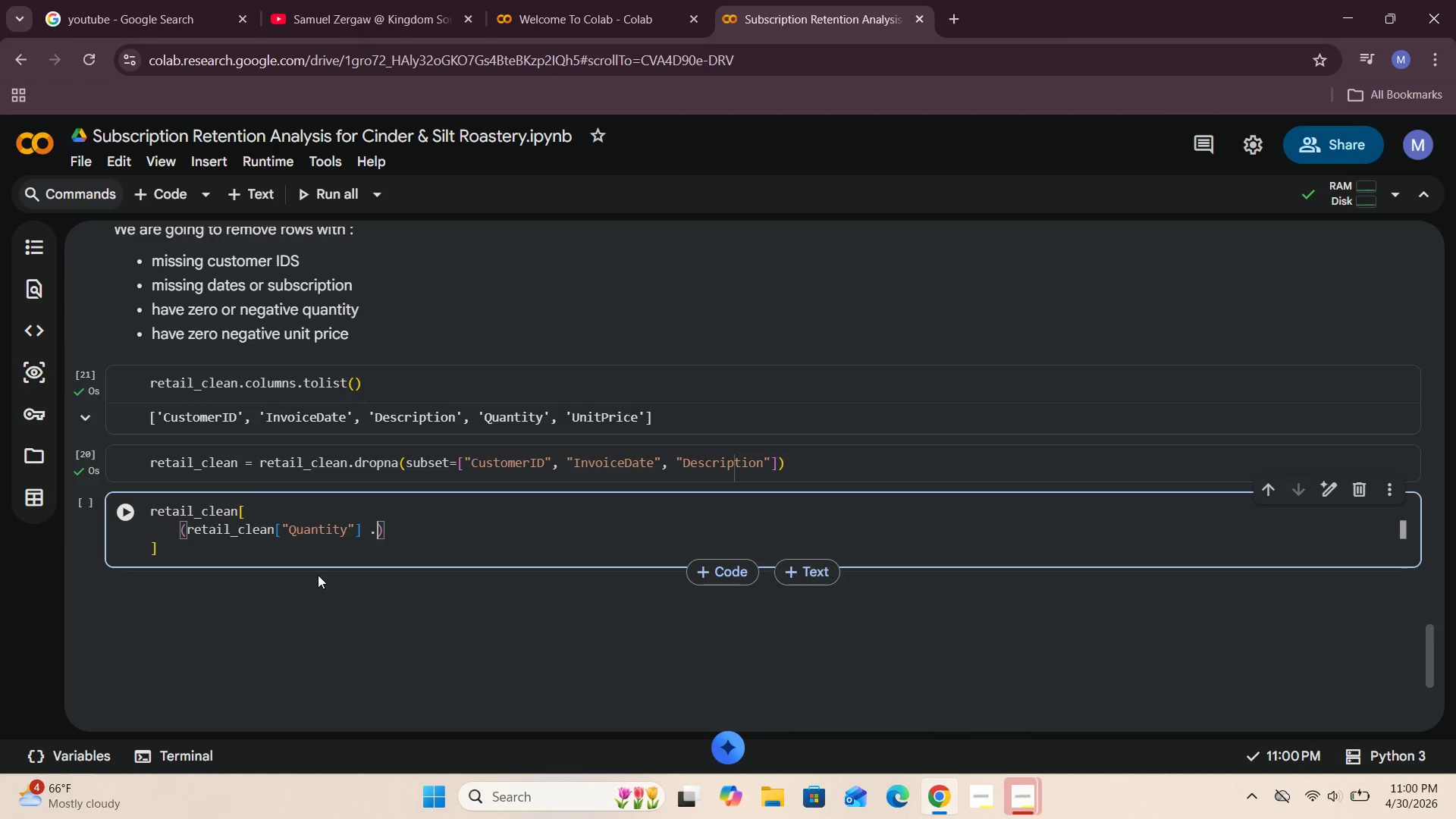 
key(Backspace)
 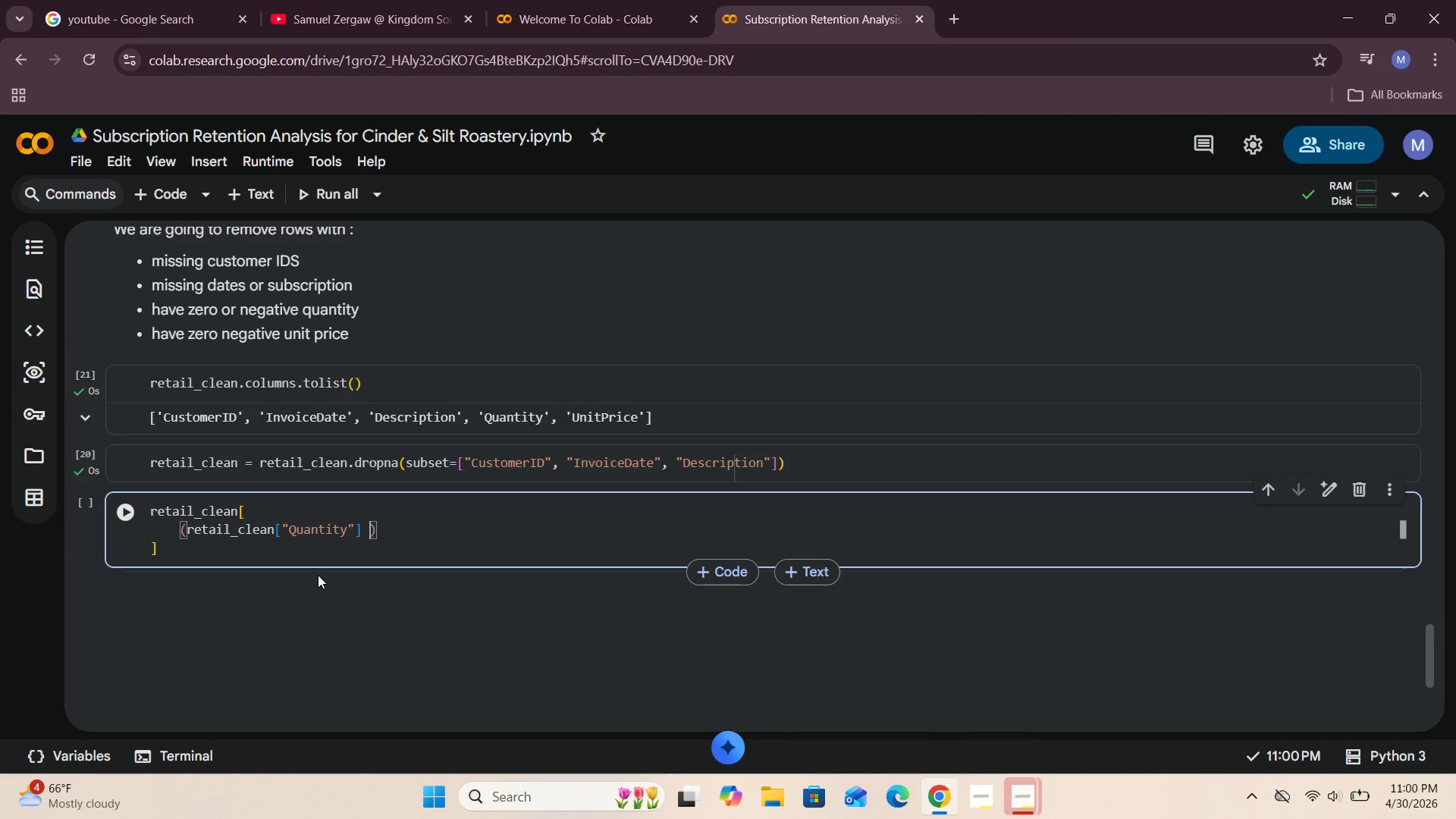 
key(Shift+Period)
 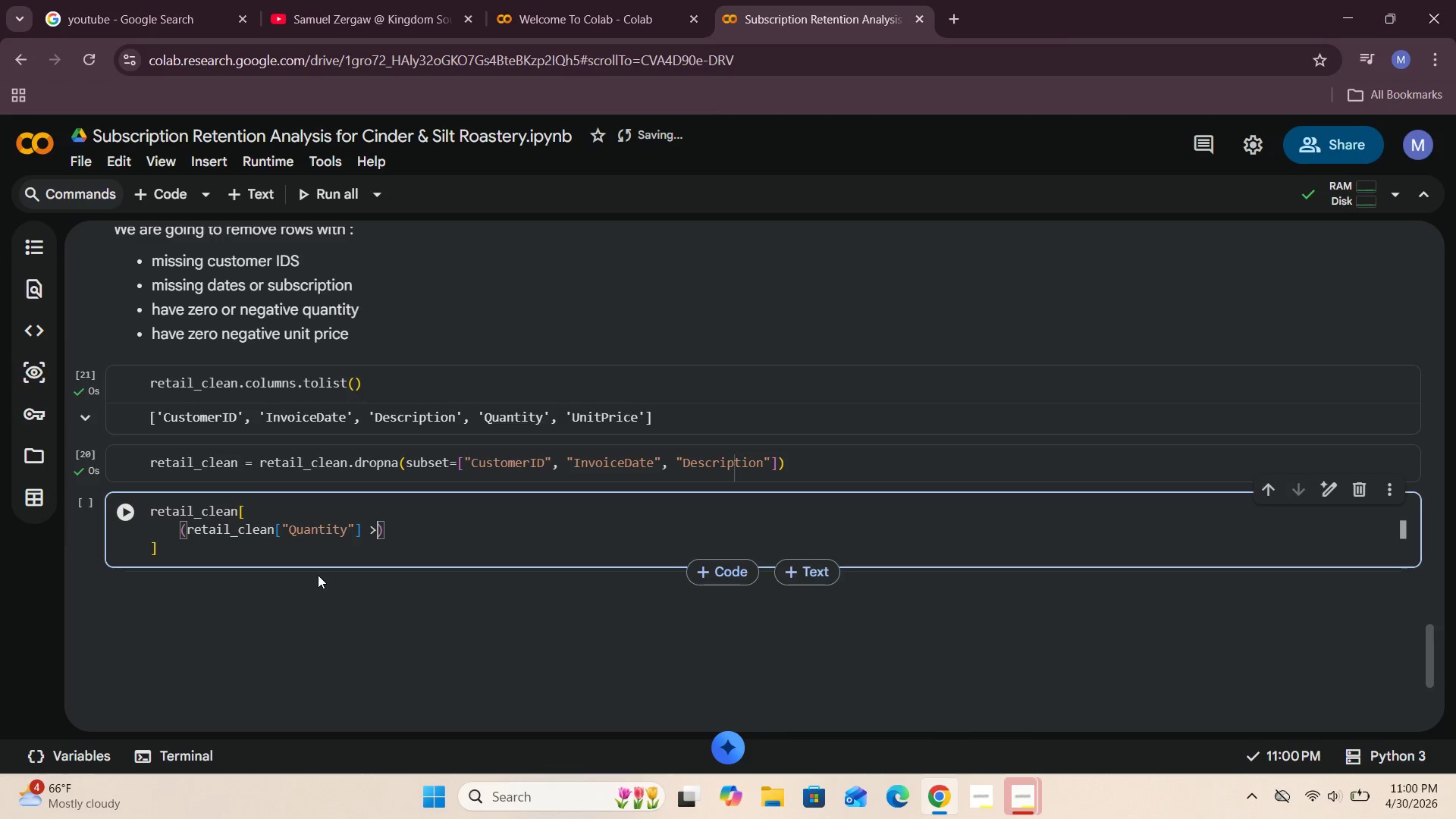 
key(Space)
 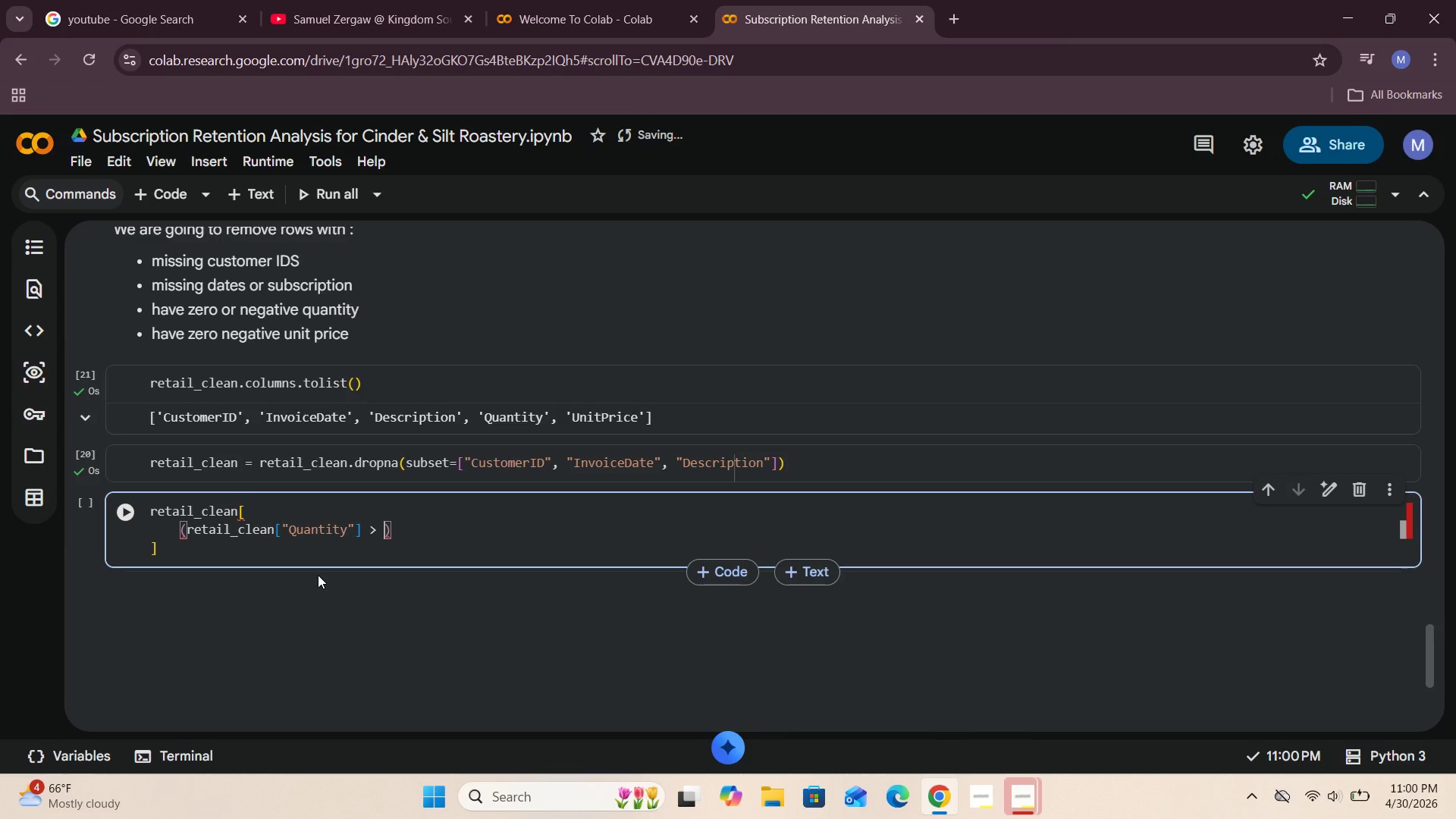 
key(0)
 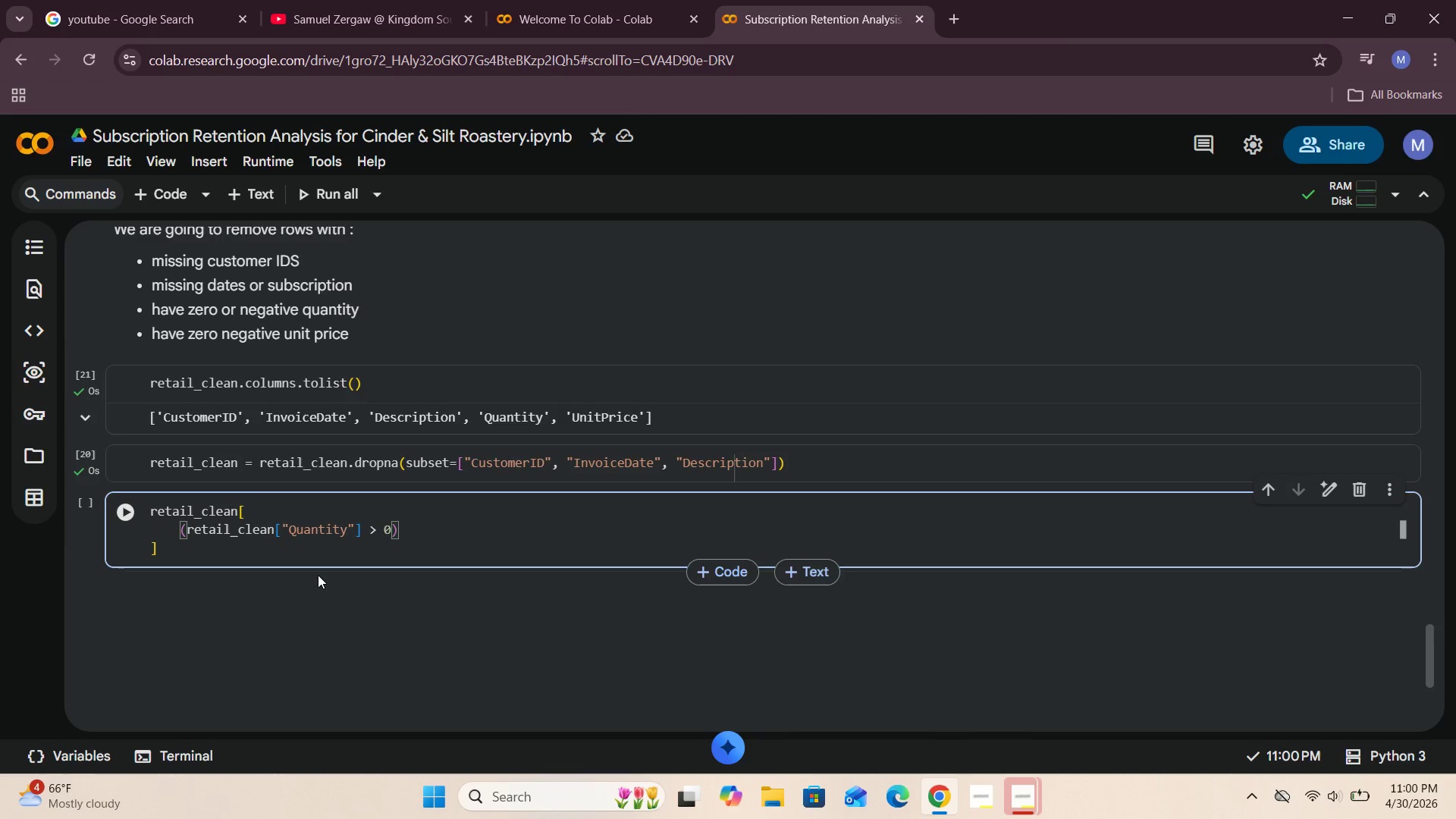 
key(ArrowRight)
 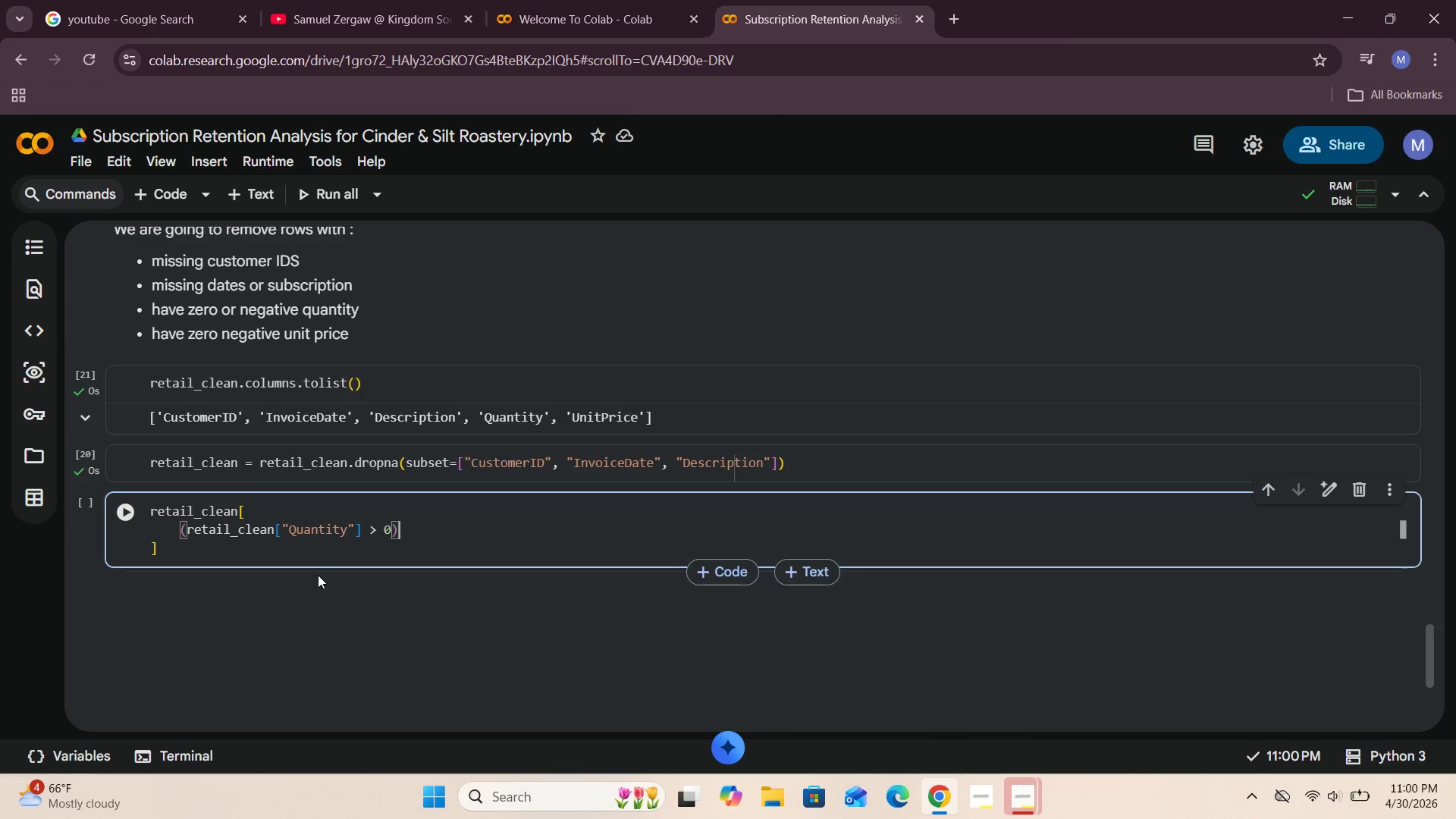 
key(ArrowRight)
 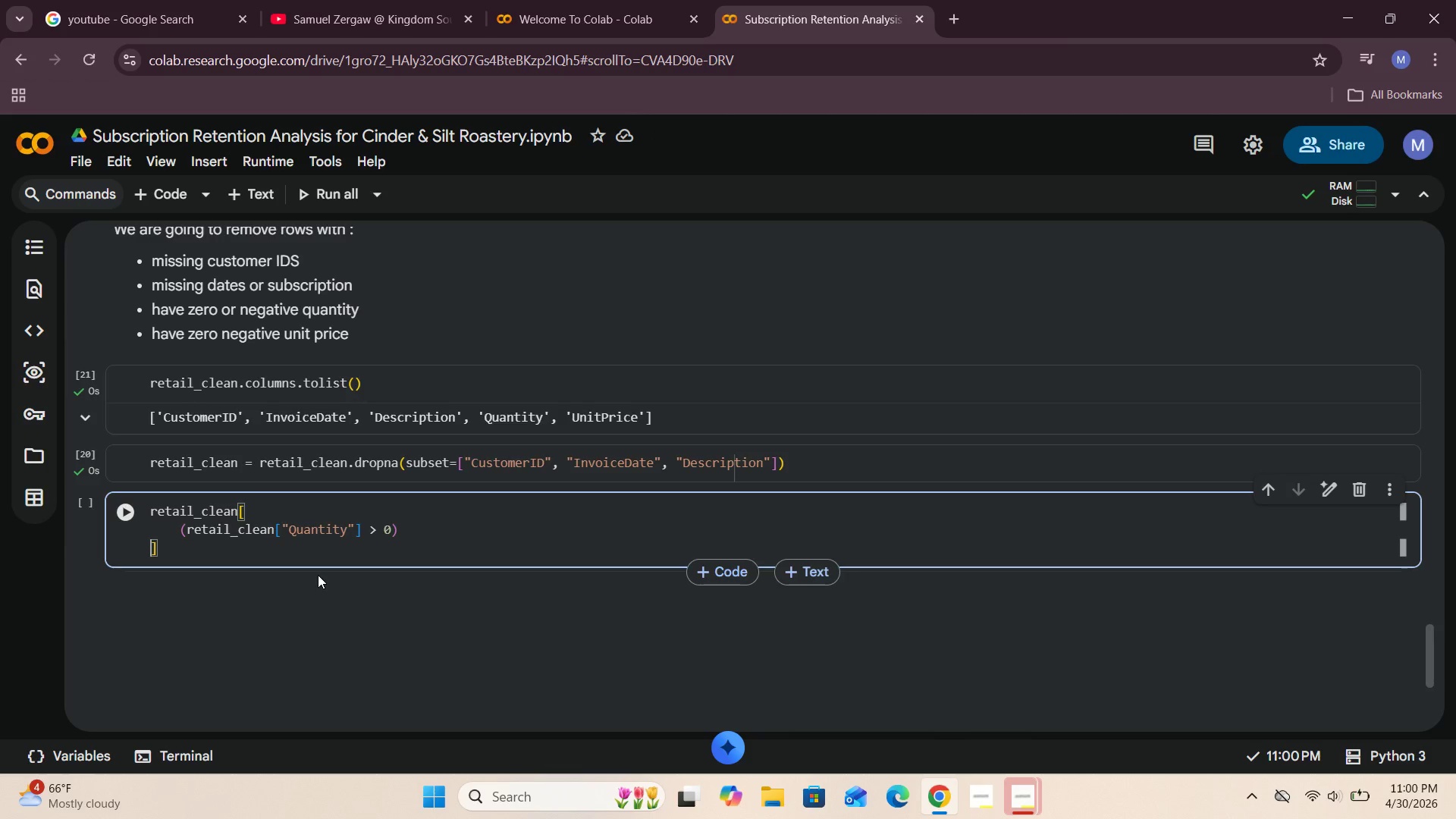 
key(Backspace)
 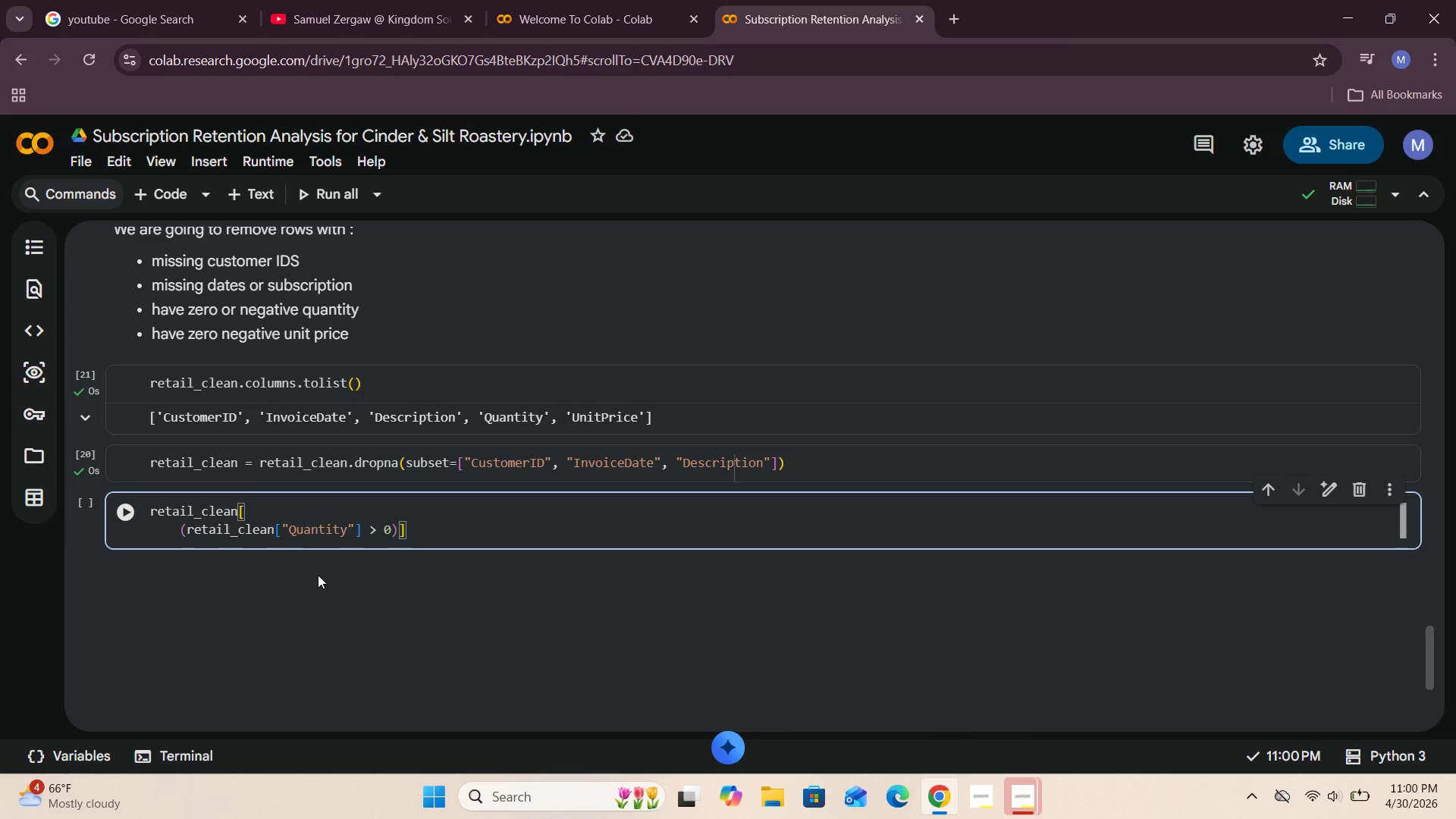 
key(Space)
 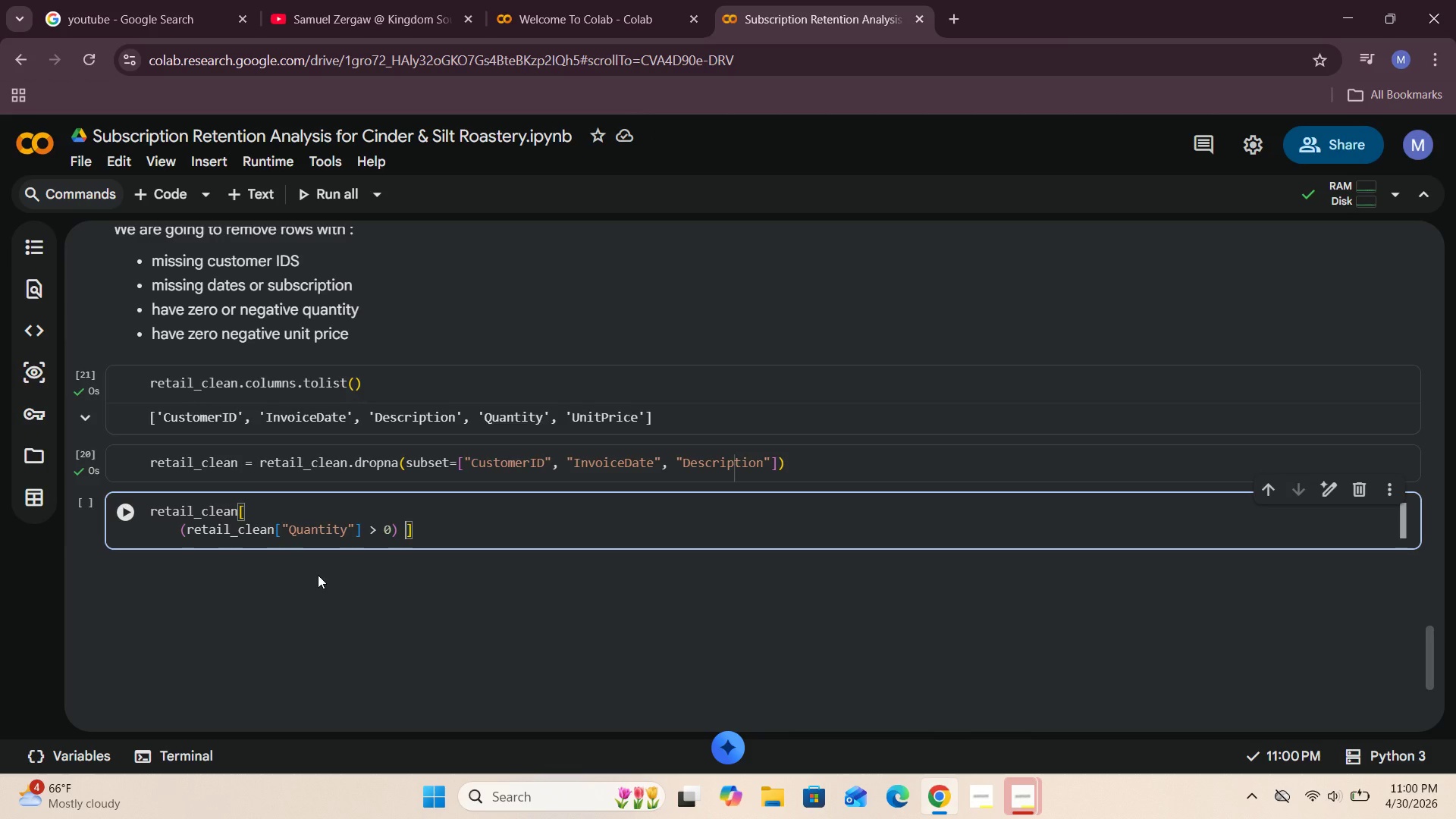 
key(Shift+7)
 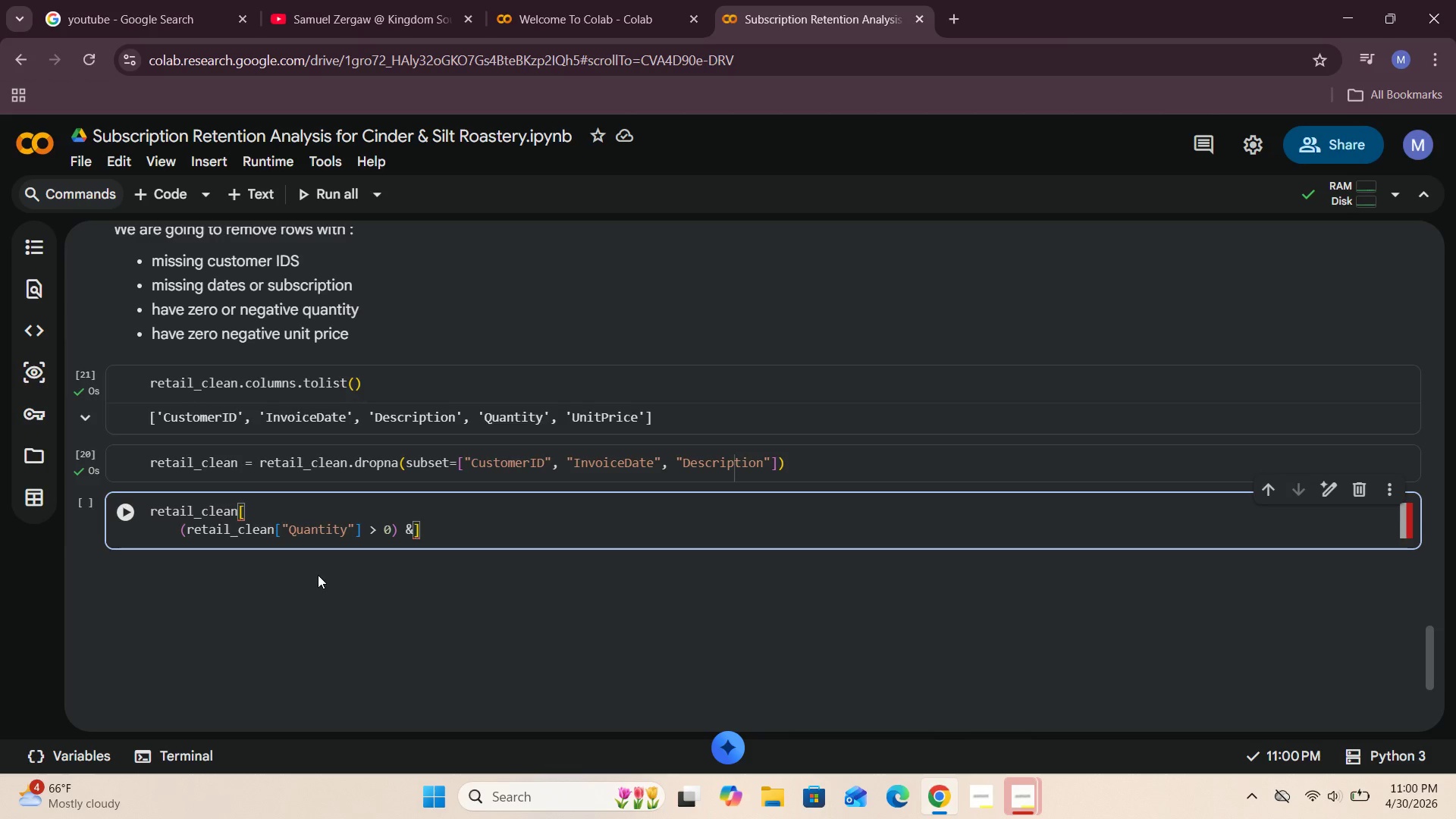 
key(Enter)
 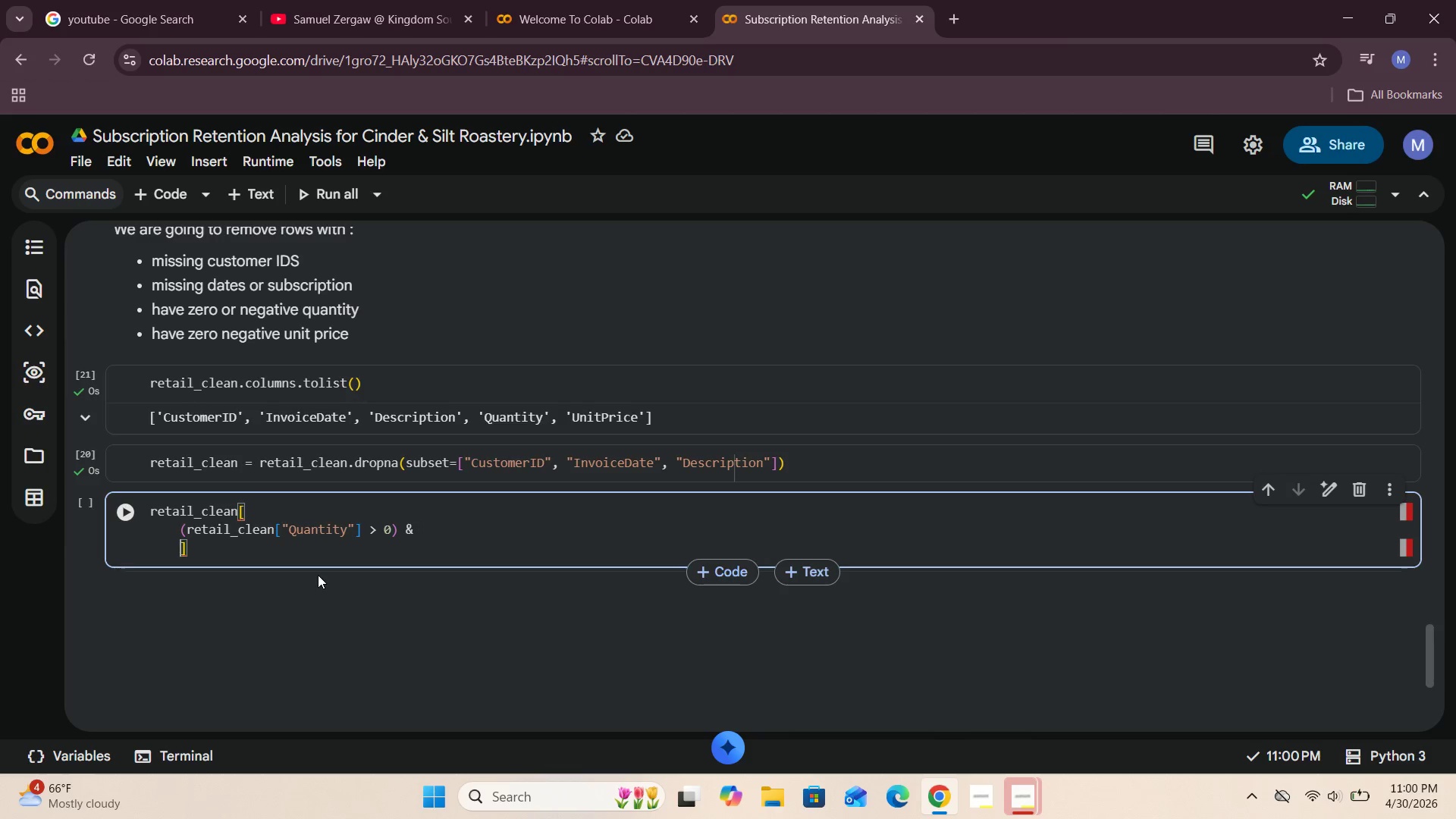 
key(Shift+9)
 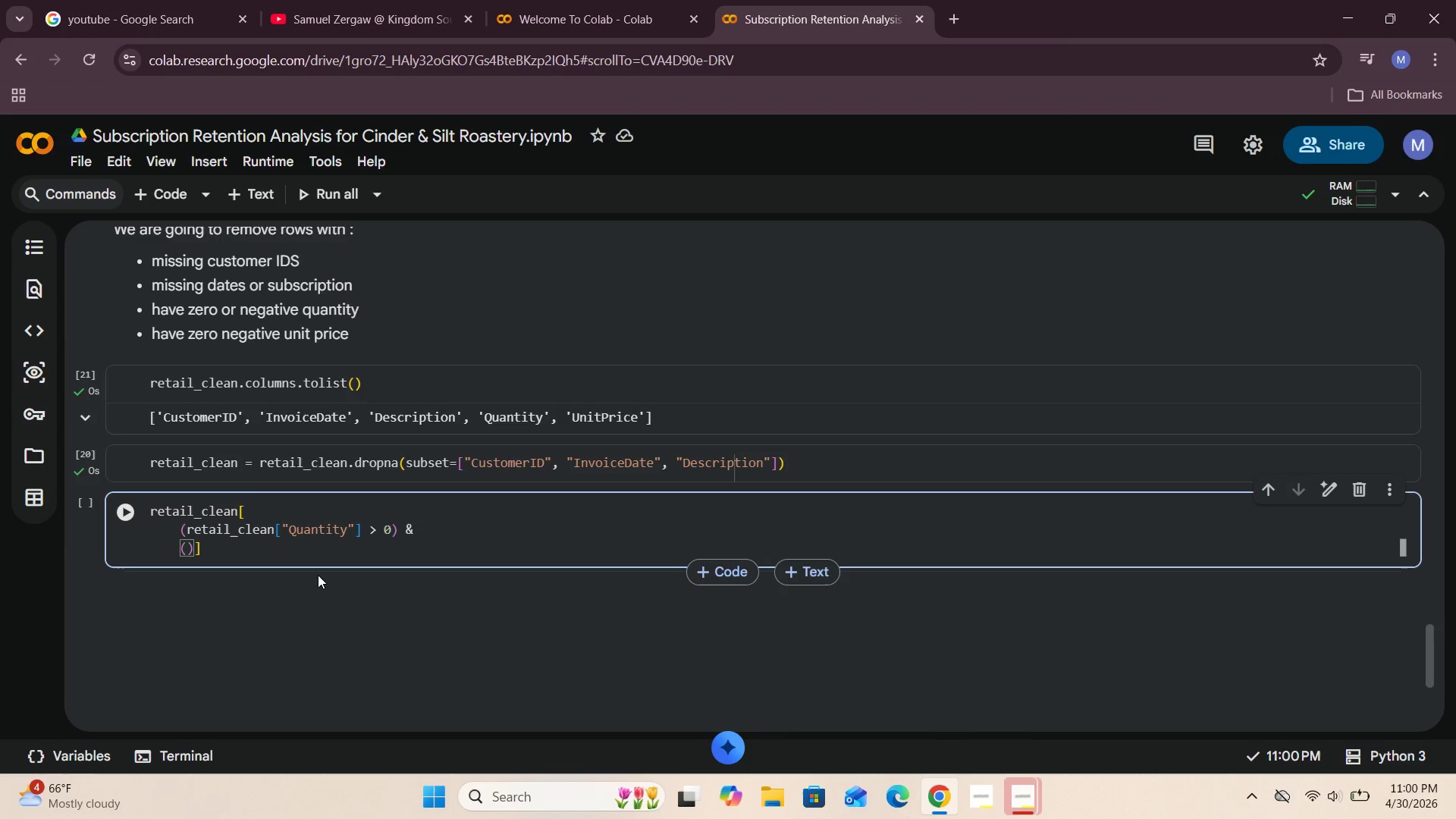 
type(retail_clean[")
 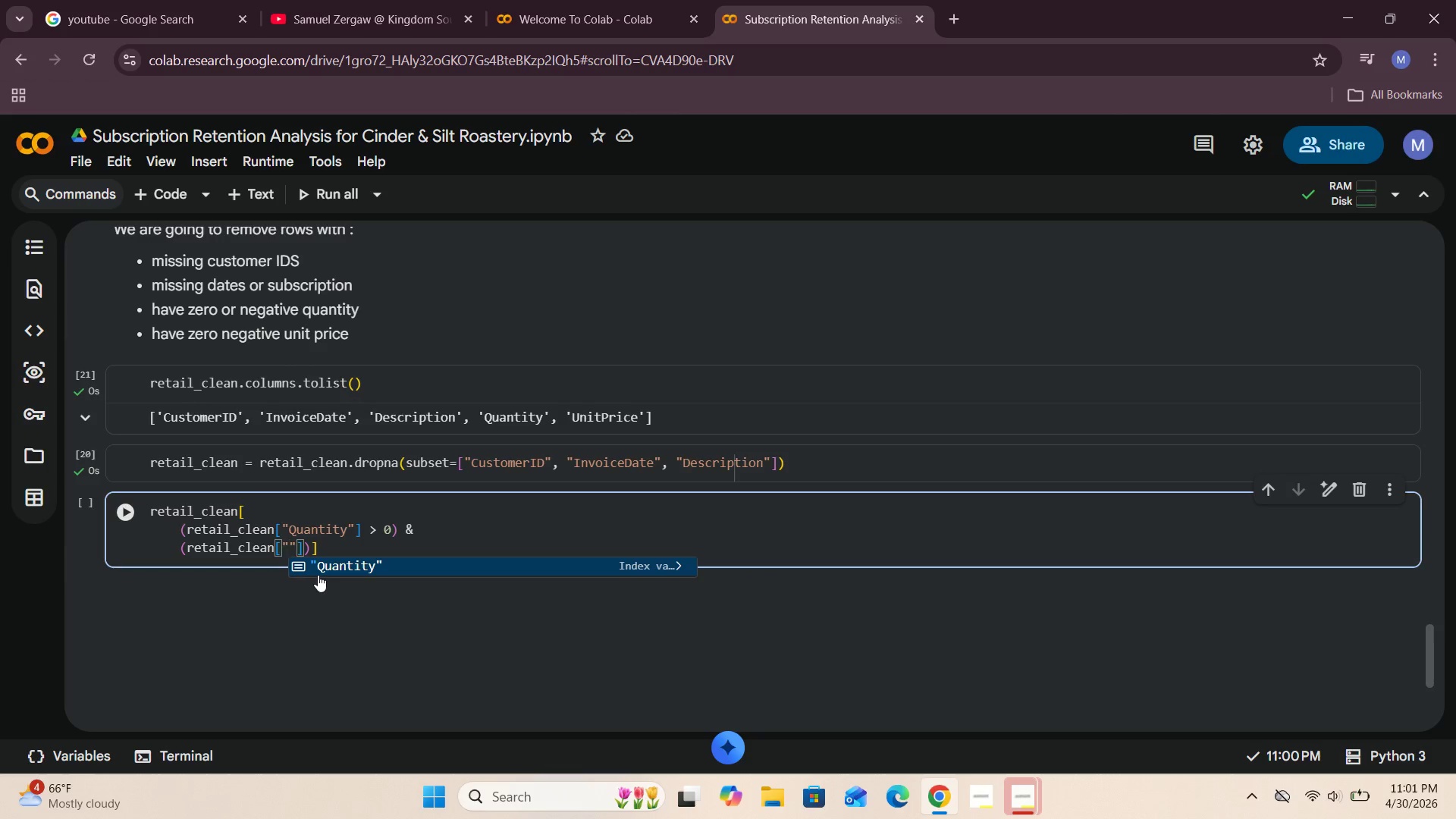 
wait(32.92)
 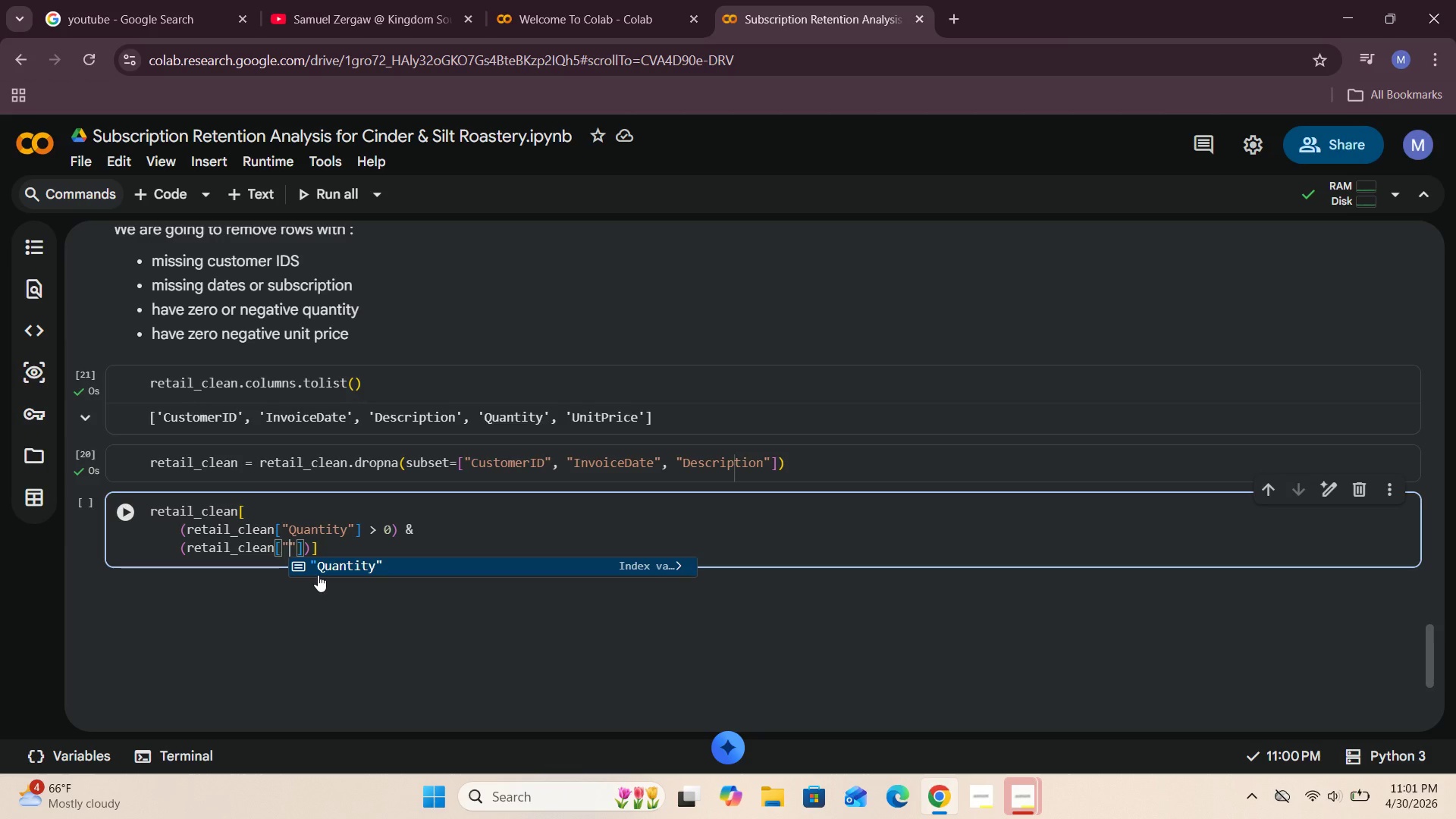 
type(Unit)
 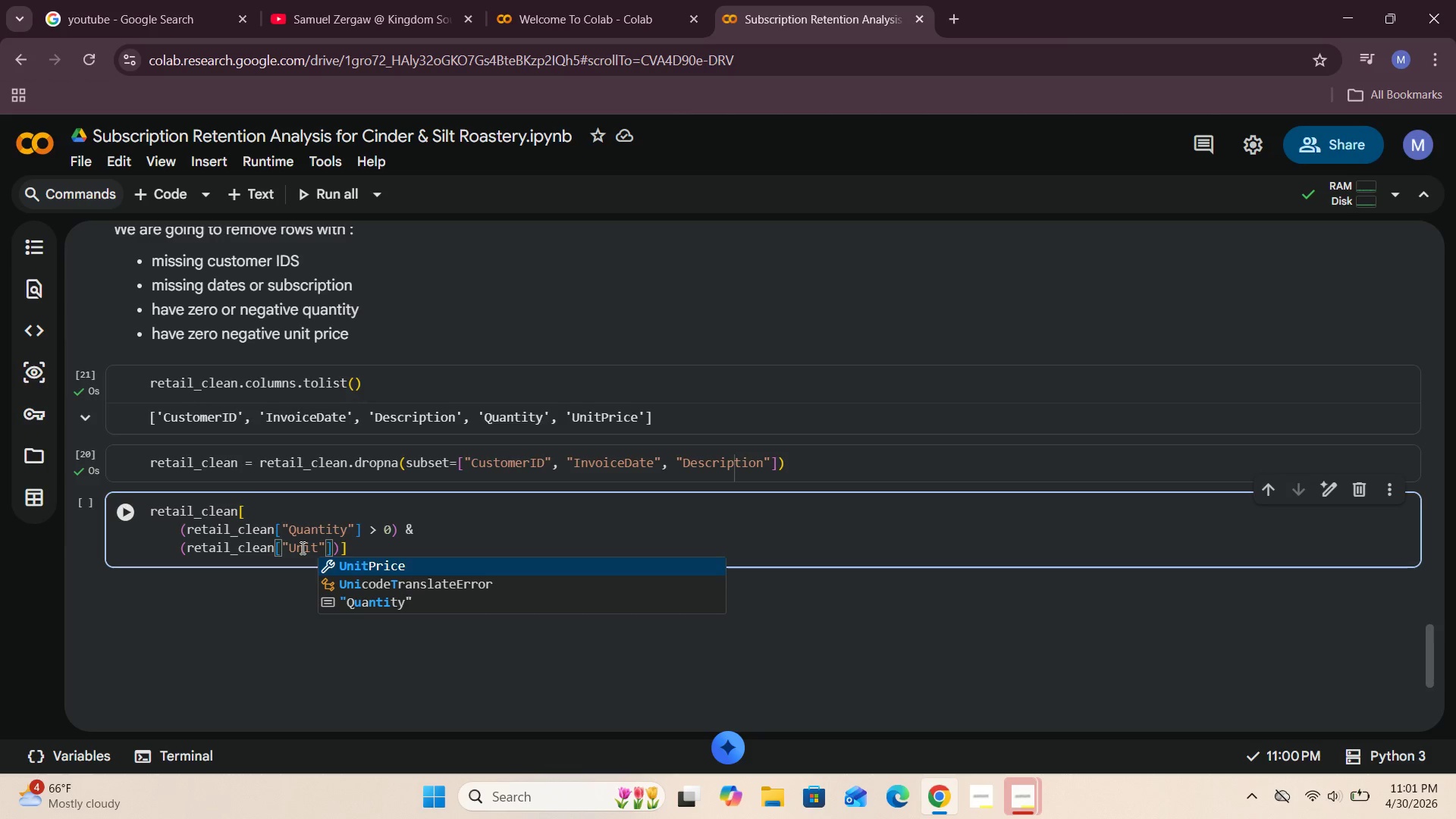 
wait(12.7)
 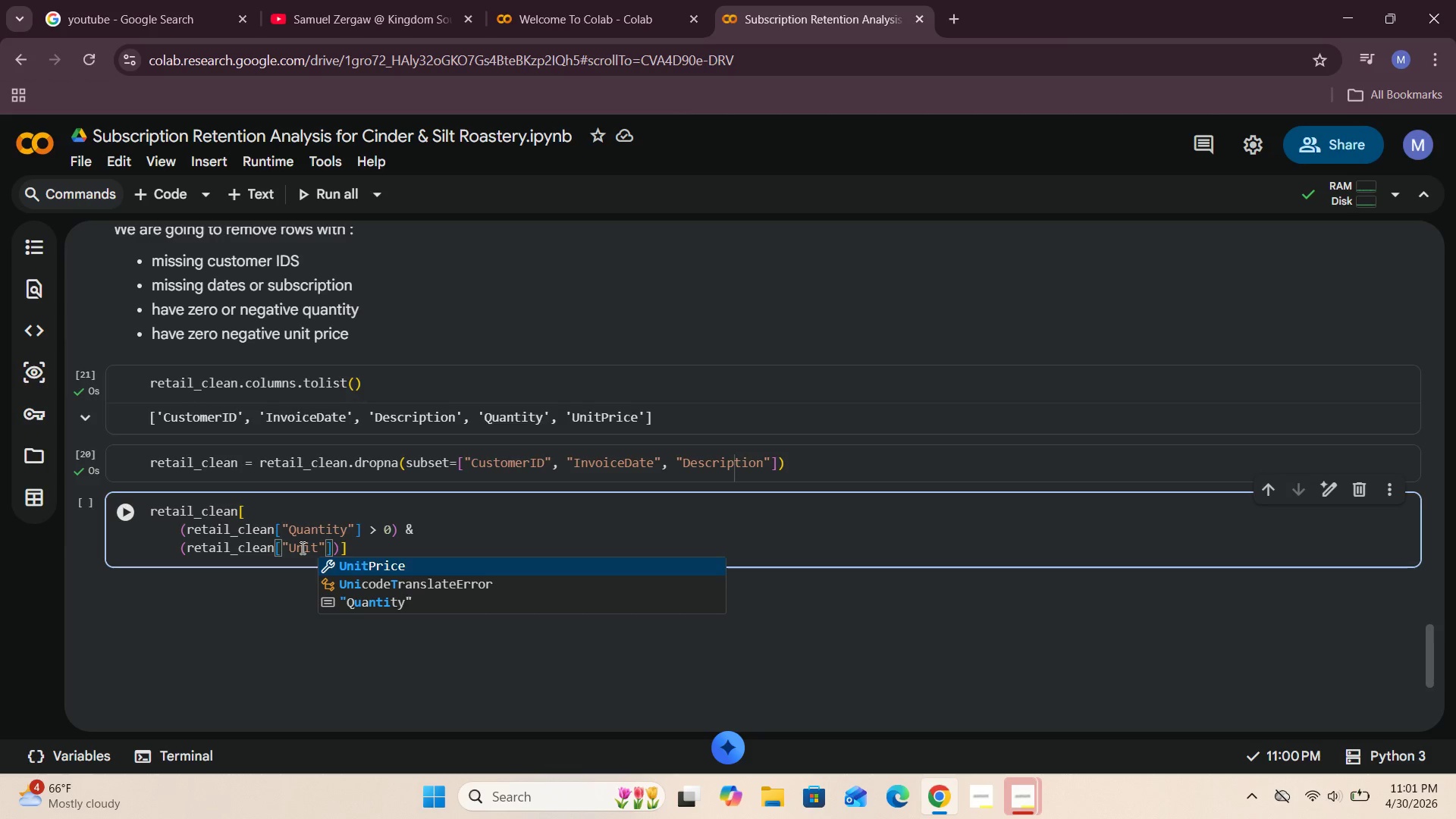 
type(Price)
 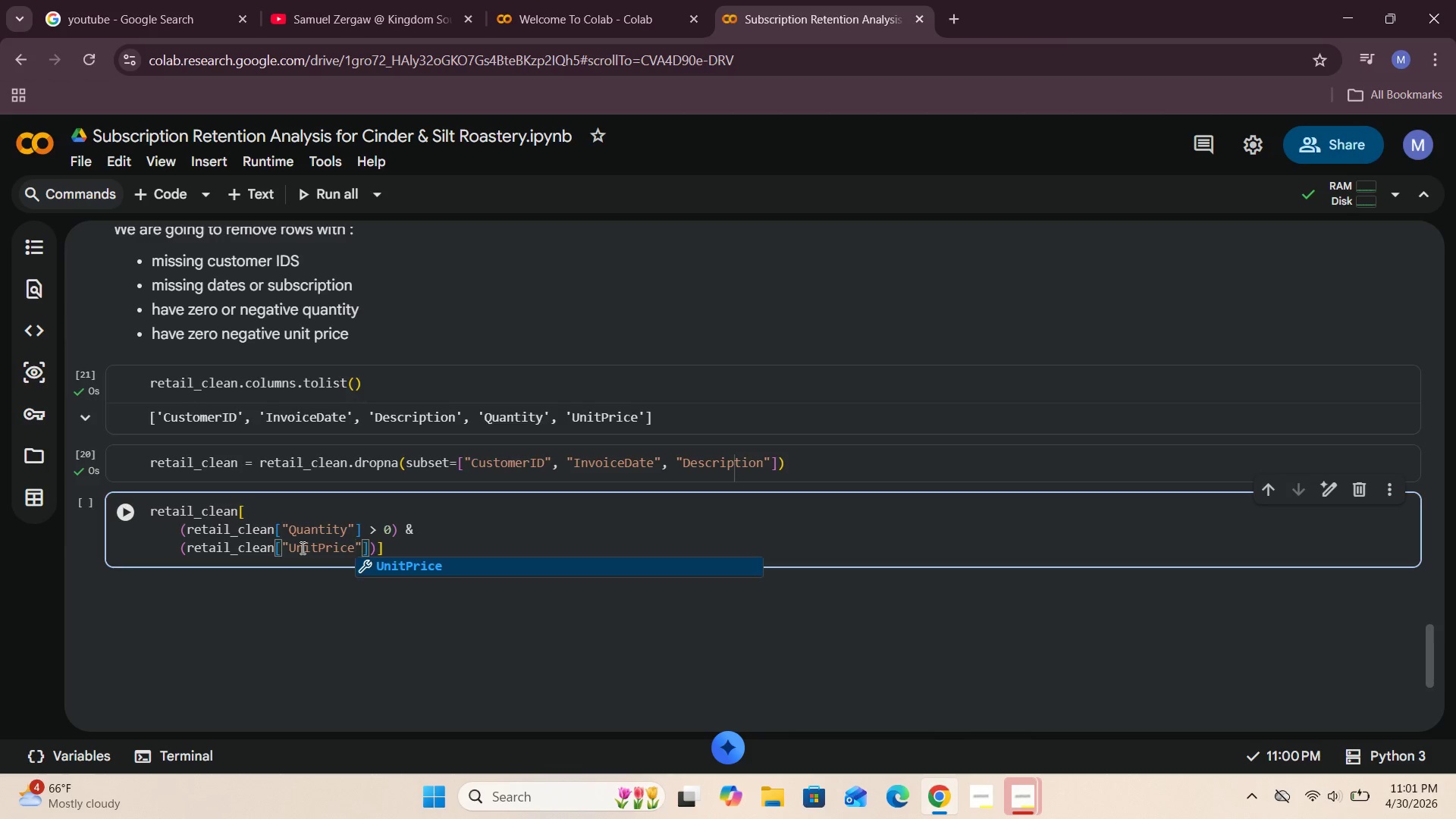 
key(ArrowRight)
 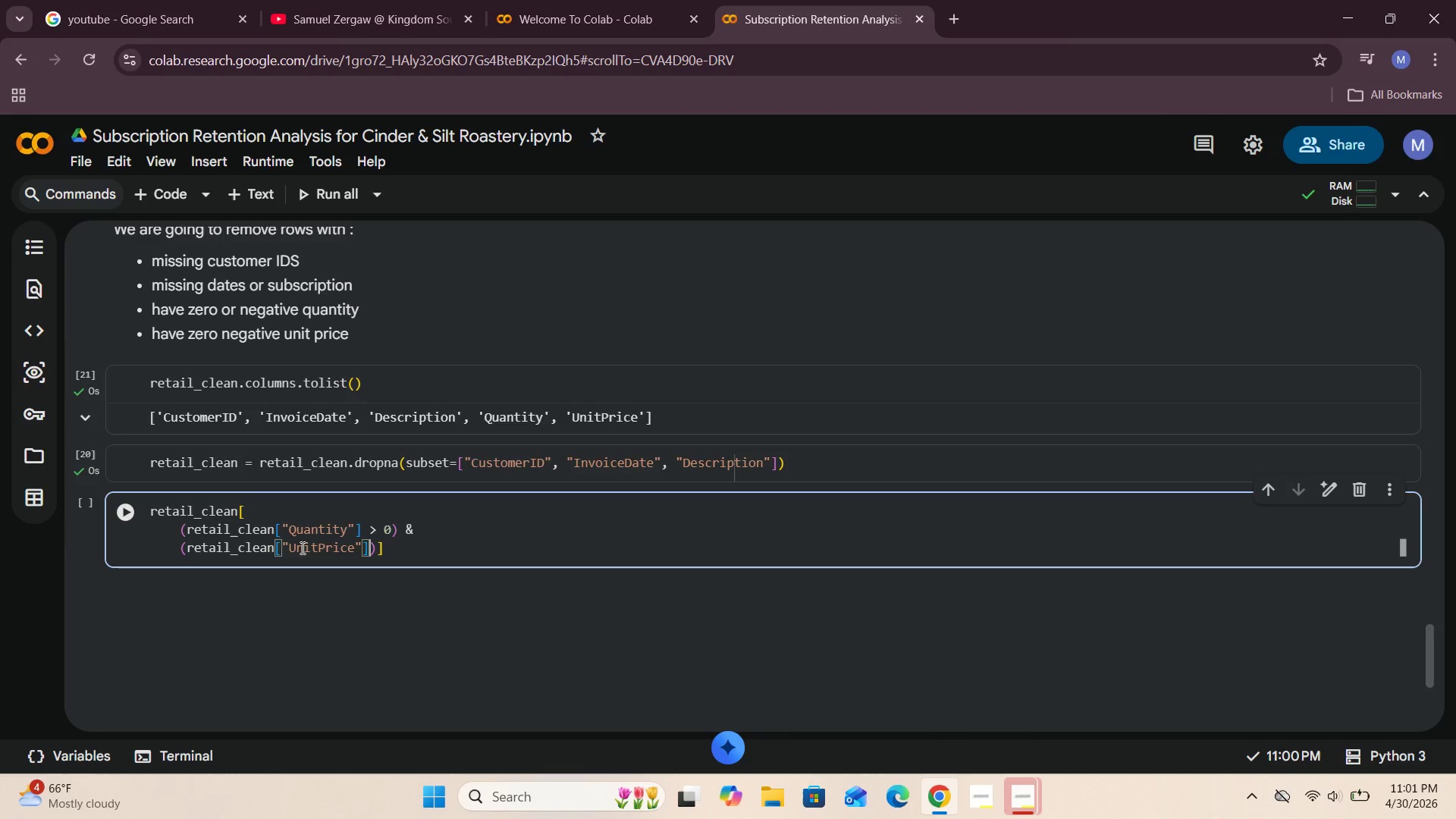 
key(ArrowRight)
 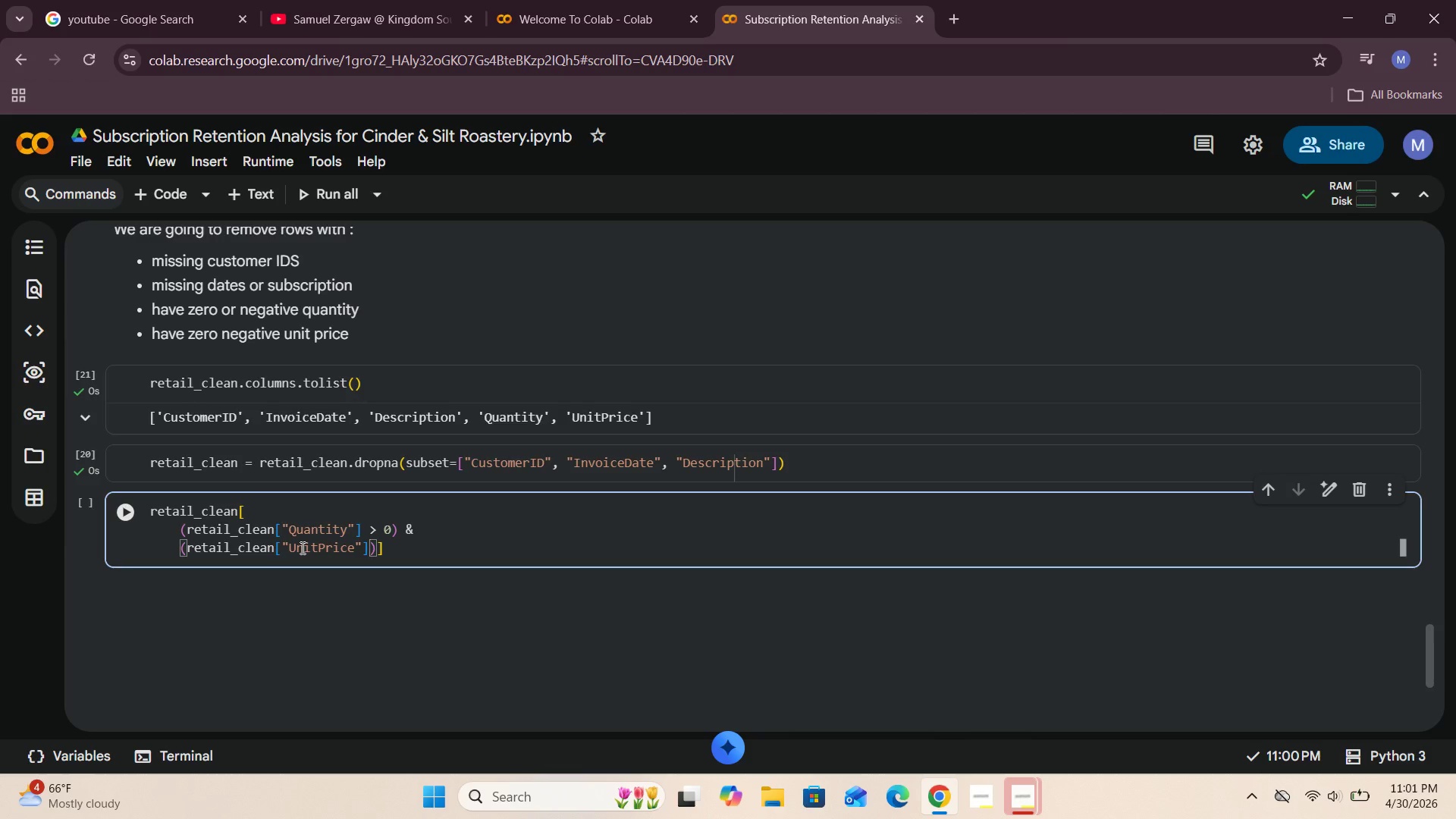 
key(Space)
 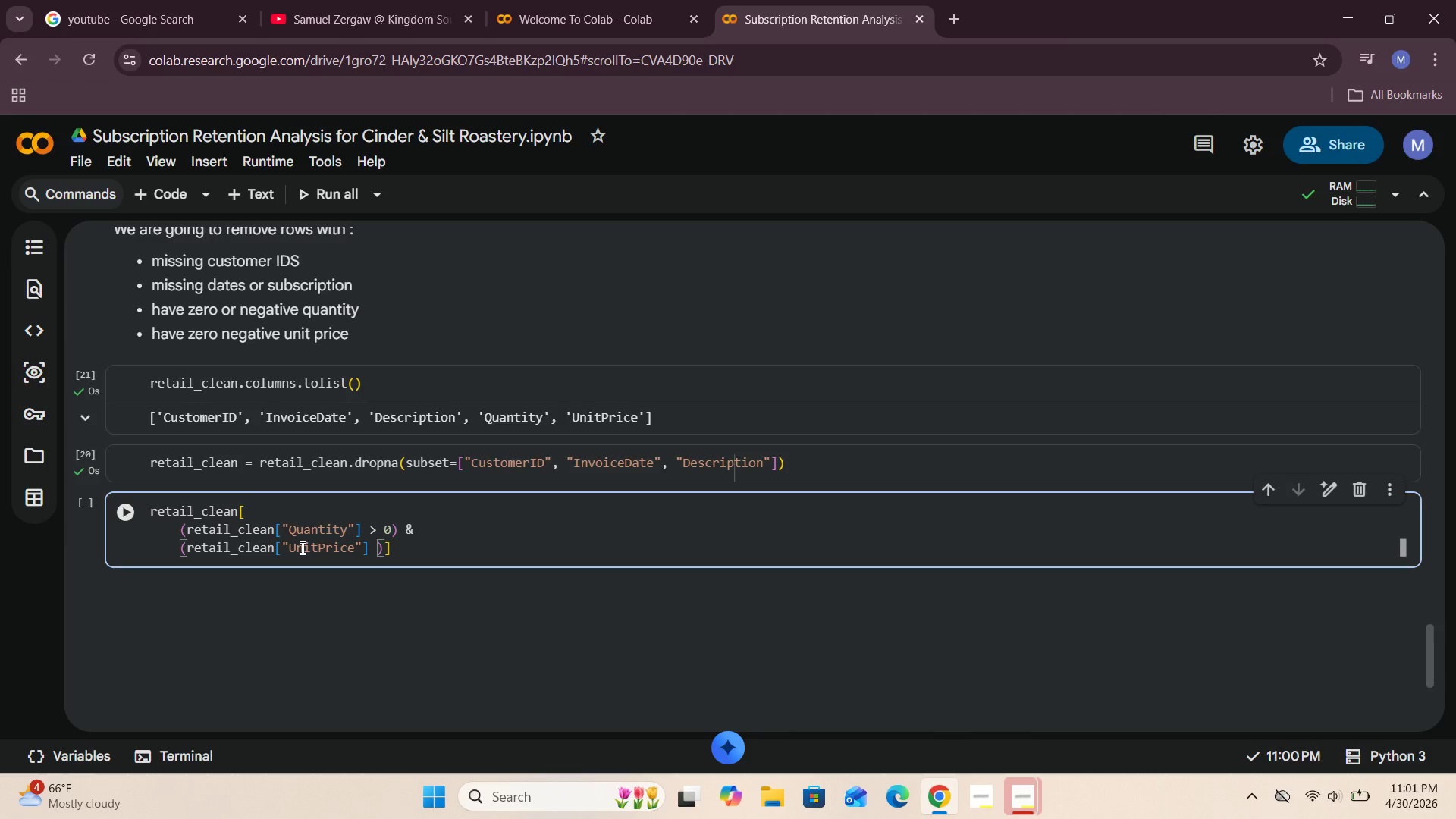 
key(Shift+Period)
 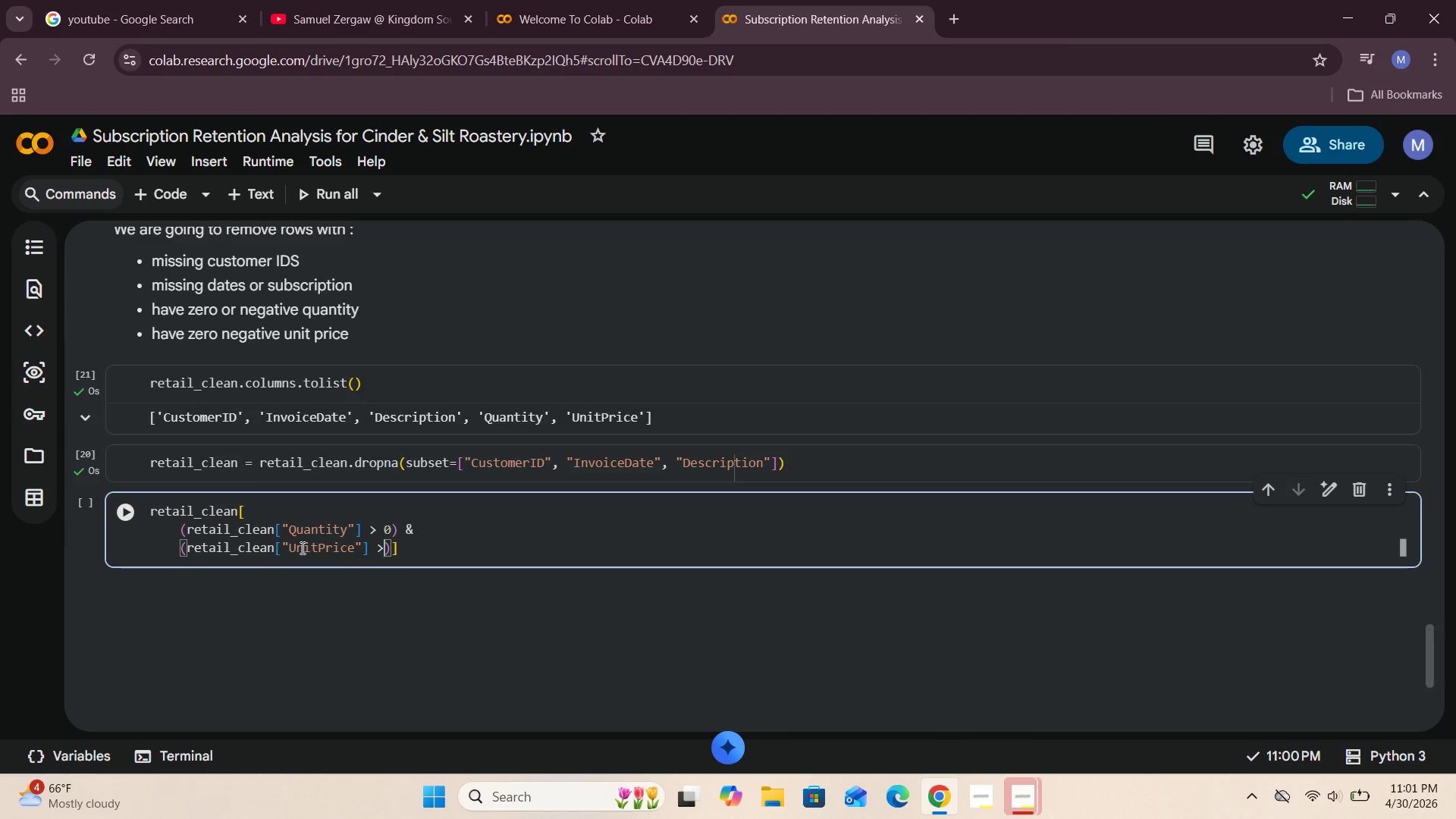 
key(Space)
 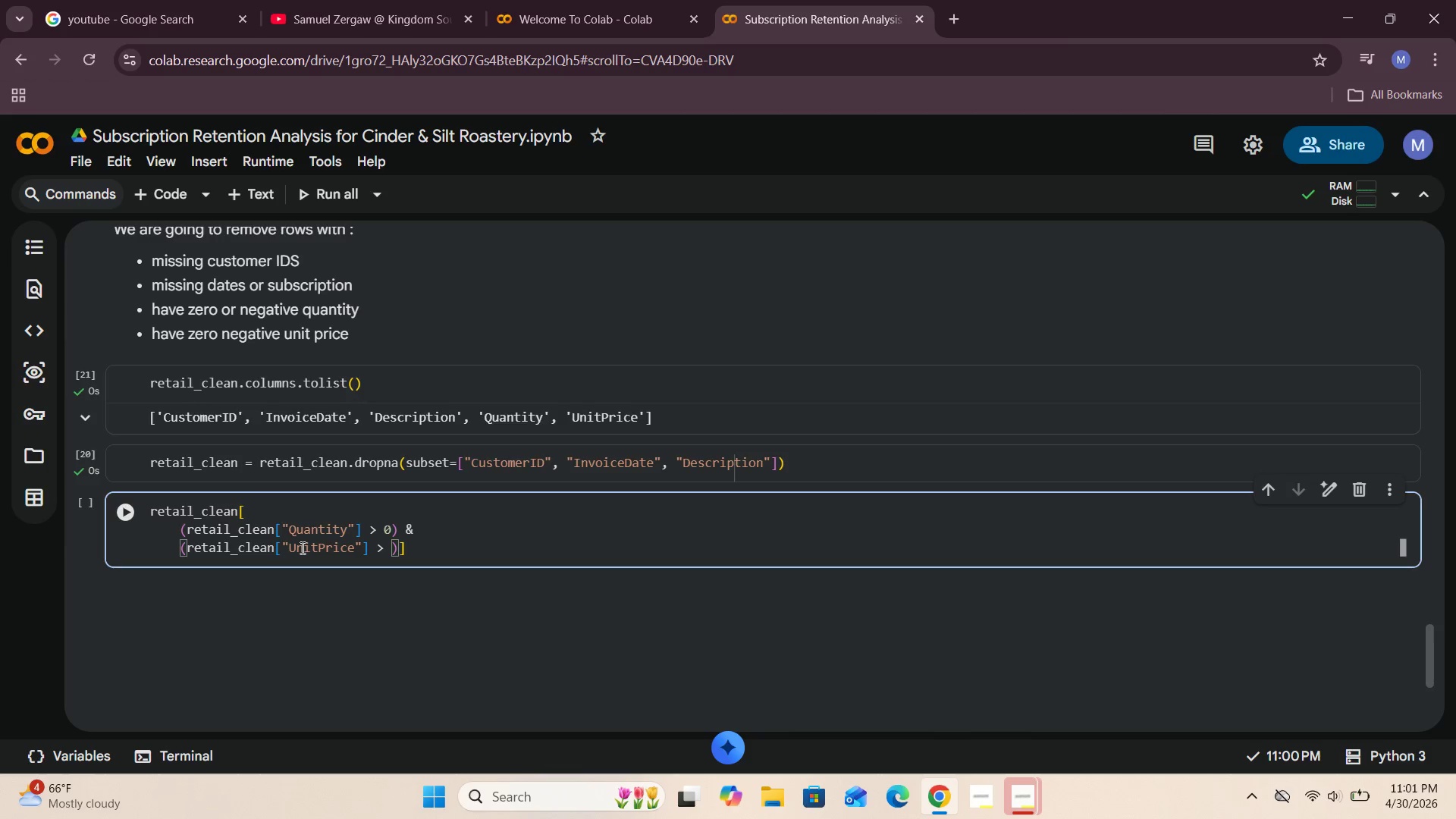 
key(0)
 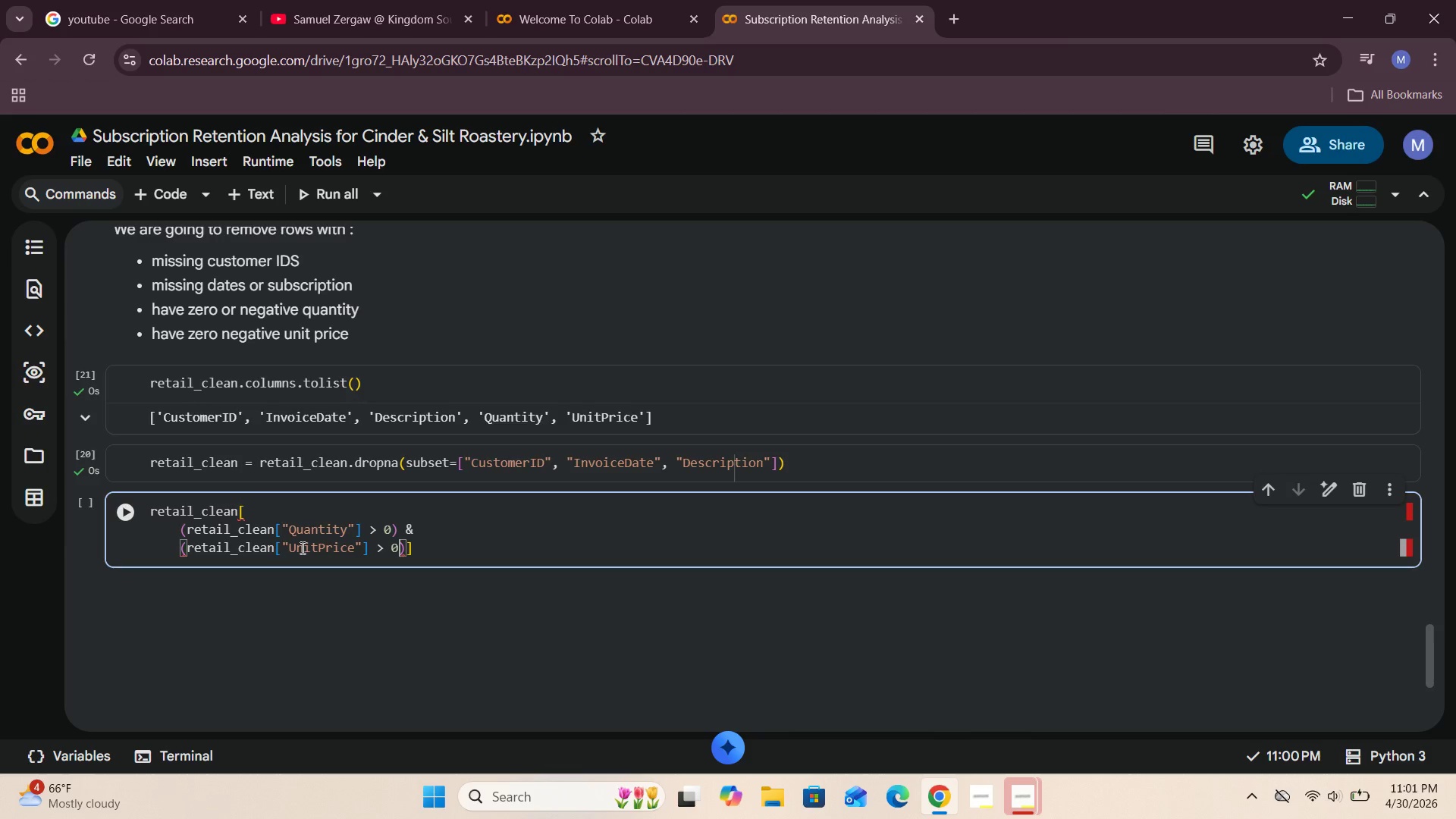 
key(Space)
 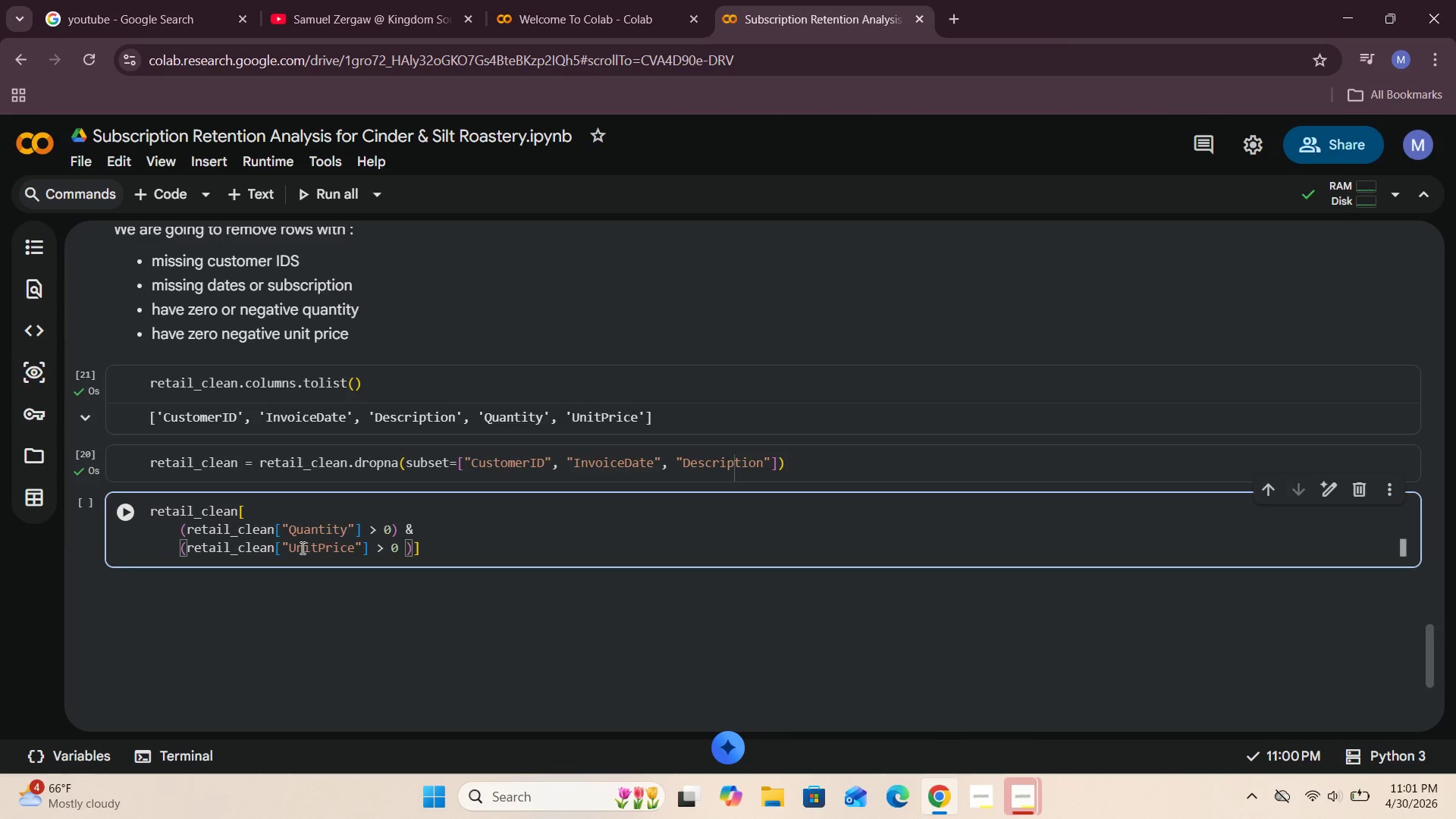 
key(Backspace)
 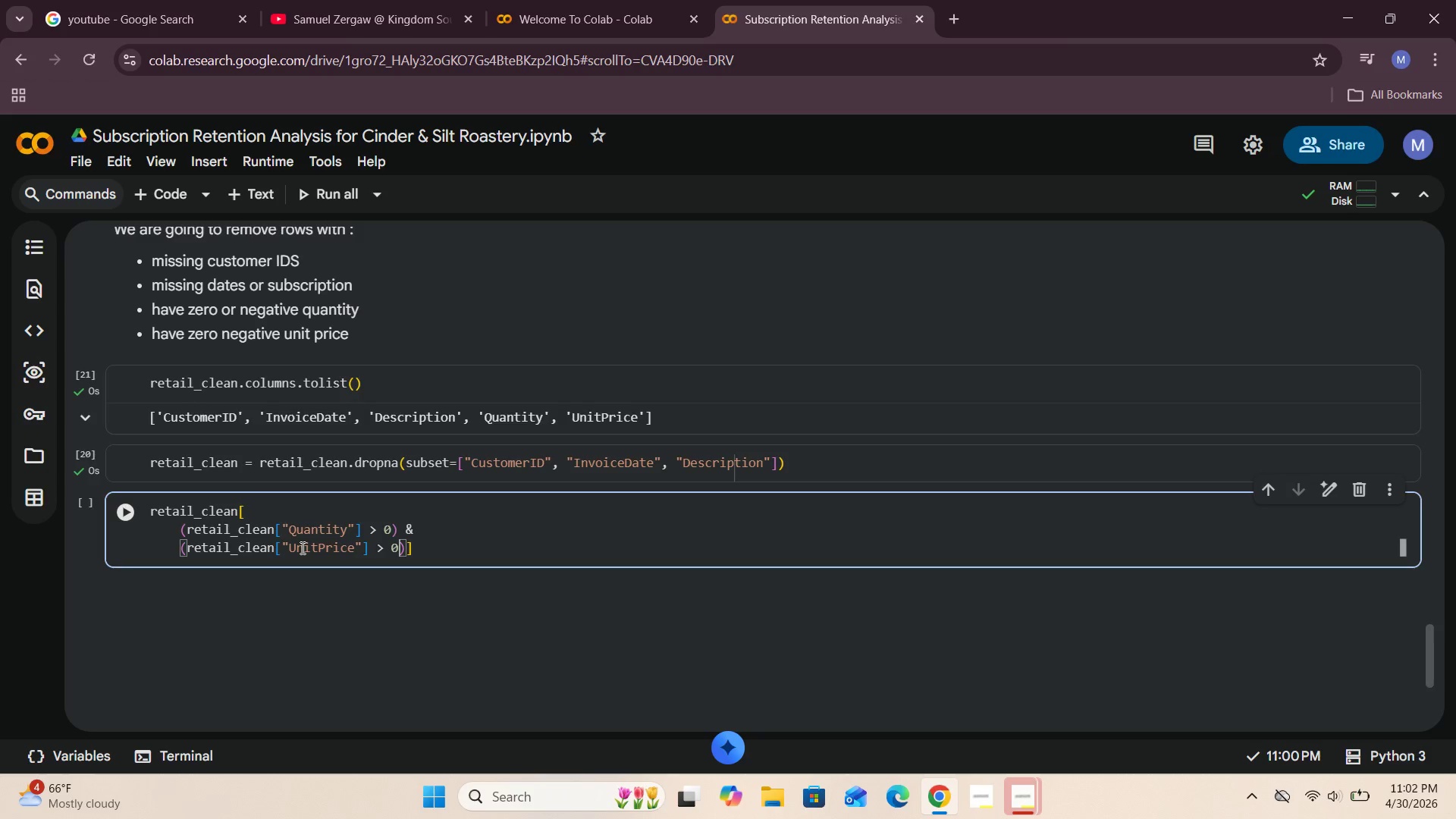 
key(ArrowRight)
 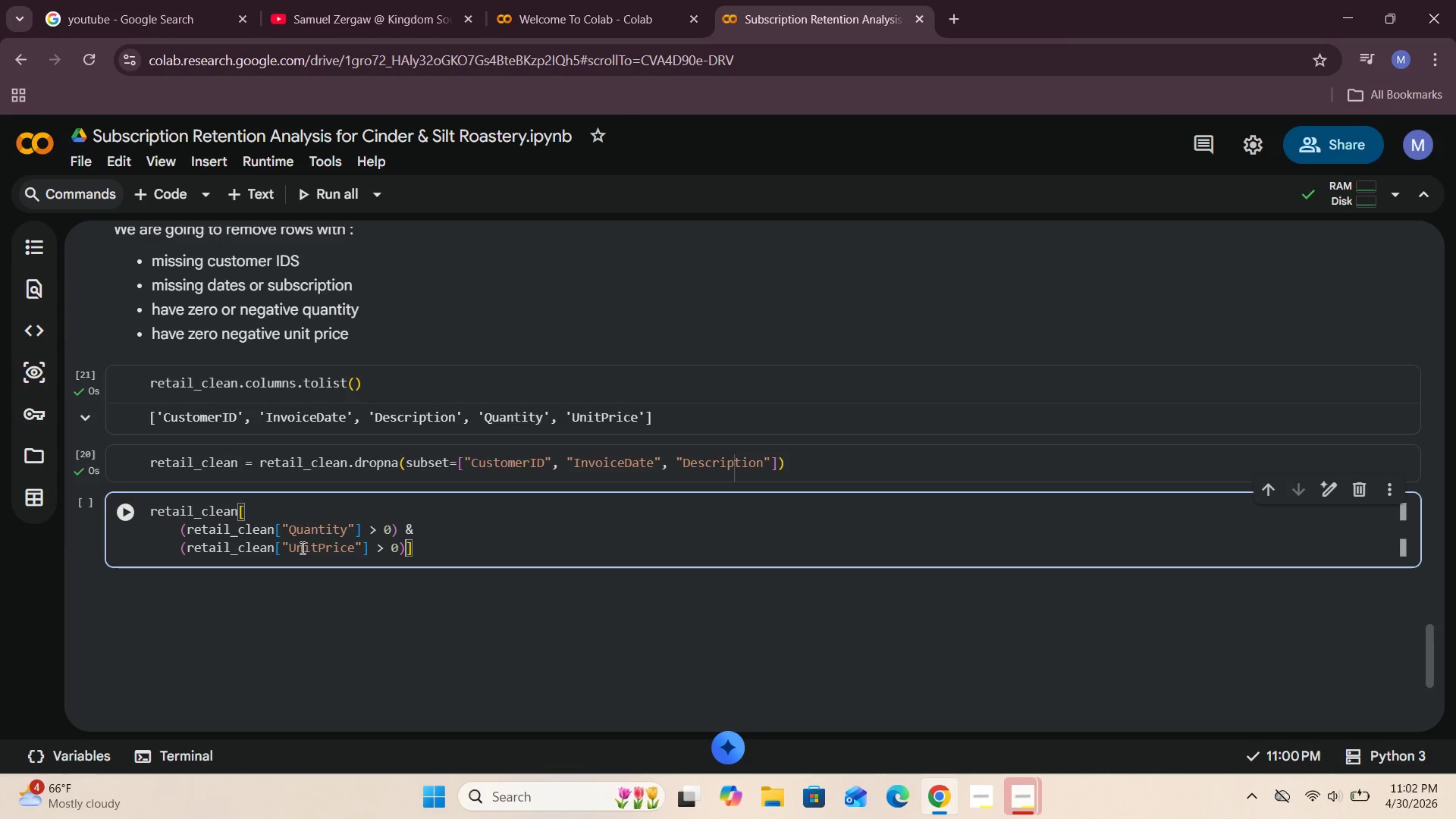 
key(ArrowRight)
 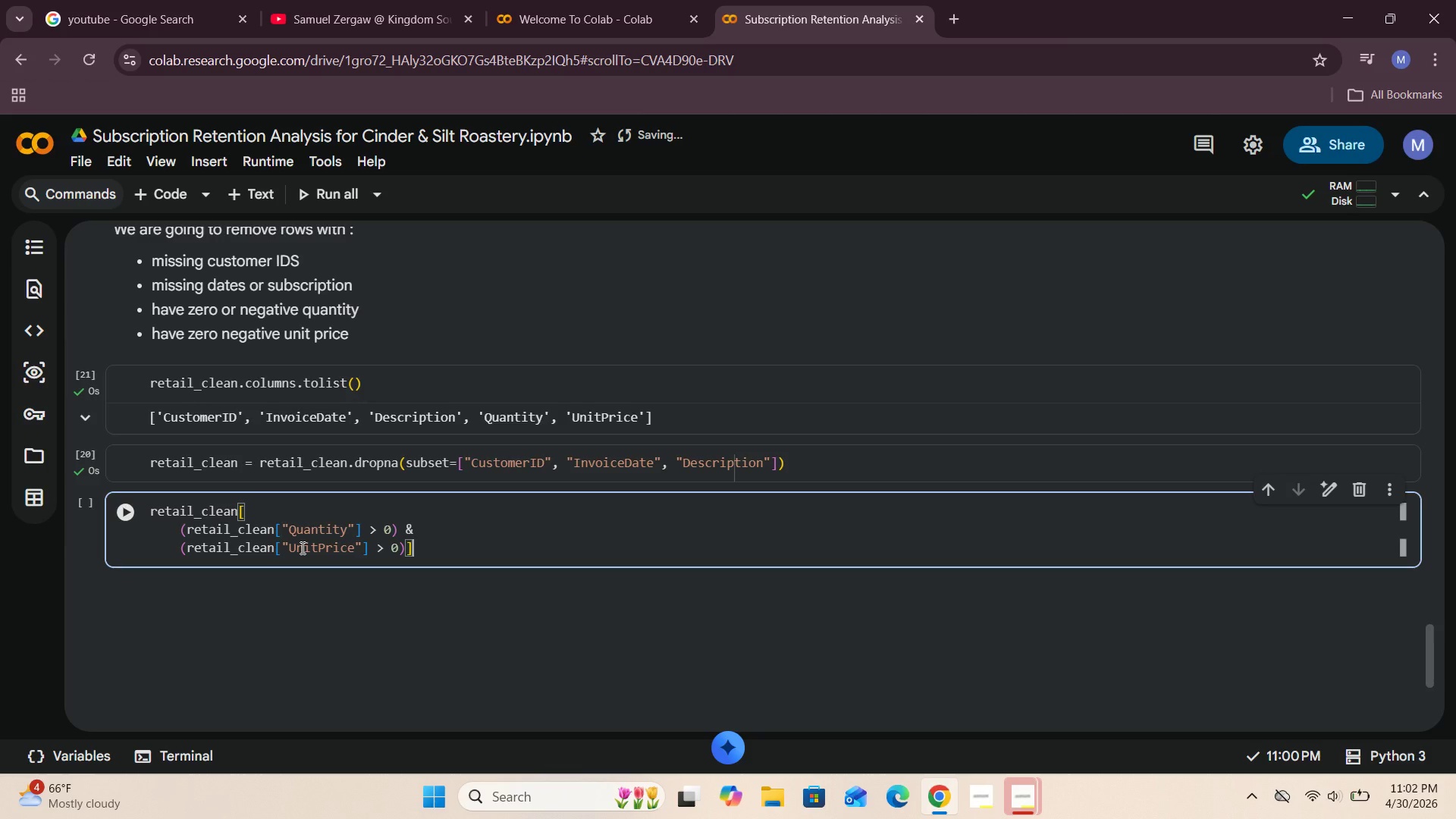 
wait(14.17)
 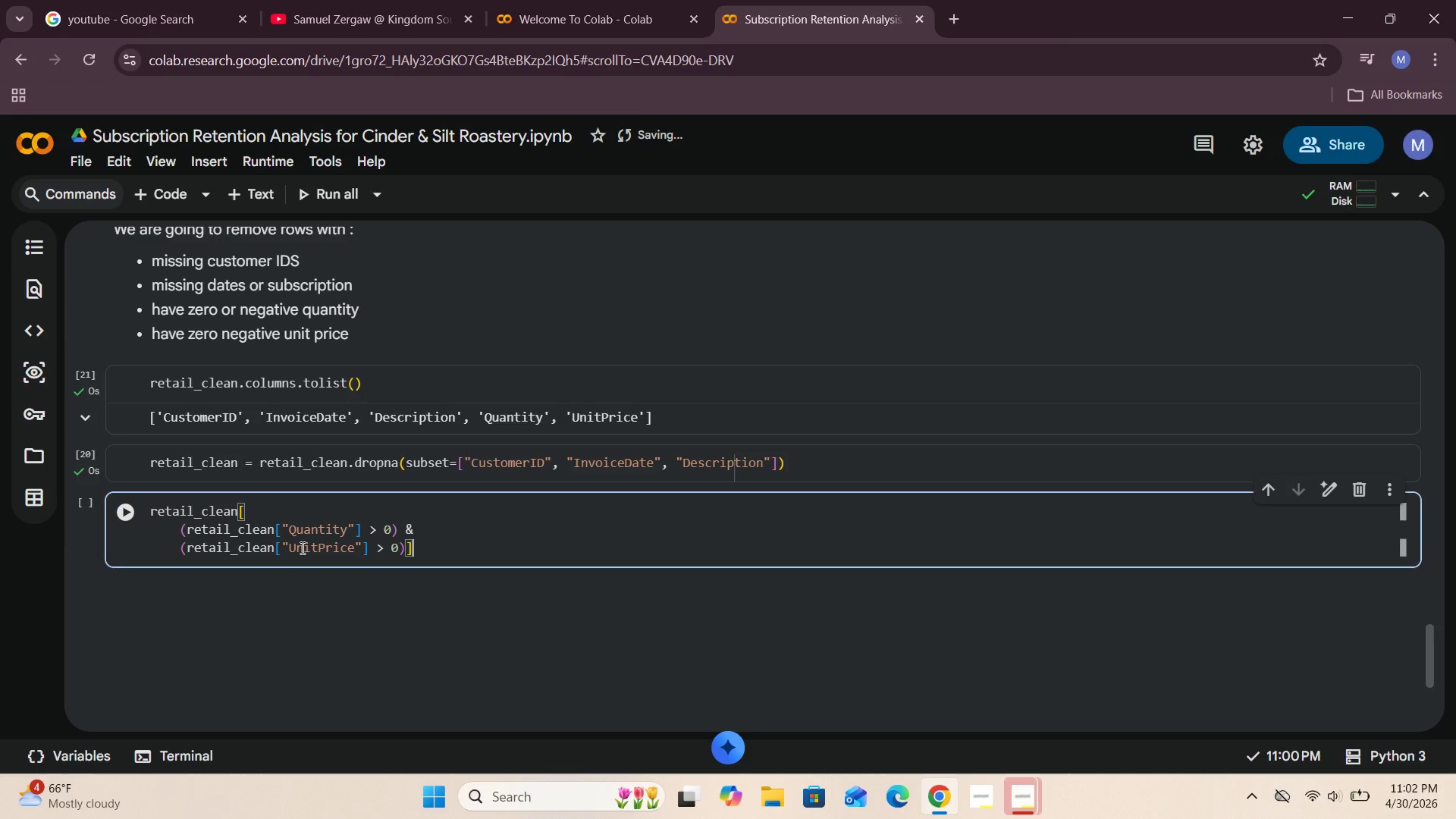 
type(.copy()
 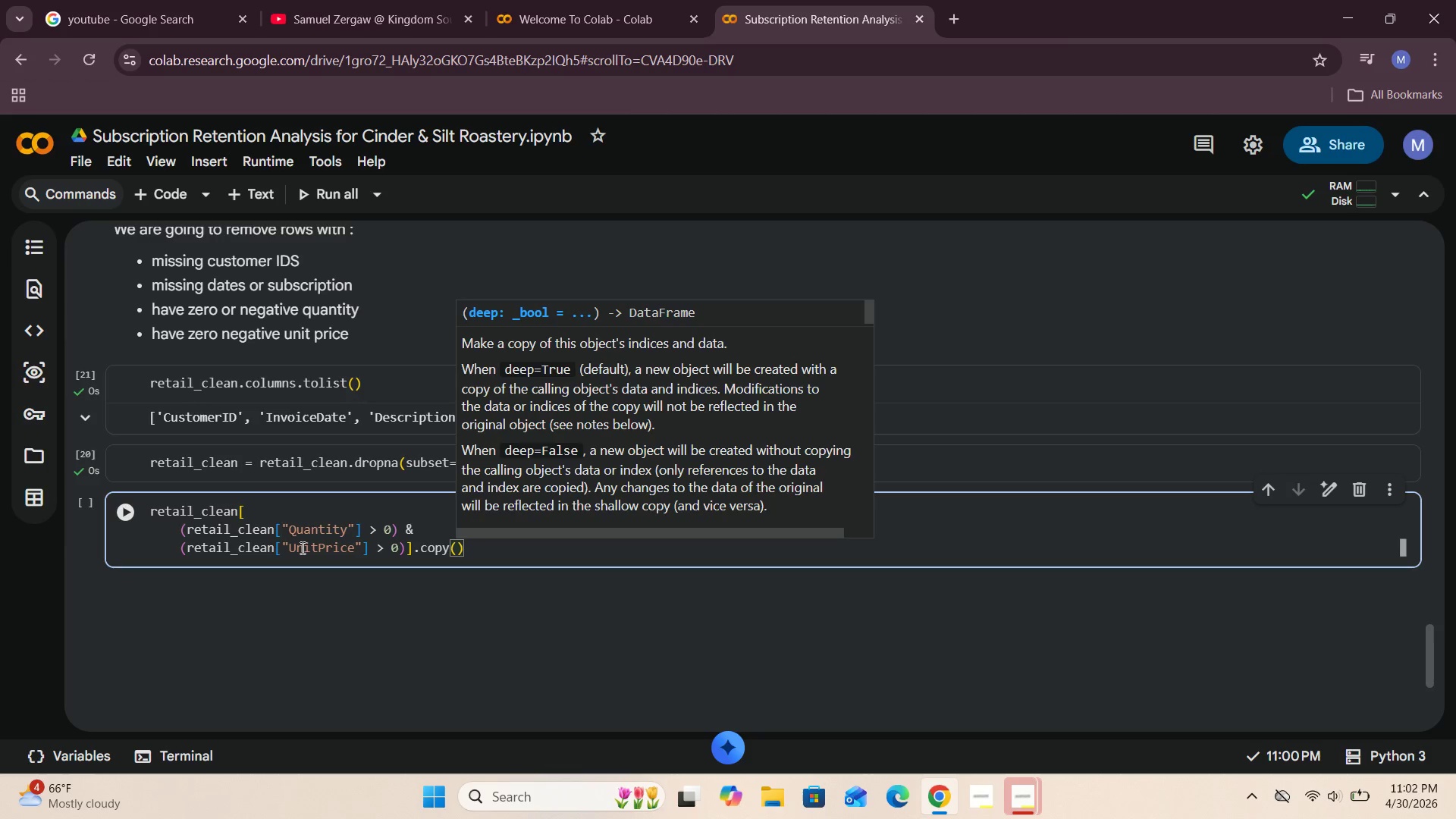 
key(ArrowRight)
 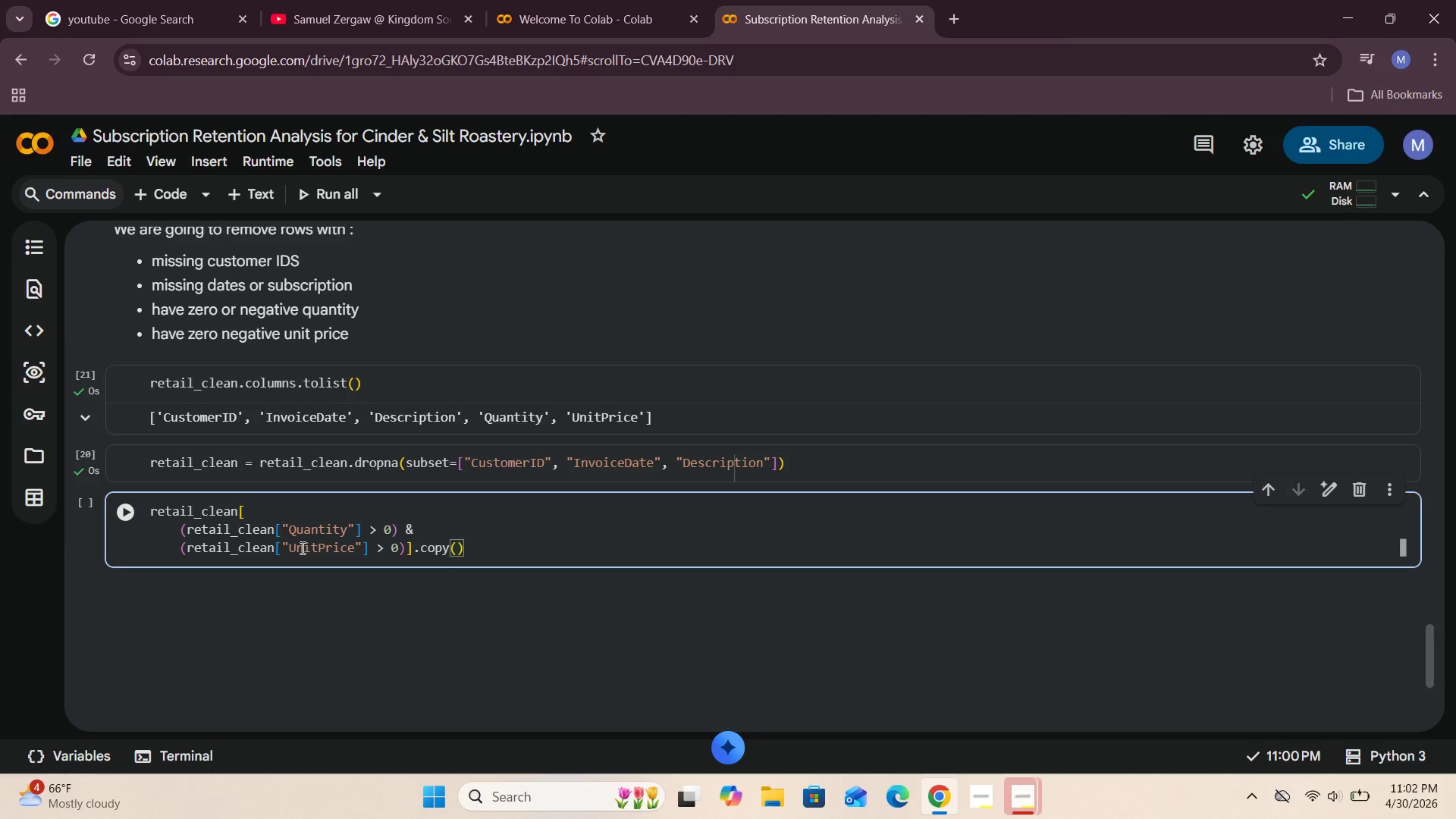 
wait(20.7)
 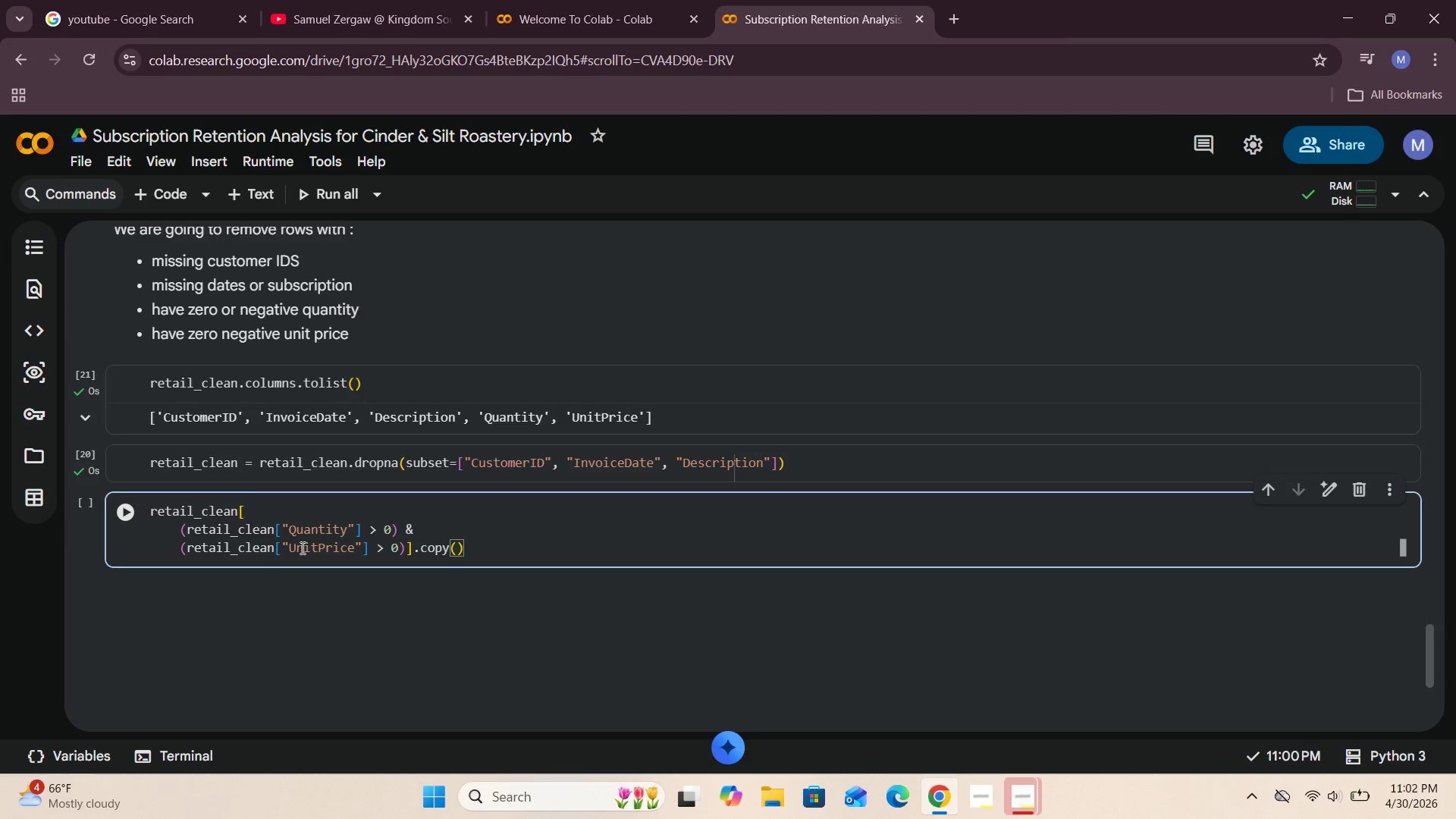 
left_click([151, 513])
 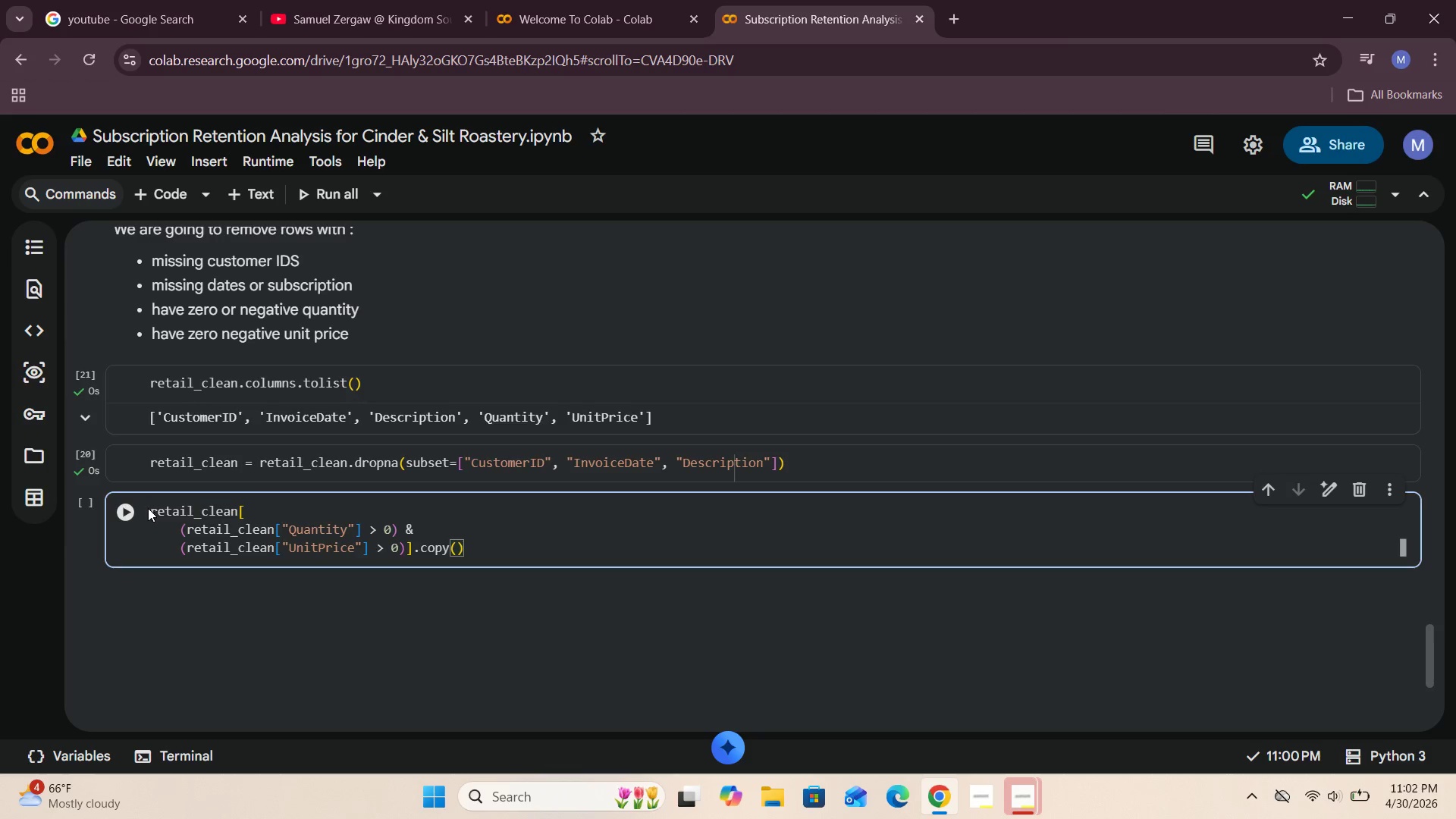 
left_click([152, 513])
 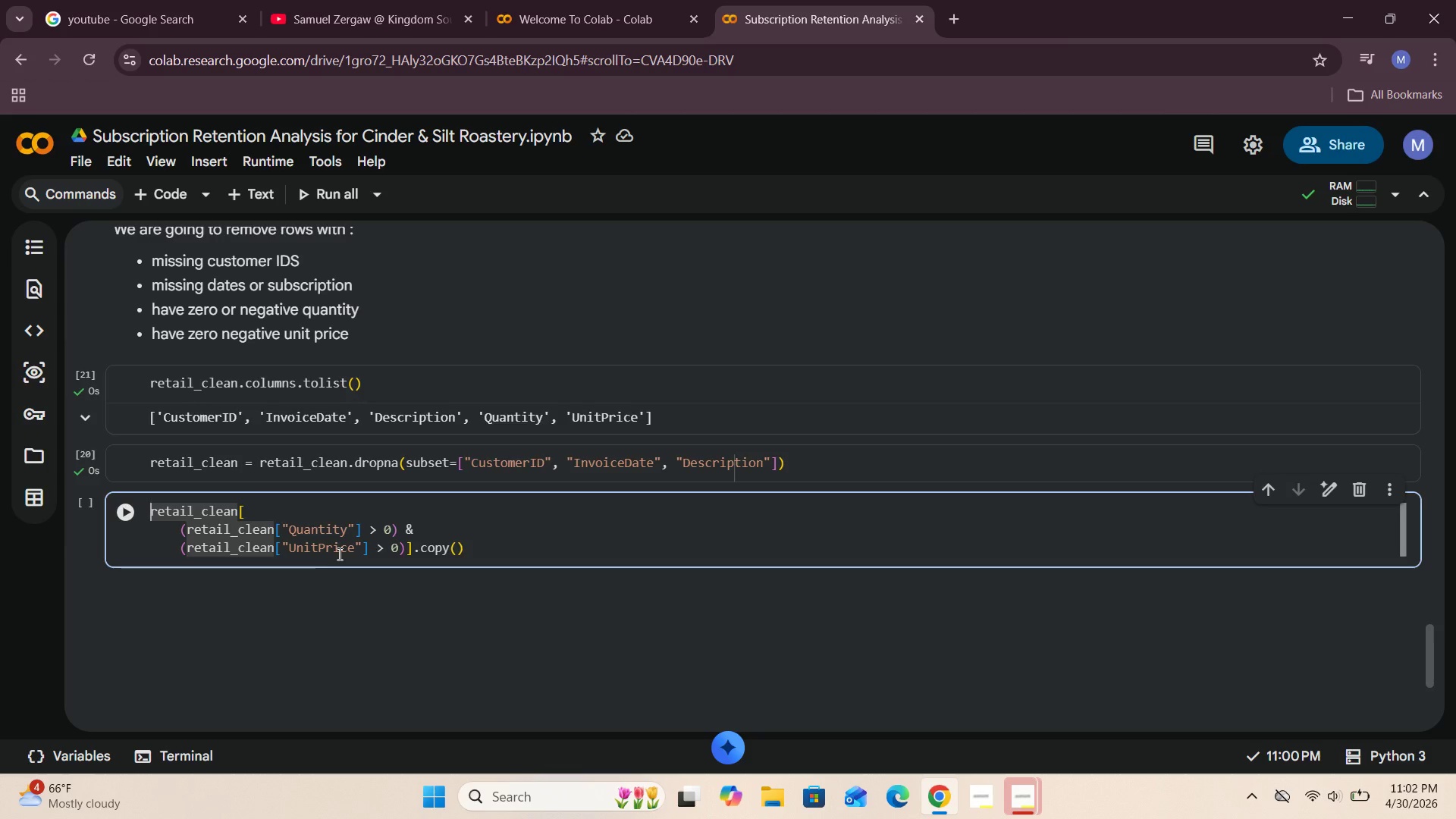 
wait(18.95)
 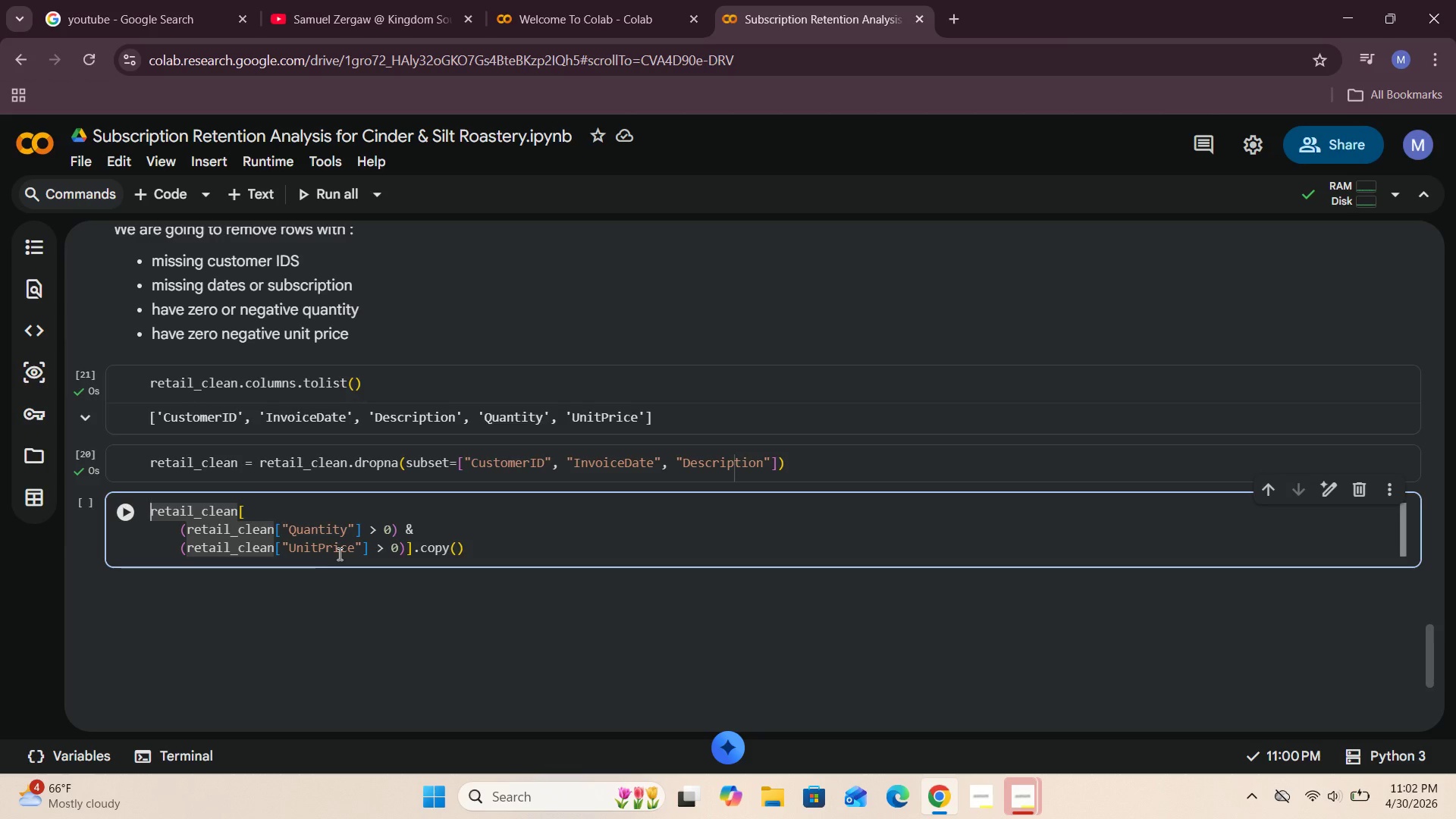 
type(retail)
 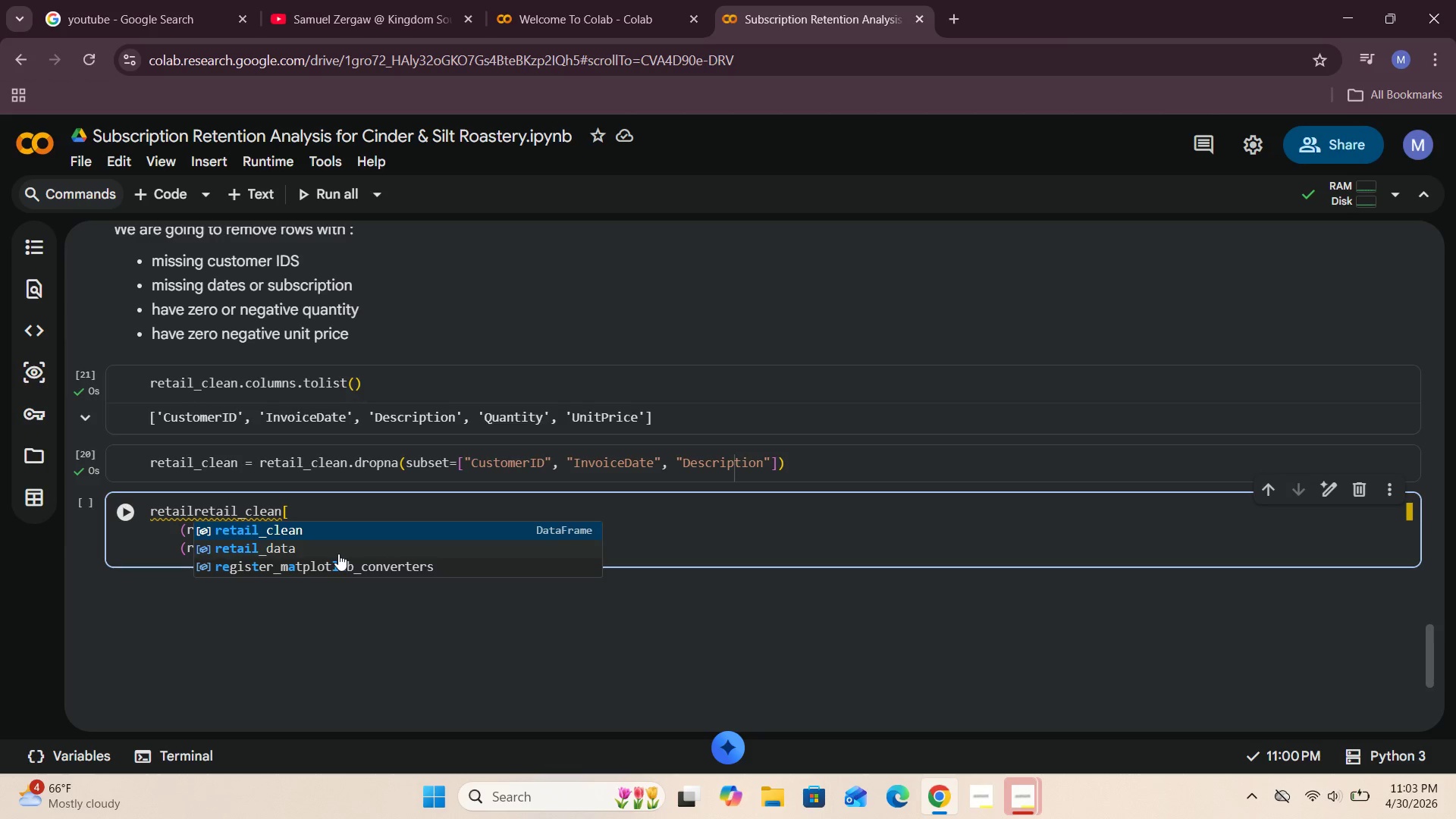 
wait(28.69)
 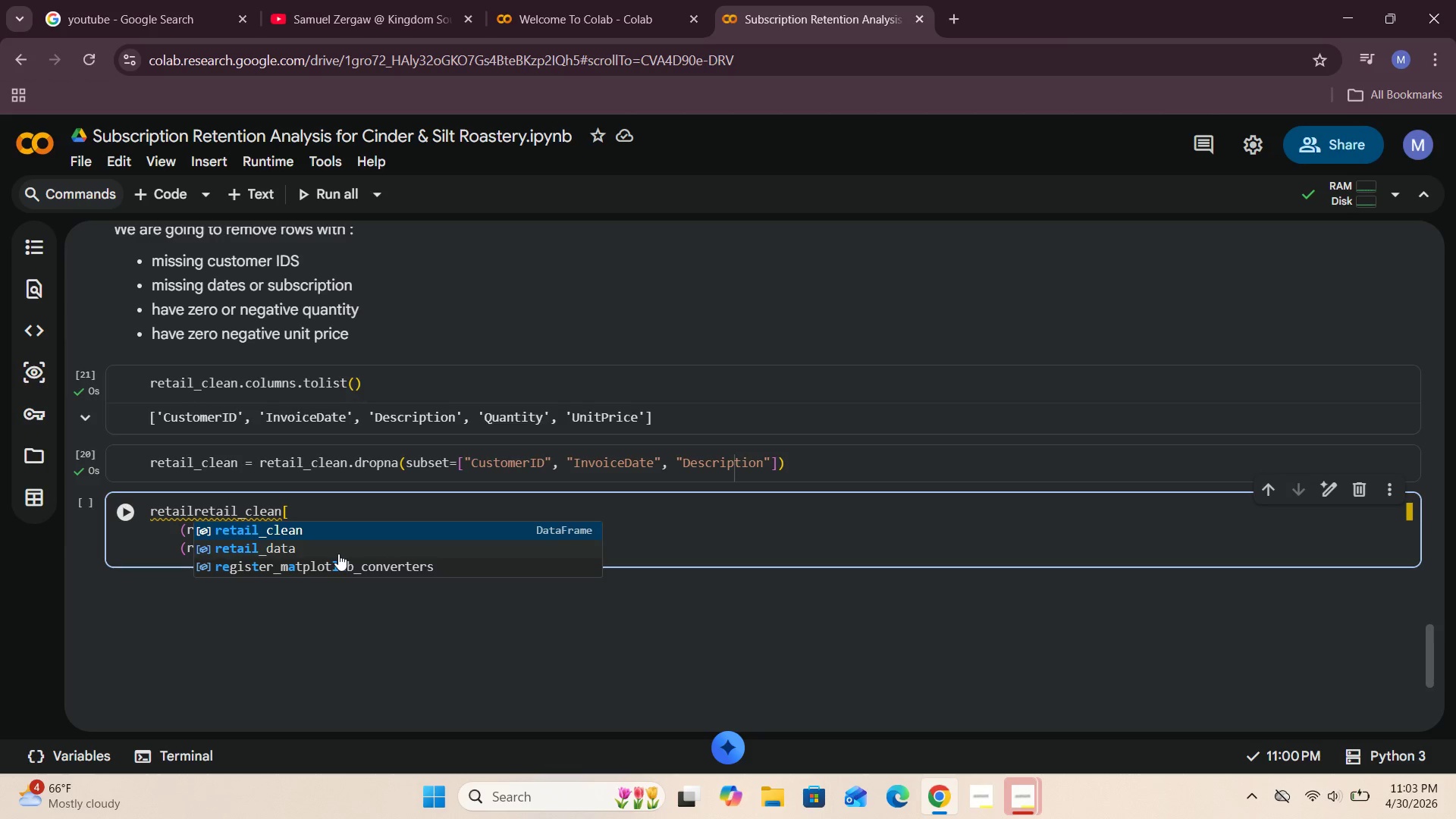 
left_click([340, 529])
 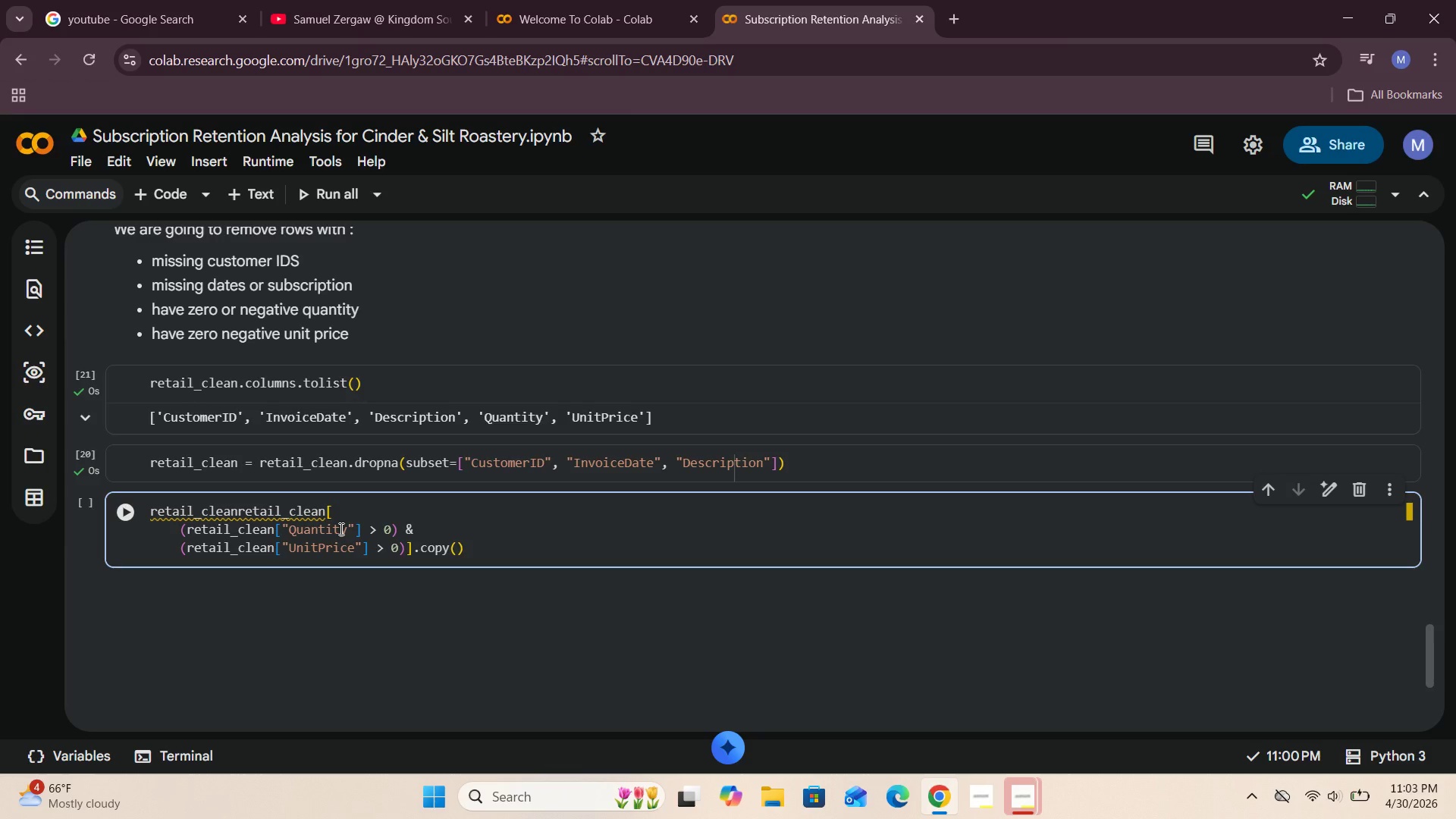 
key(Space)
 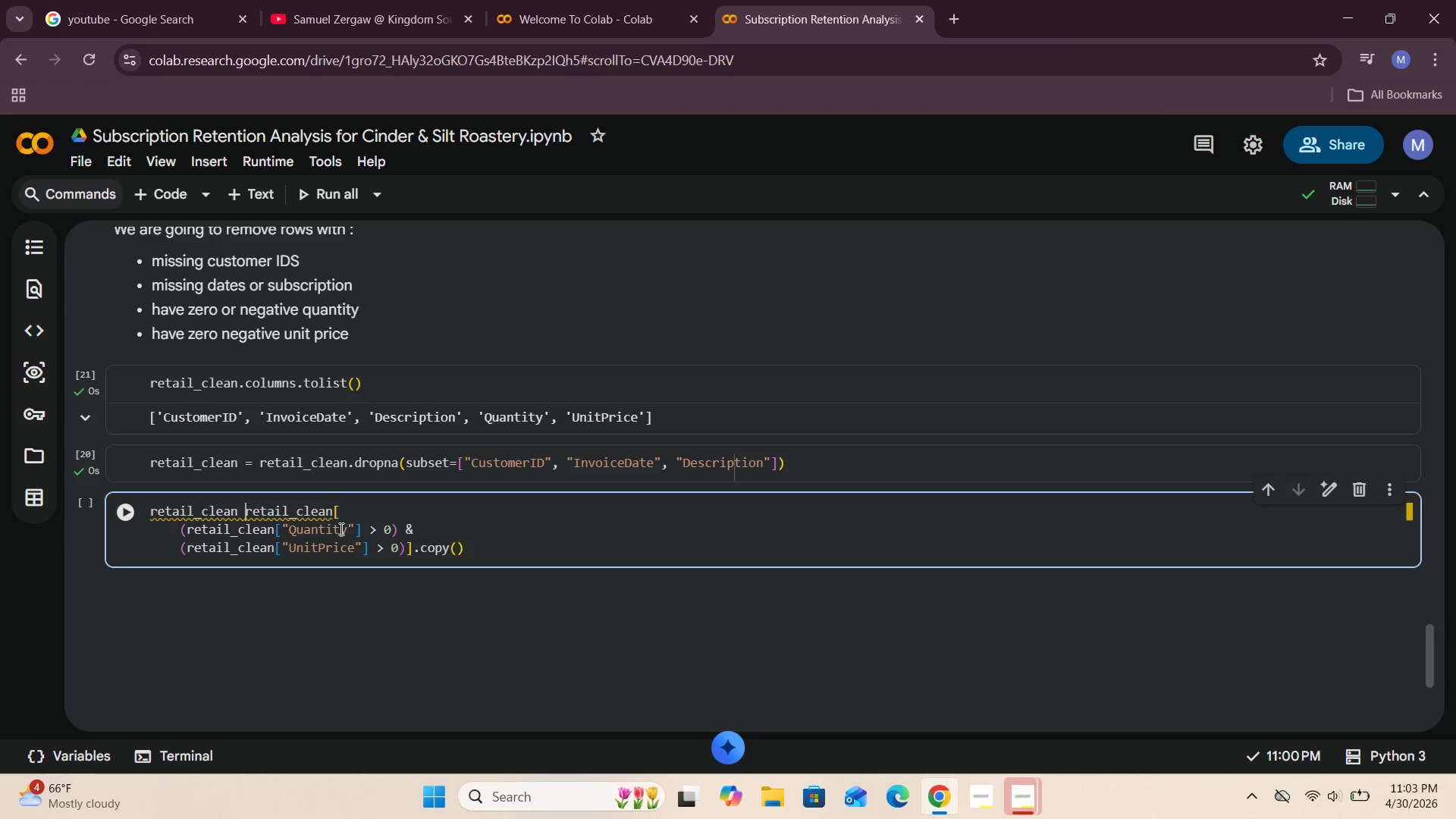 
key(Equal)
 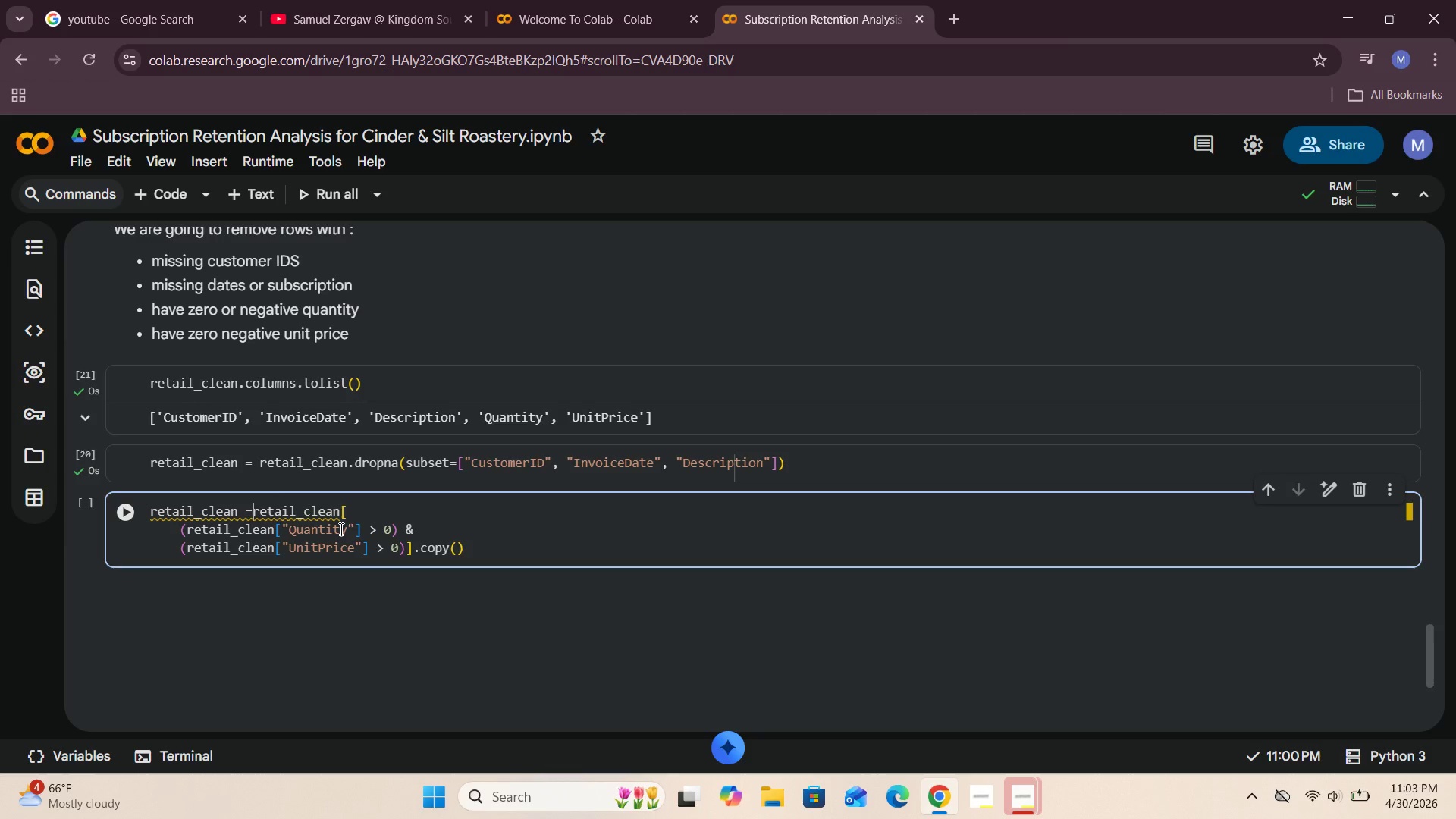 
key(Space)
 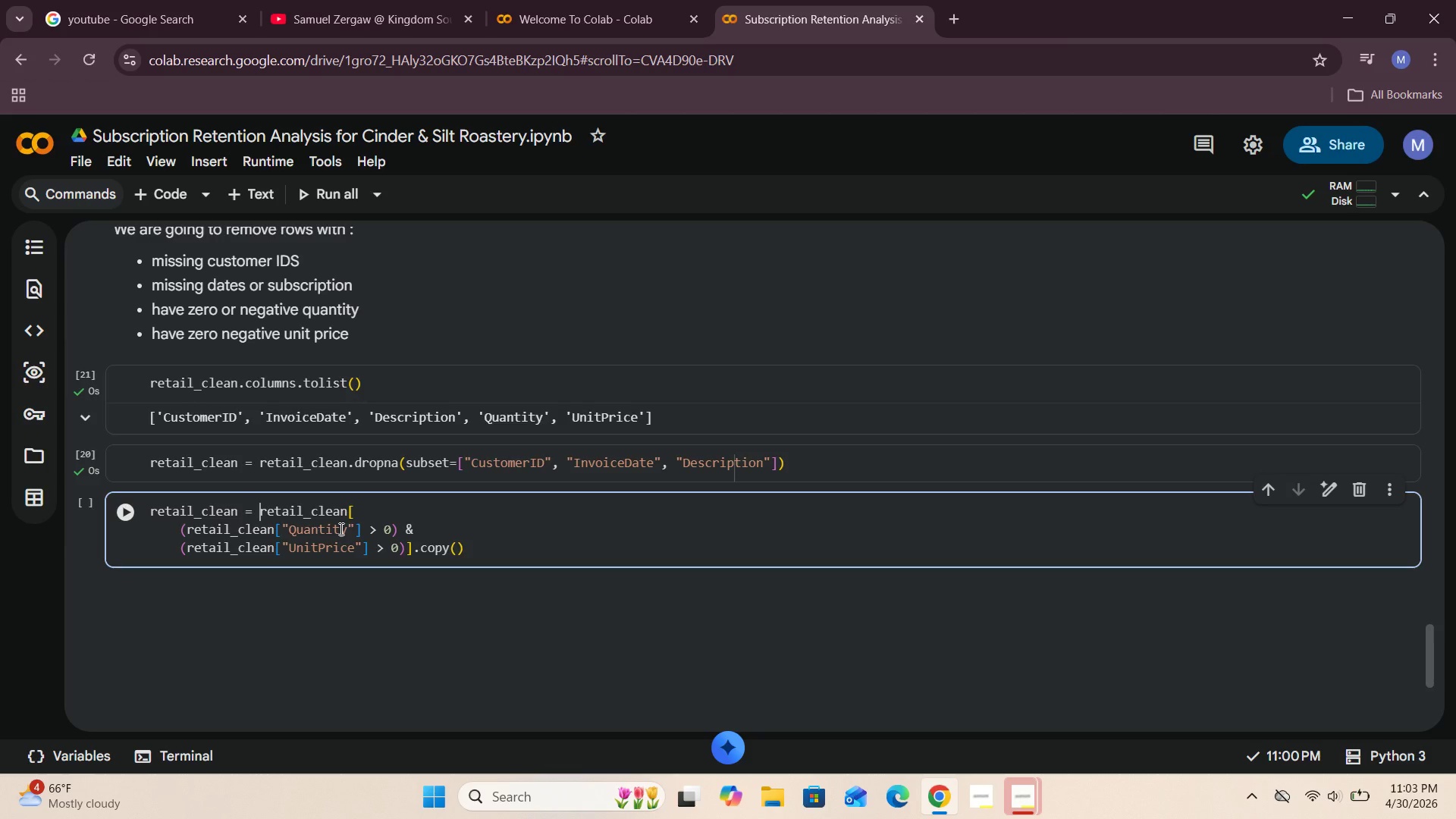 
wait(10.16)
 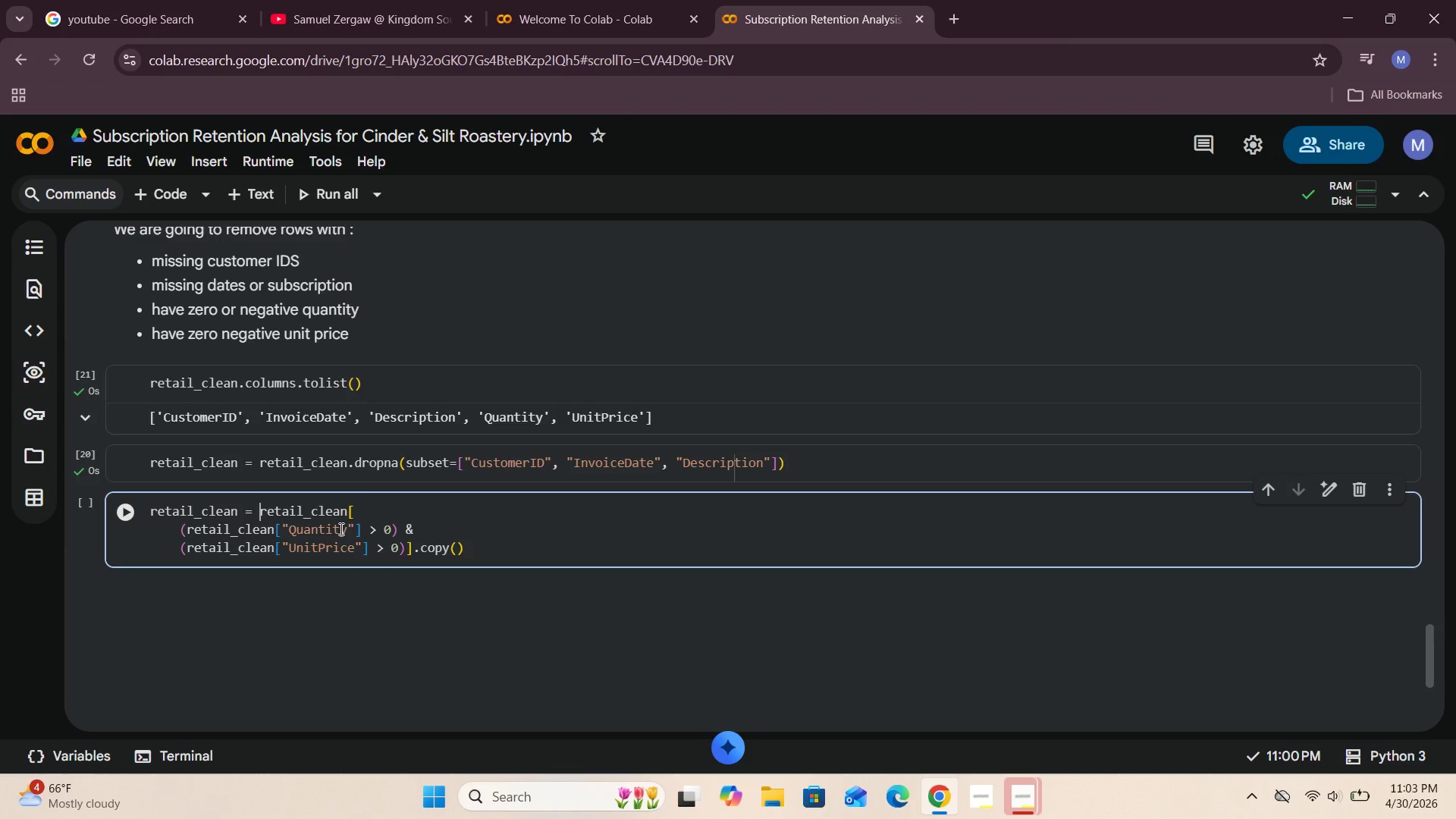 
key(Shift+Enter)
 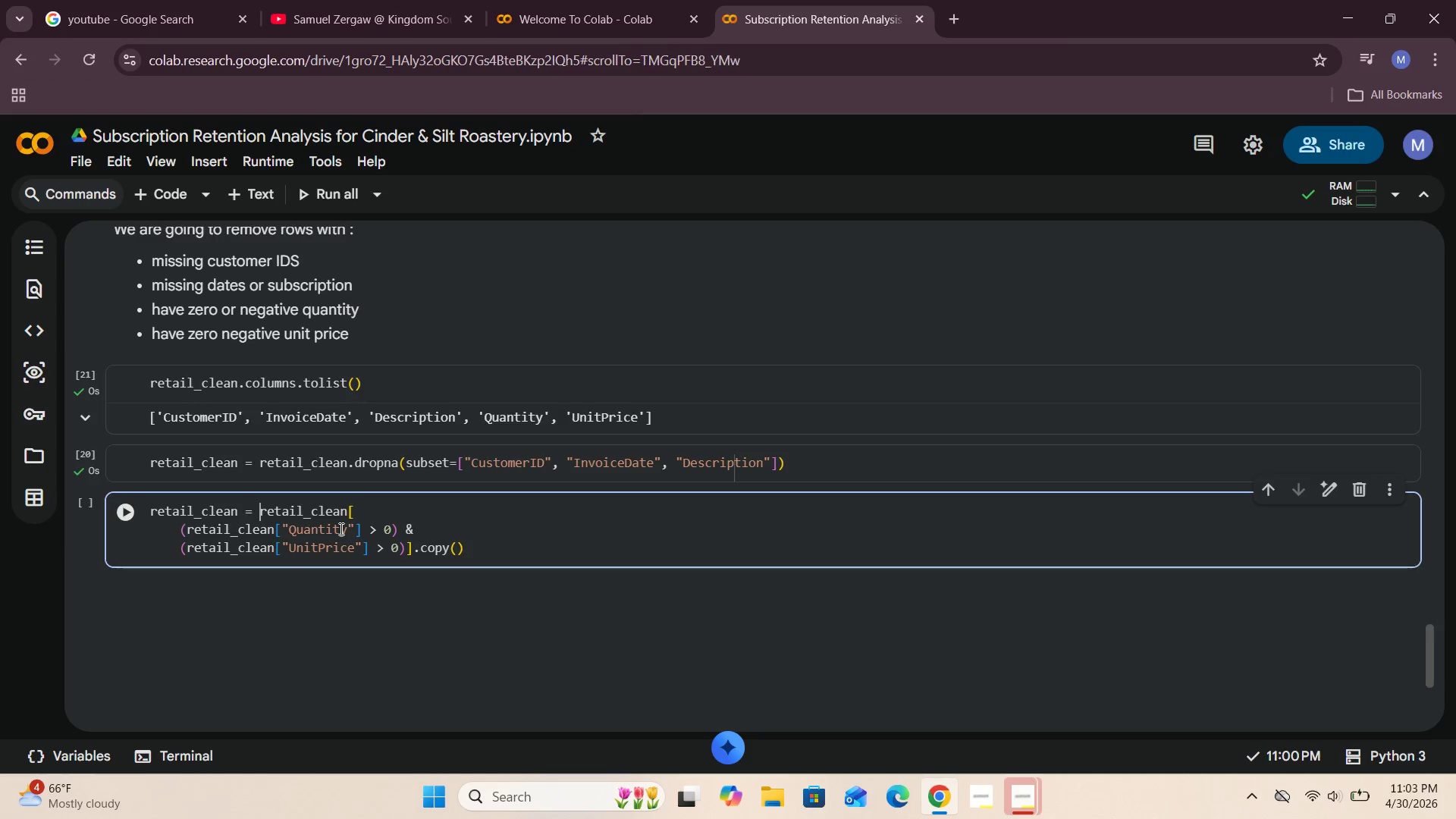 
type(retail_clean.shape)
 